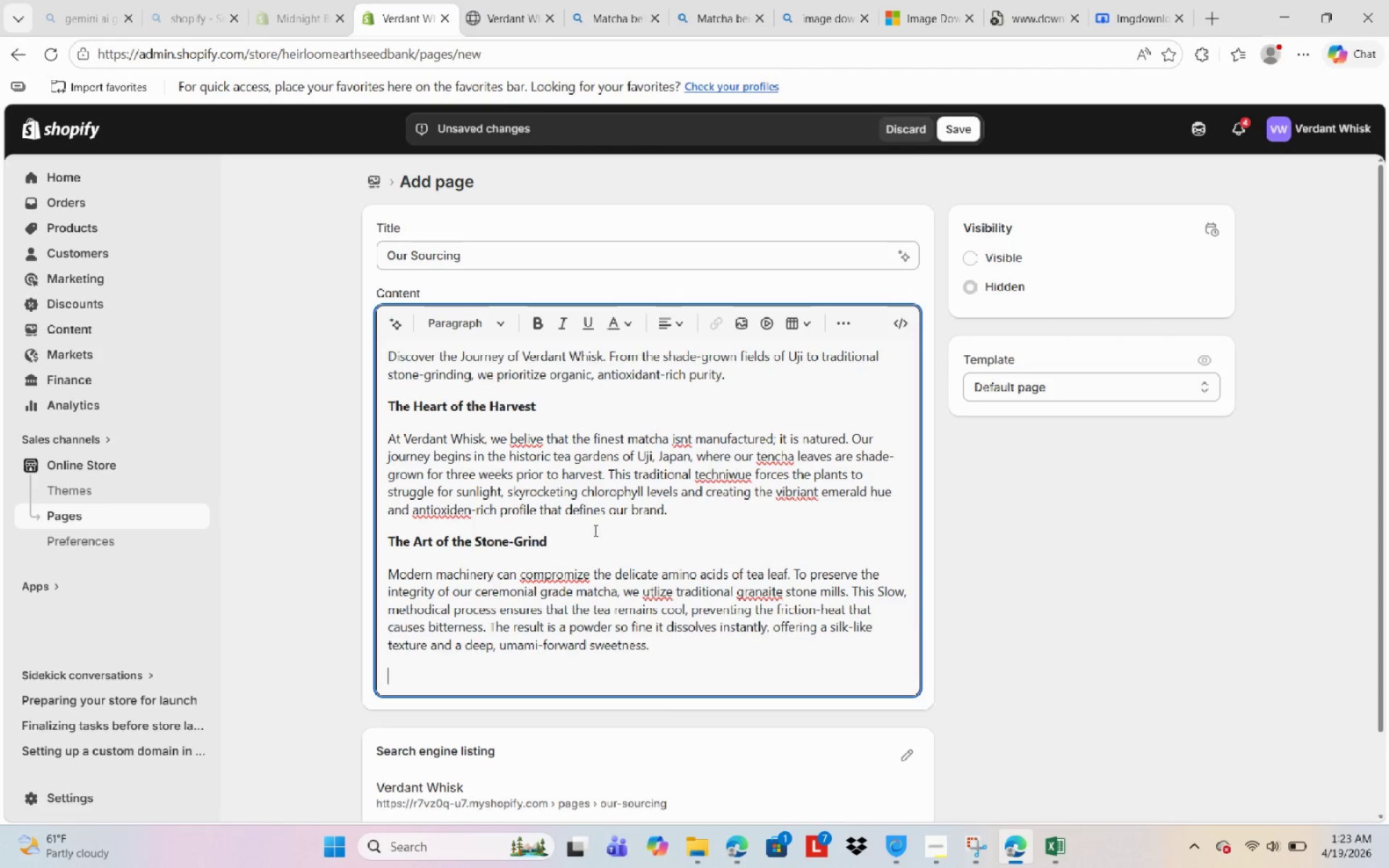 
wait(10.67)
 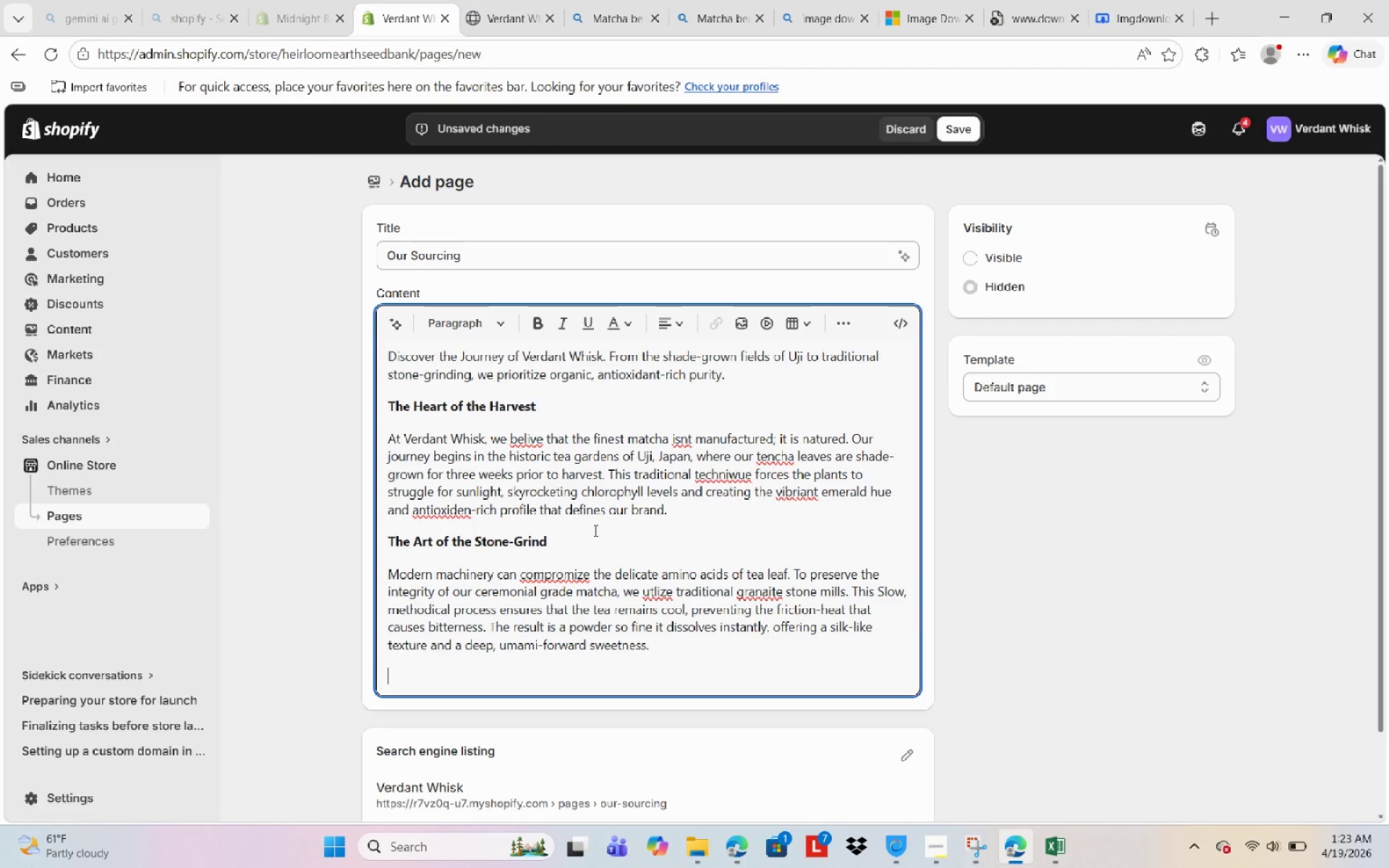 
type(Our Clean Labl)
key(Backspace)
type(el )
key(Backspace)
key(Backspace)
key(Backspace)
key(Backspace)
key(Backspace)
key(Backspace)
key(Backspace)
type(-Le)
key(Backspace)
type(able Proms)
key(Backspace)
type(ise)
 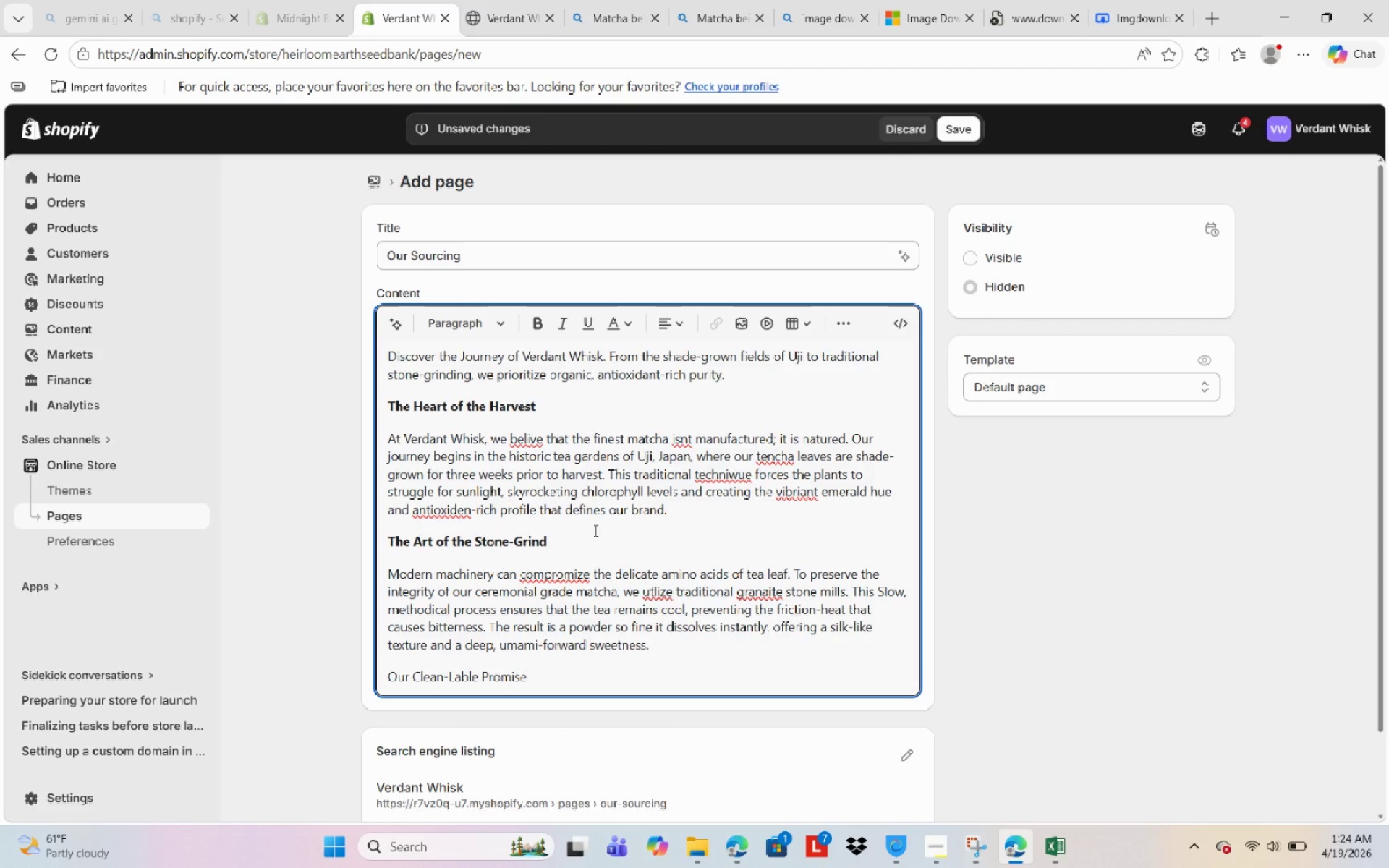 
key(Enter)
 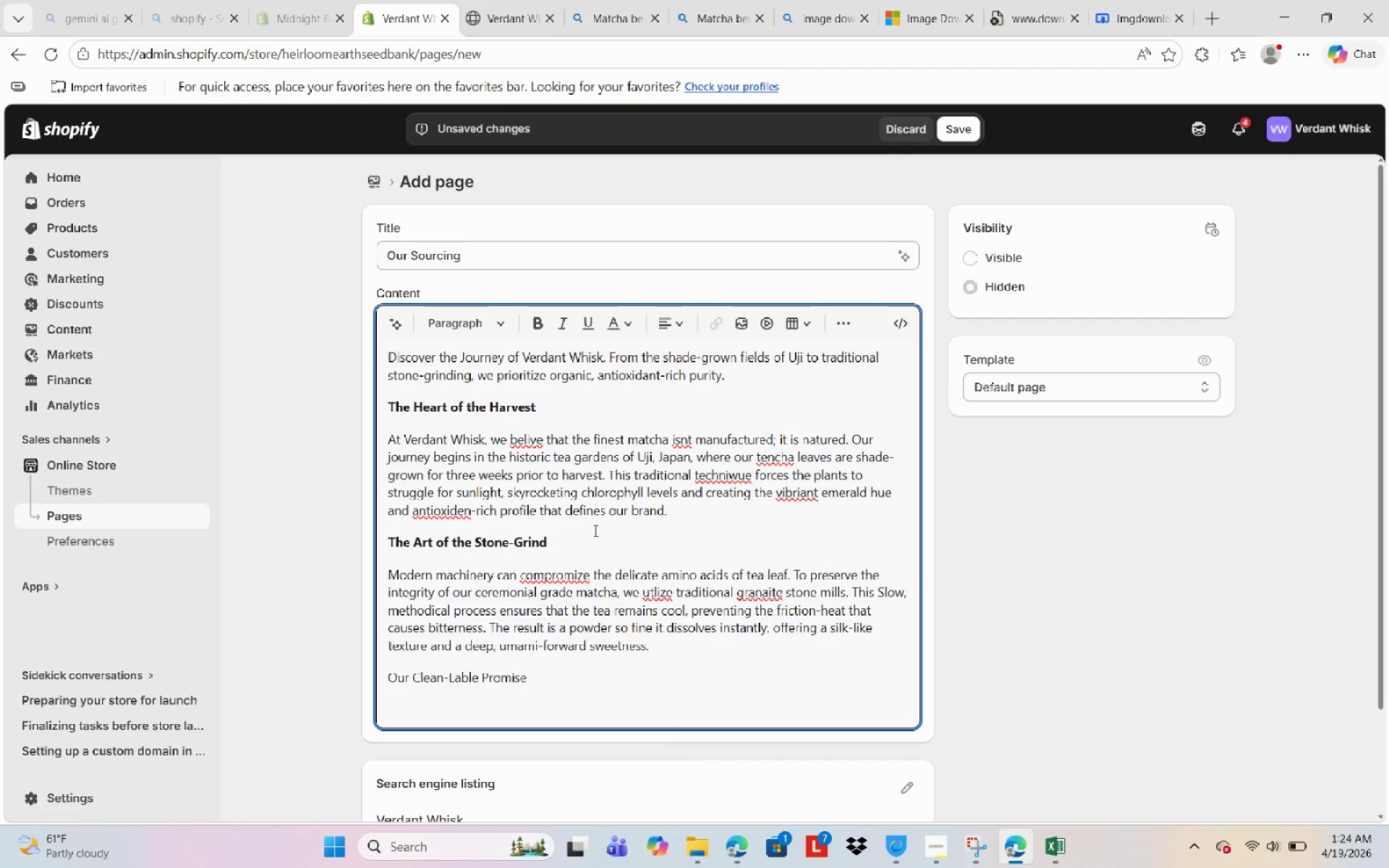 
key(Control+Backspace)
 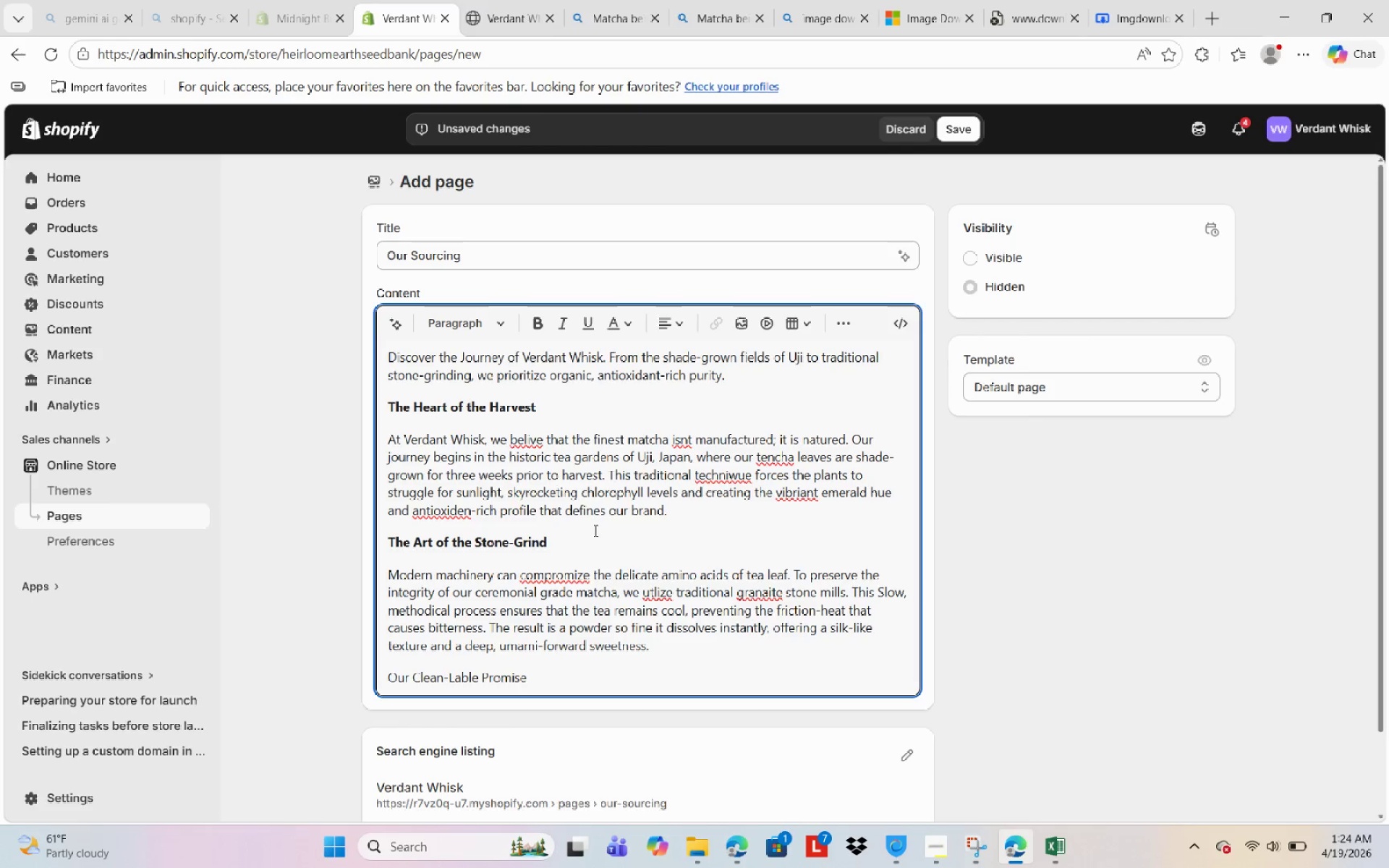 
key(Control+Shift+ArrowLeft)
 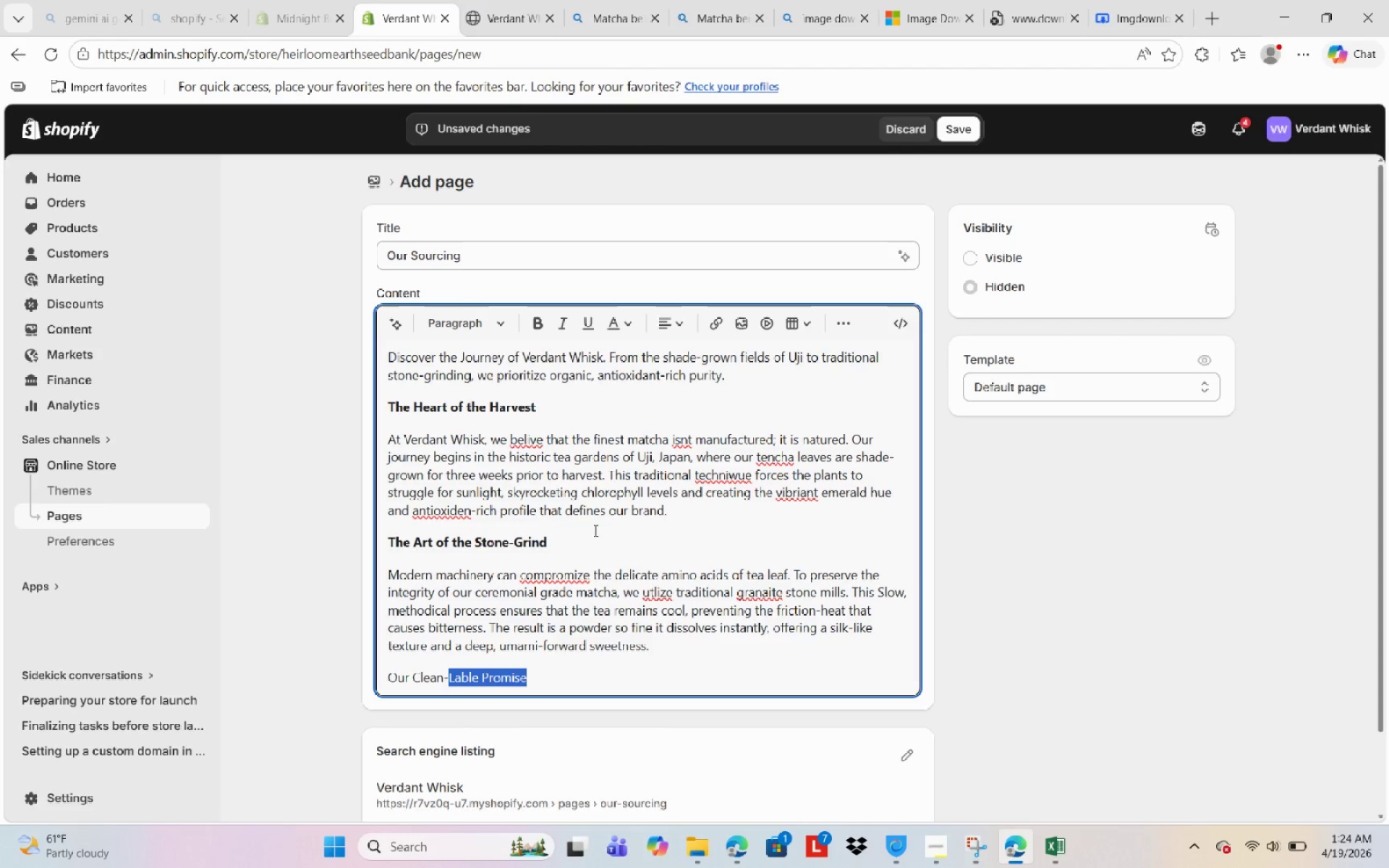 
key(Control+Shift+ArrowLeft)
 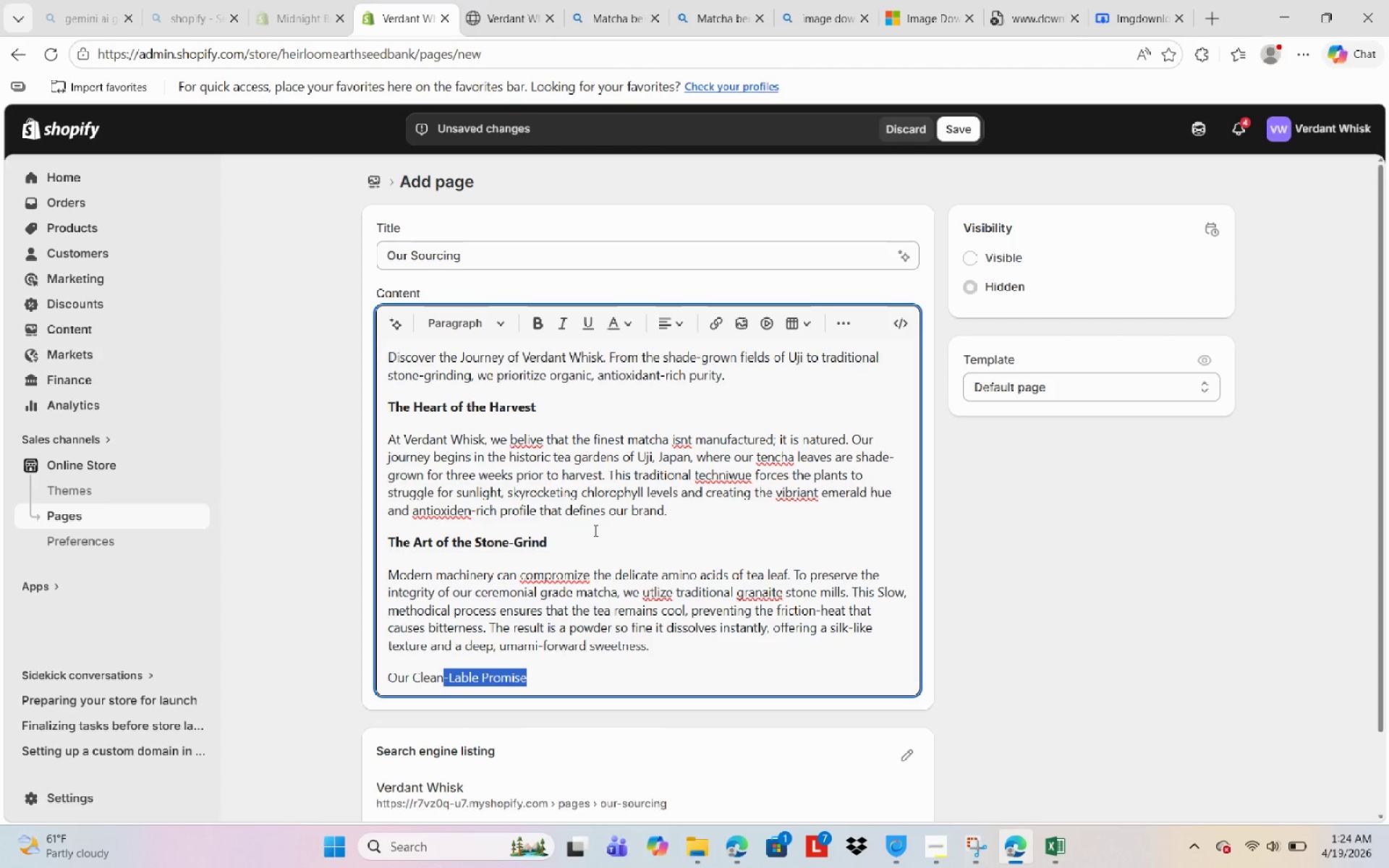 
key(Control+Shift+ArrowLeft)
 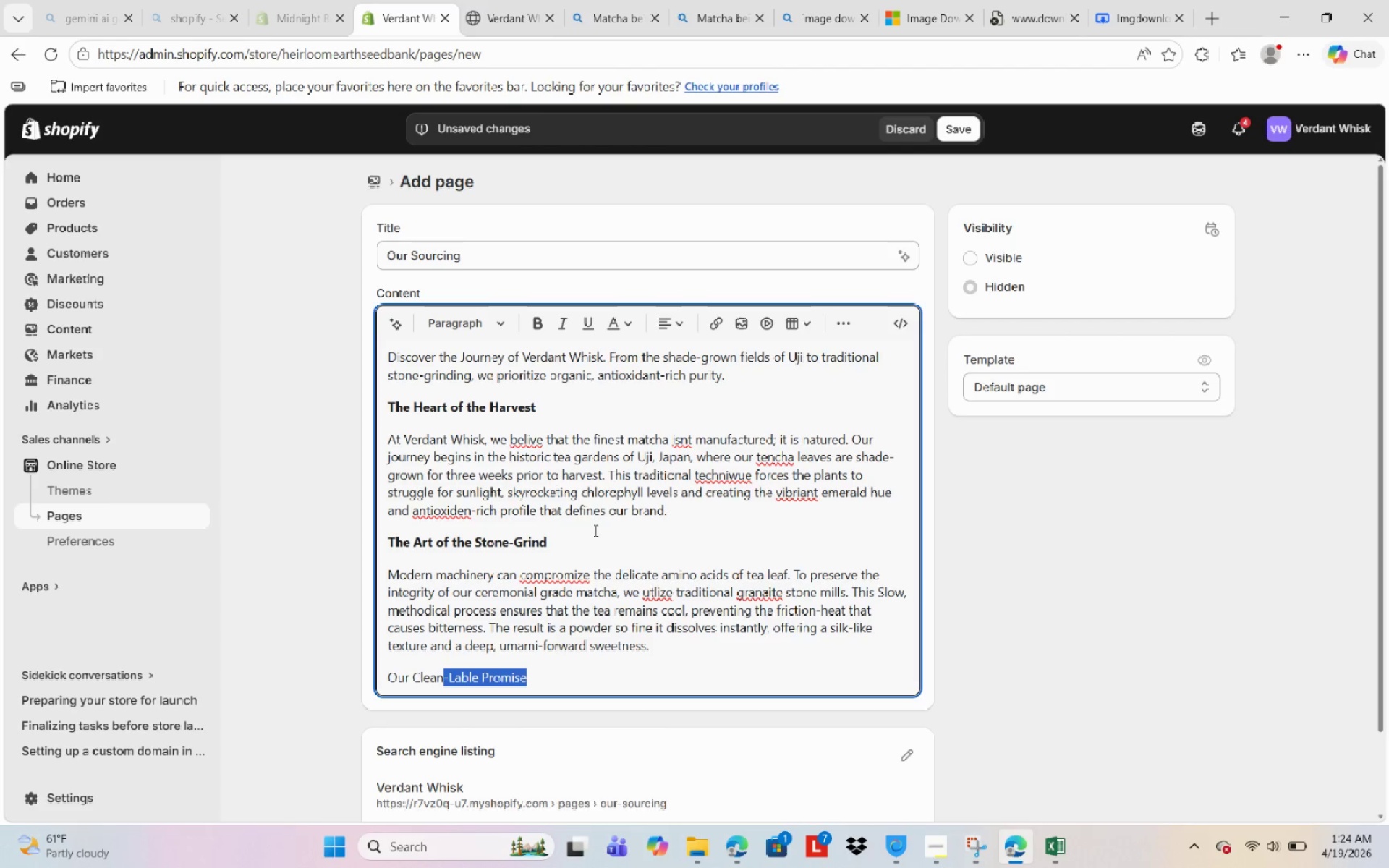 
key(Control+Shift+ArrowLeft)
 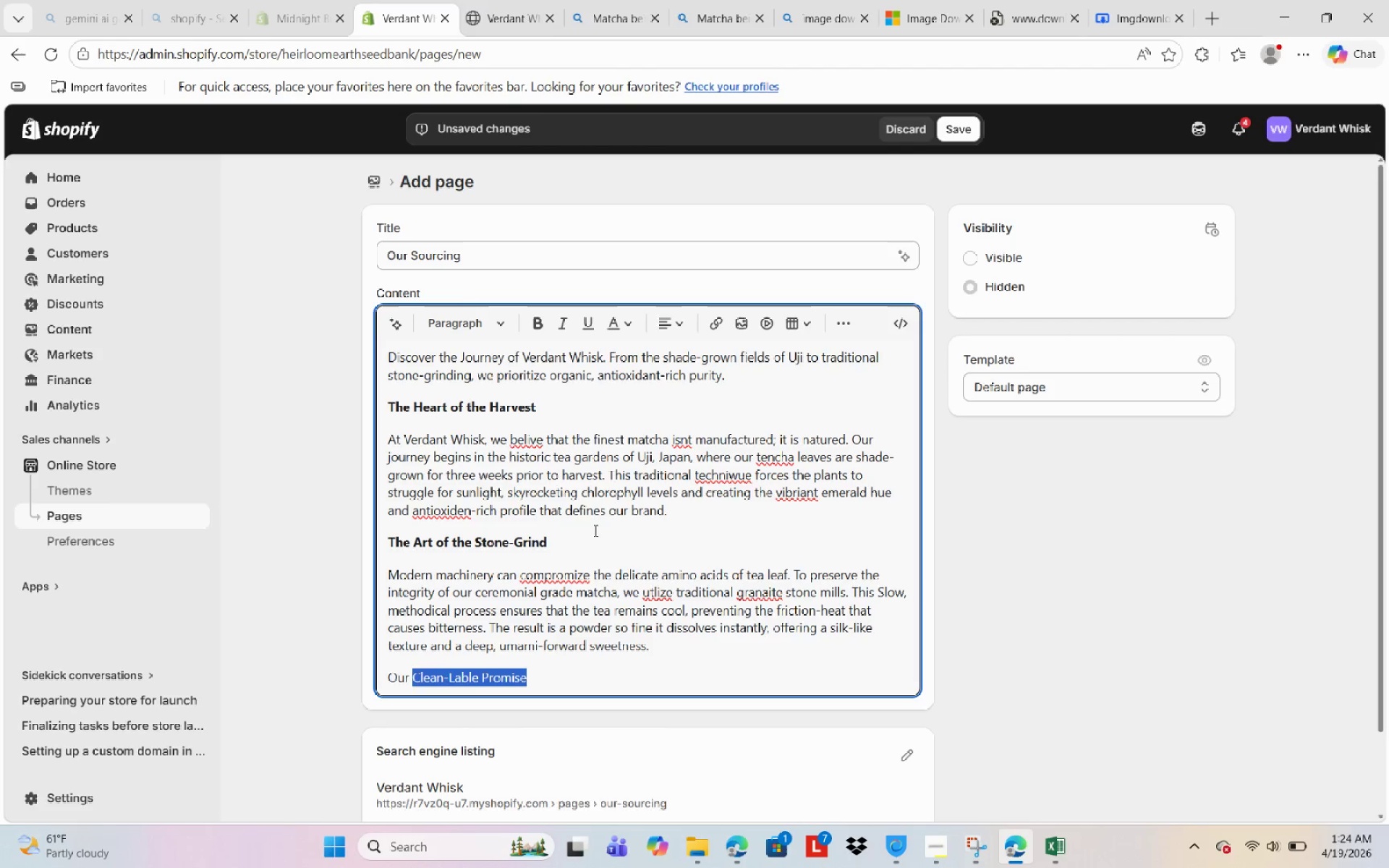 
key(Control+Shift+ArrowLeft)
 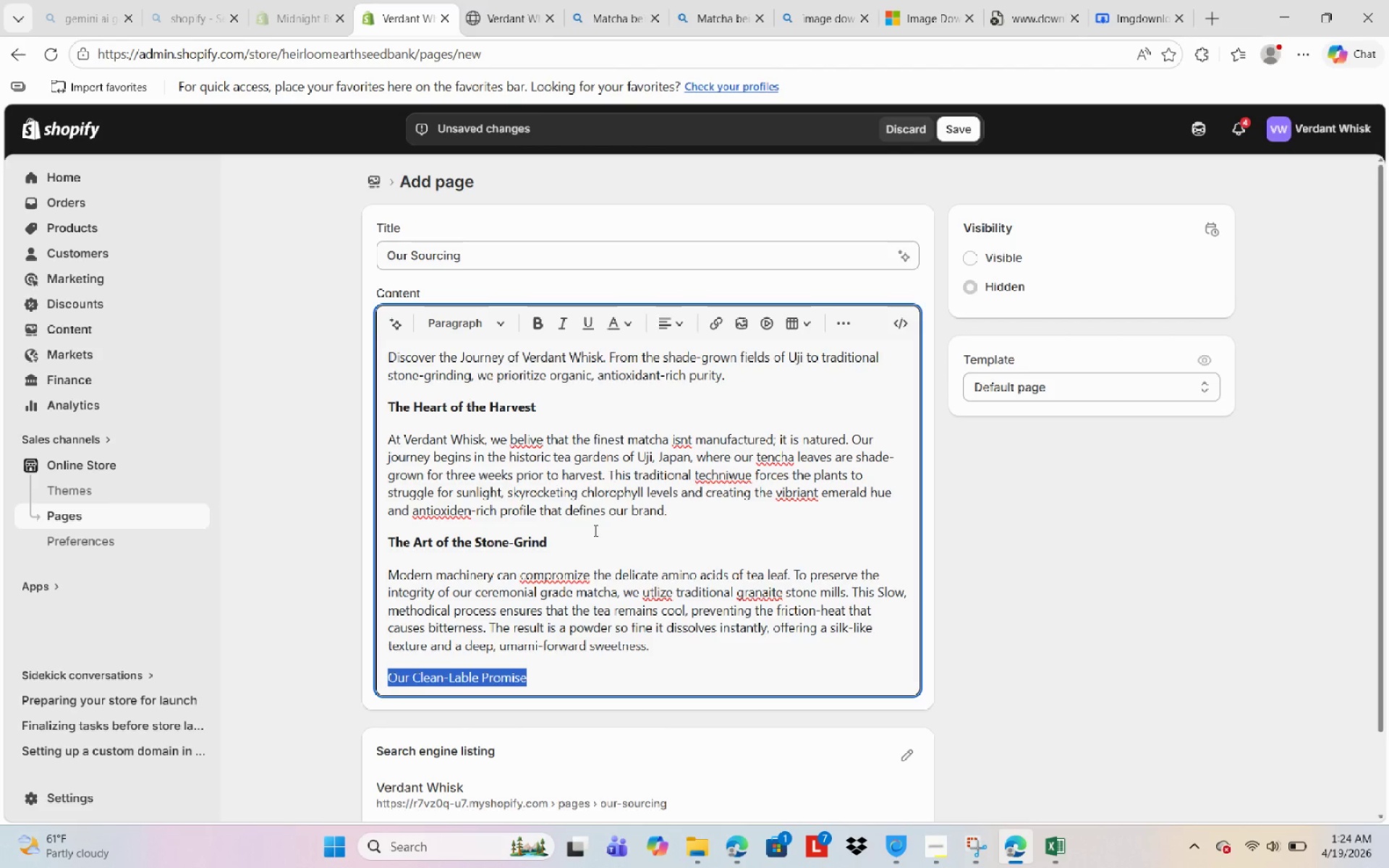 
key(Control+B)
 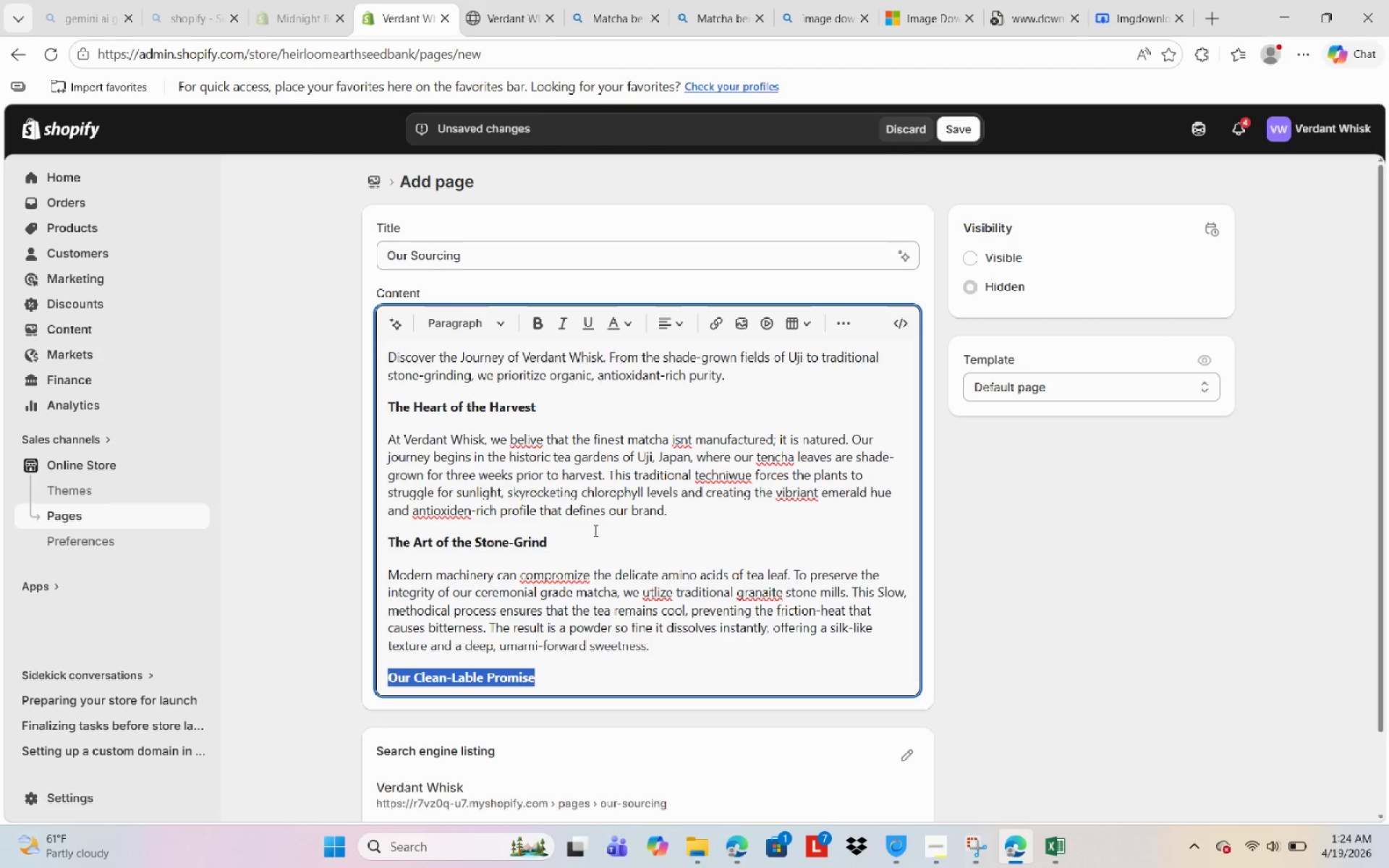 
key(ArrowRight)
 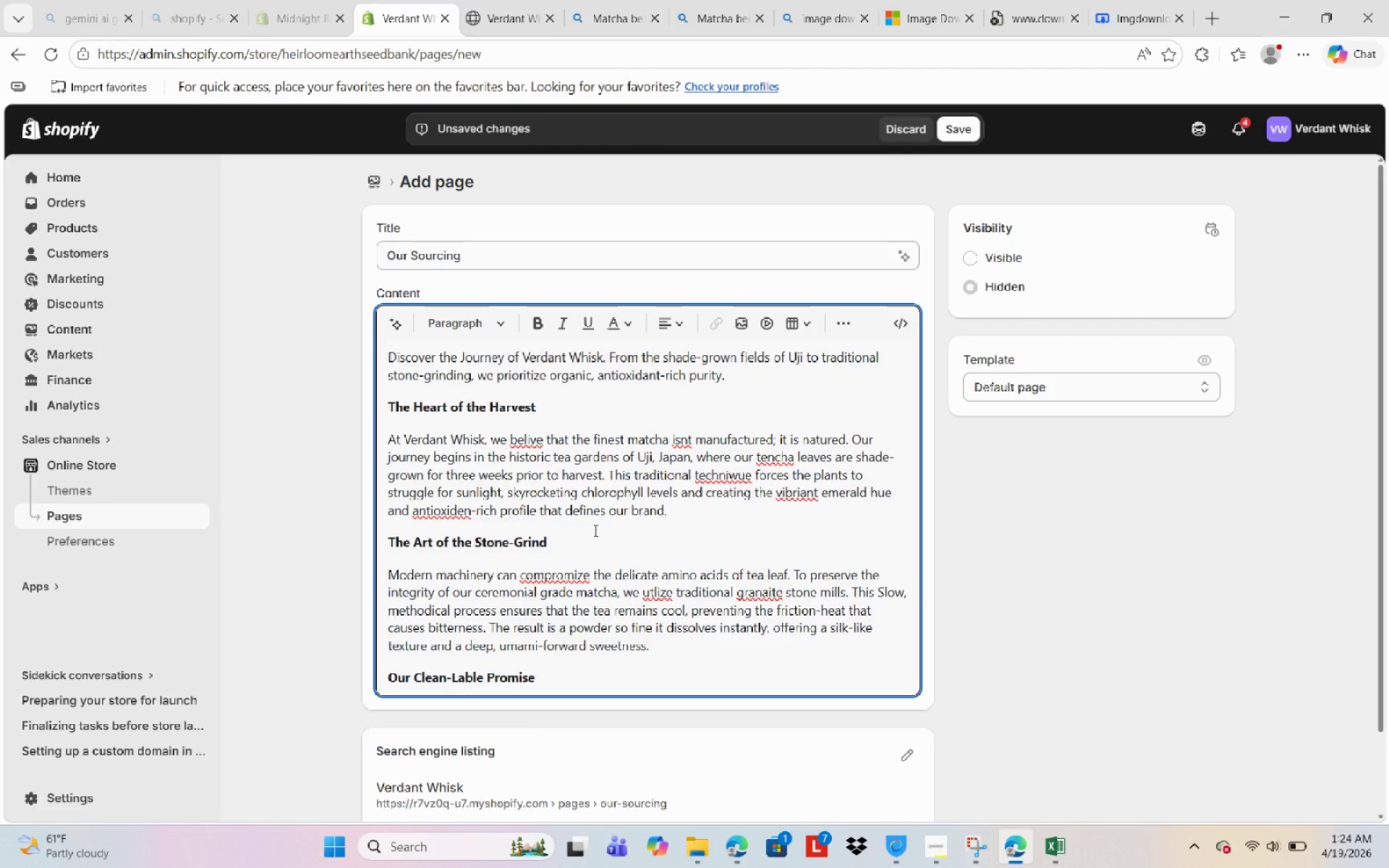 
key(Enter)
 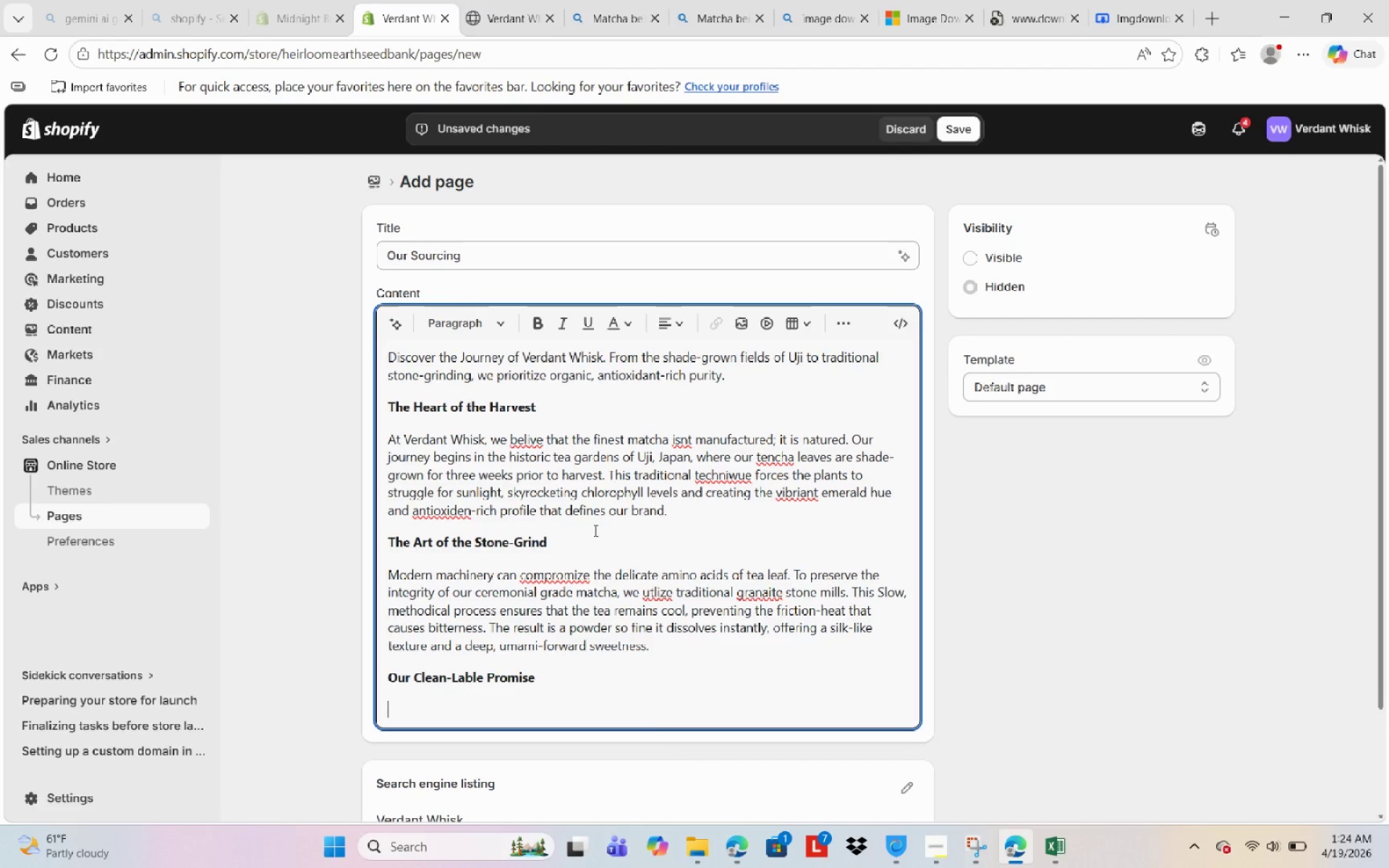 
type(we )
key(Backspace)
key(Backspace)
key(Backspace)
 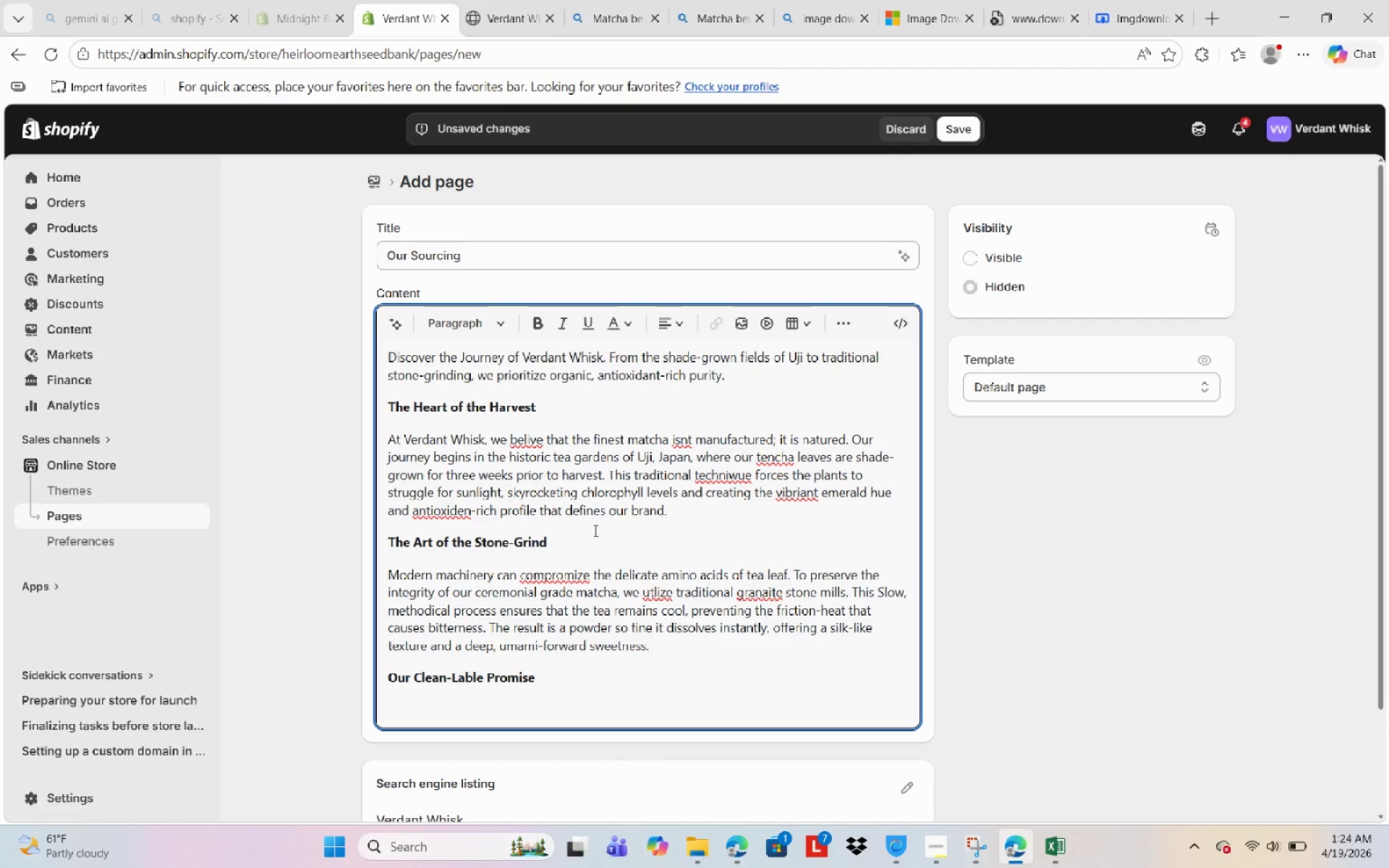 
key(Control+B)
 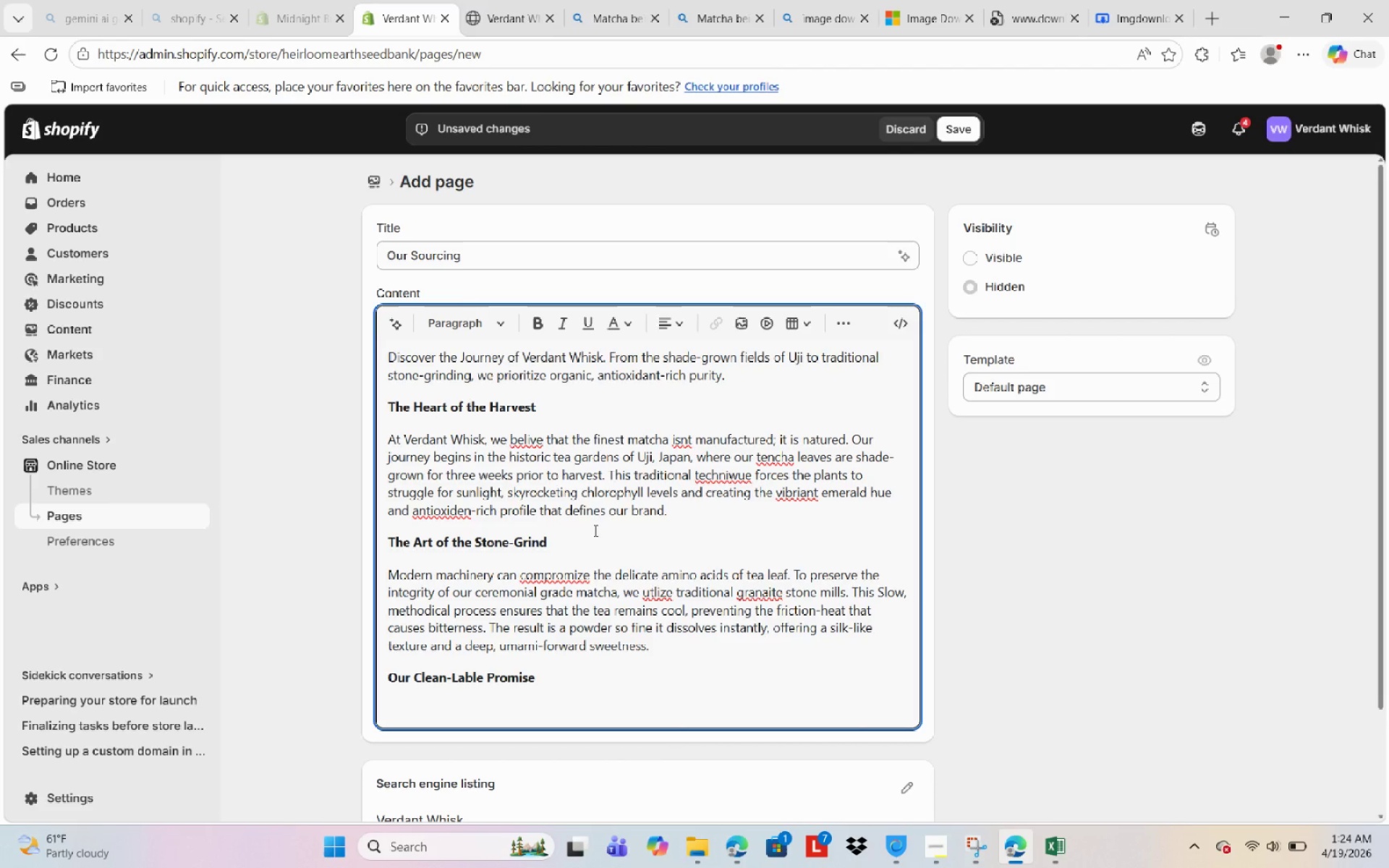 
type(We are boutique brand buil =t on )
key(Backspace)
key(Backspace)
key(Backspace)
key(Backspace)
key(Backspace)
key(Backspace)
key(Backspace)
type(t on transparency )
key(Backspace)
type(. )
 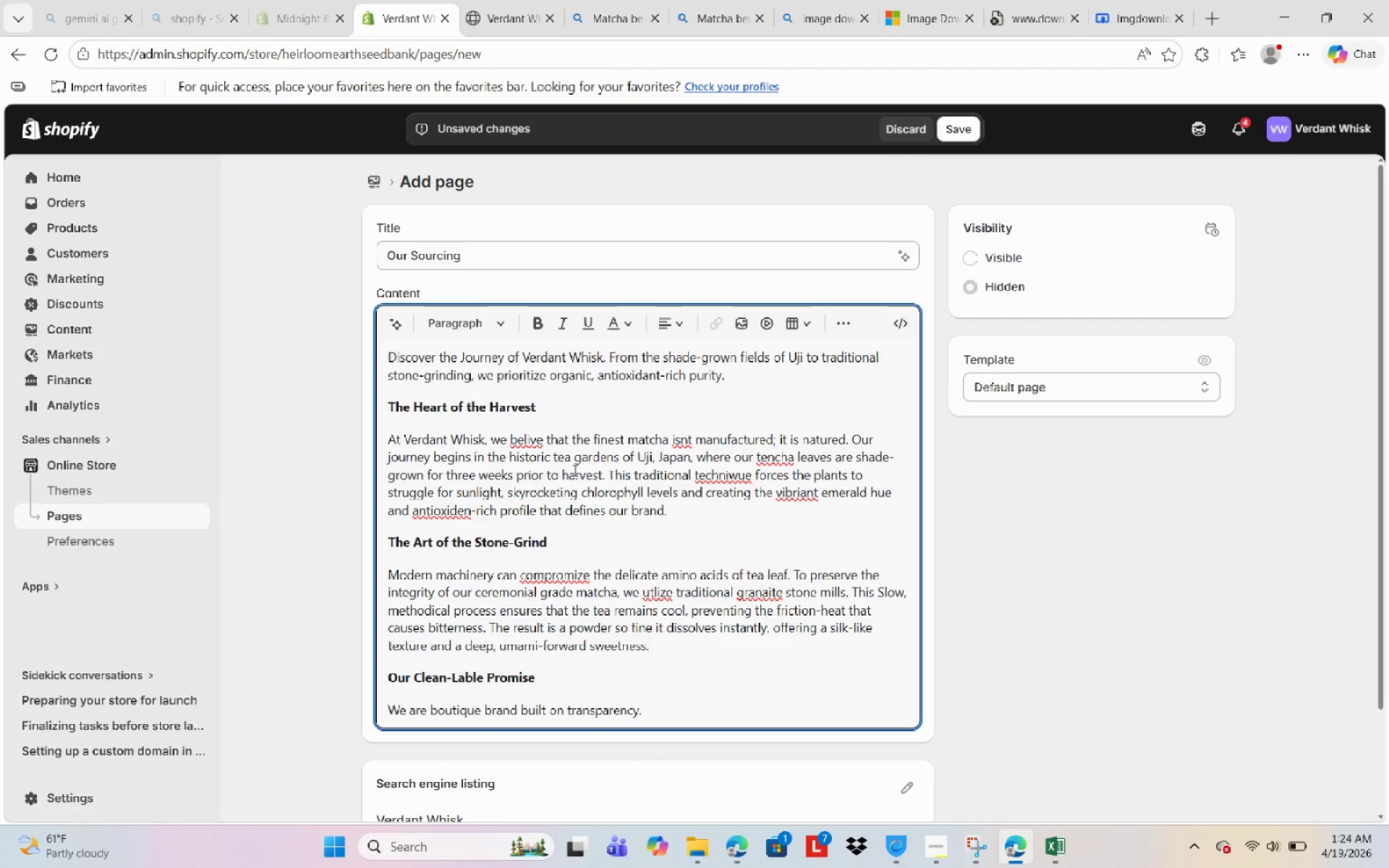 
type(every===)
key(Backspace)
key(Backspace)
key(Backspace)
key(Backspace)
key(Backspace)
key(Backspace)
key(Backspace)
 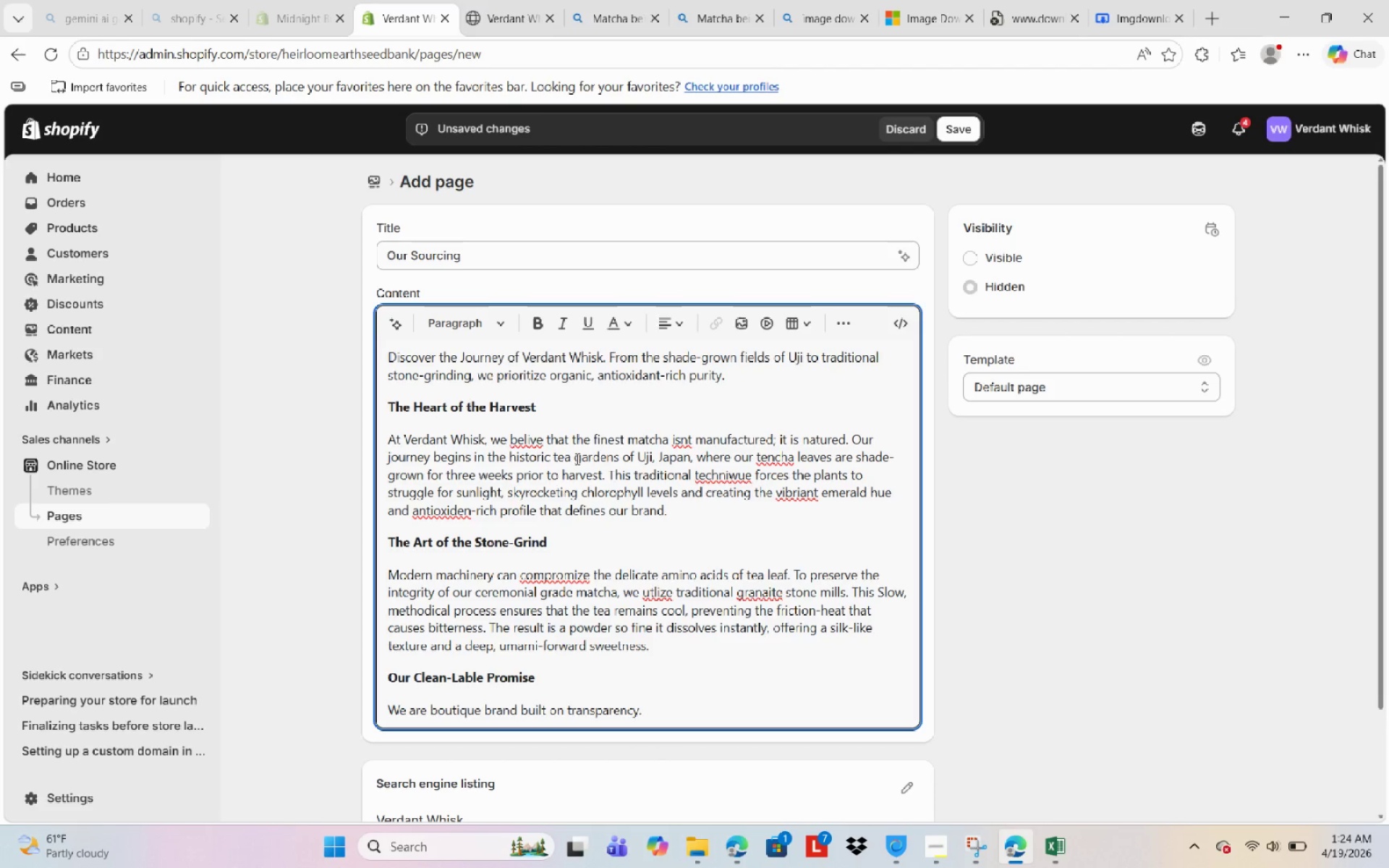 
type(Every T)
key(Backspace)
type(tin og vrdes)
key(Backspace)
key(Backspace)
type(ant )
 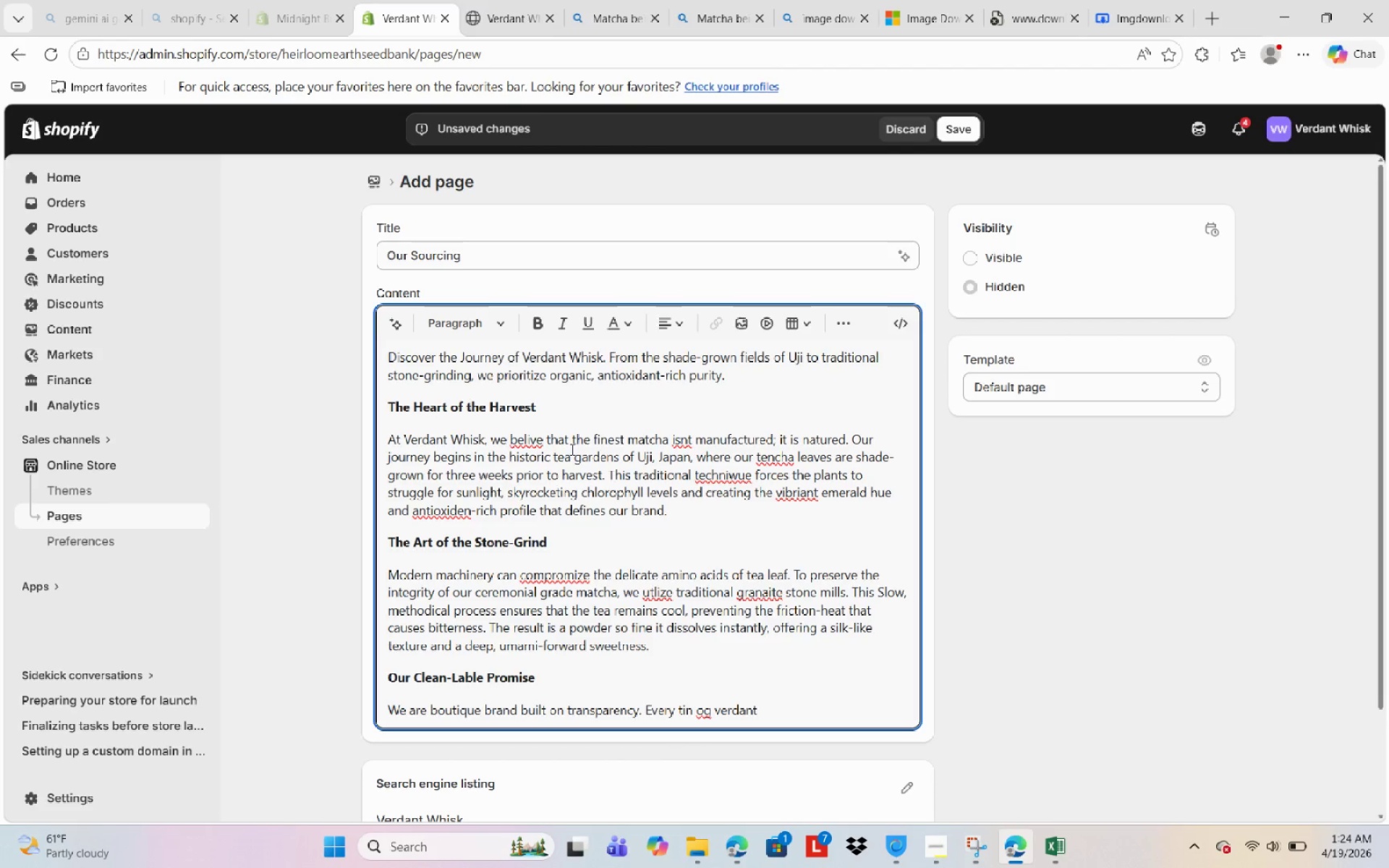 
type(ehisk)
key(Backspace)
key(Backspace)
key(Backspace)
key(Backspace)
key(Backspace)
type(whisk is 100)
 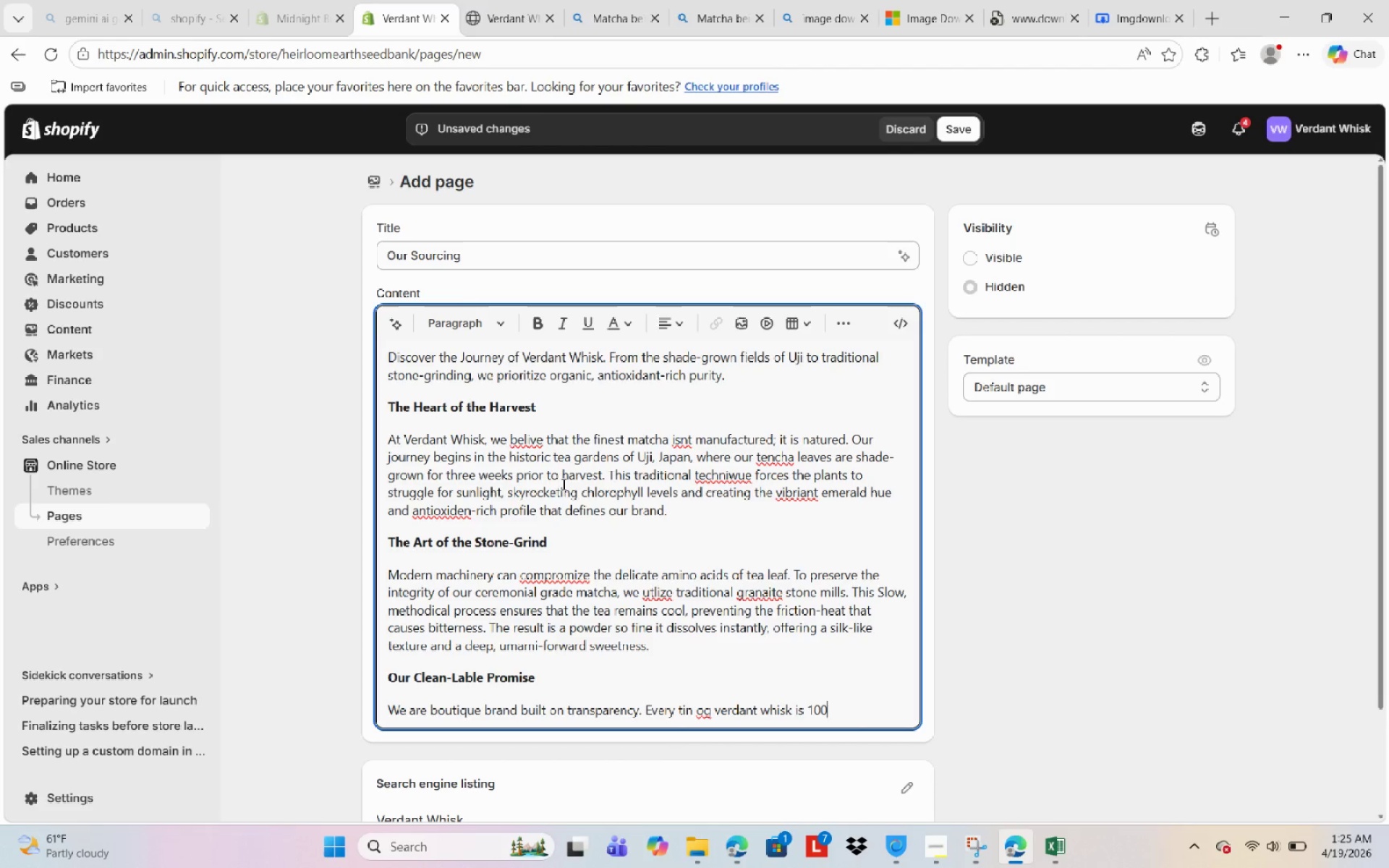 
type(% organic )
key(Backspace)
type(, non )
key(Backspace)
type(-GNO )
key(Backspace)
key(Backspace)
key(Backspace)
type(MO )
key(Backspace)
type(, and free from filters )
 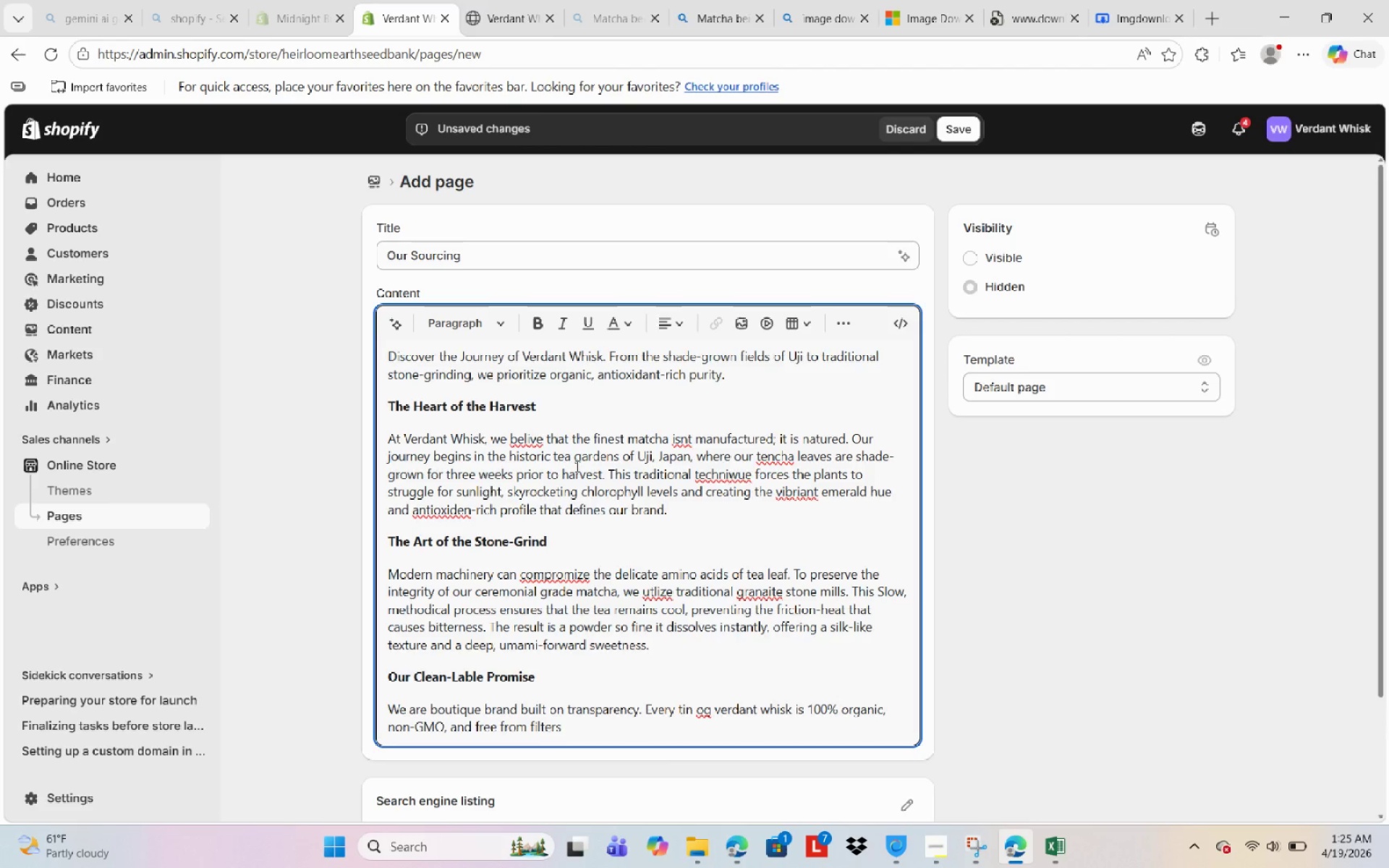 
type(or at)
key(Backspace)
type(rtificial )
 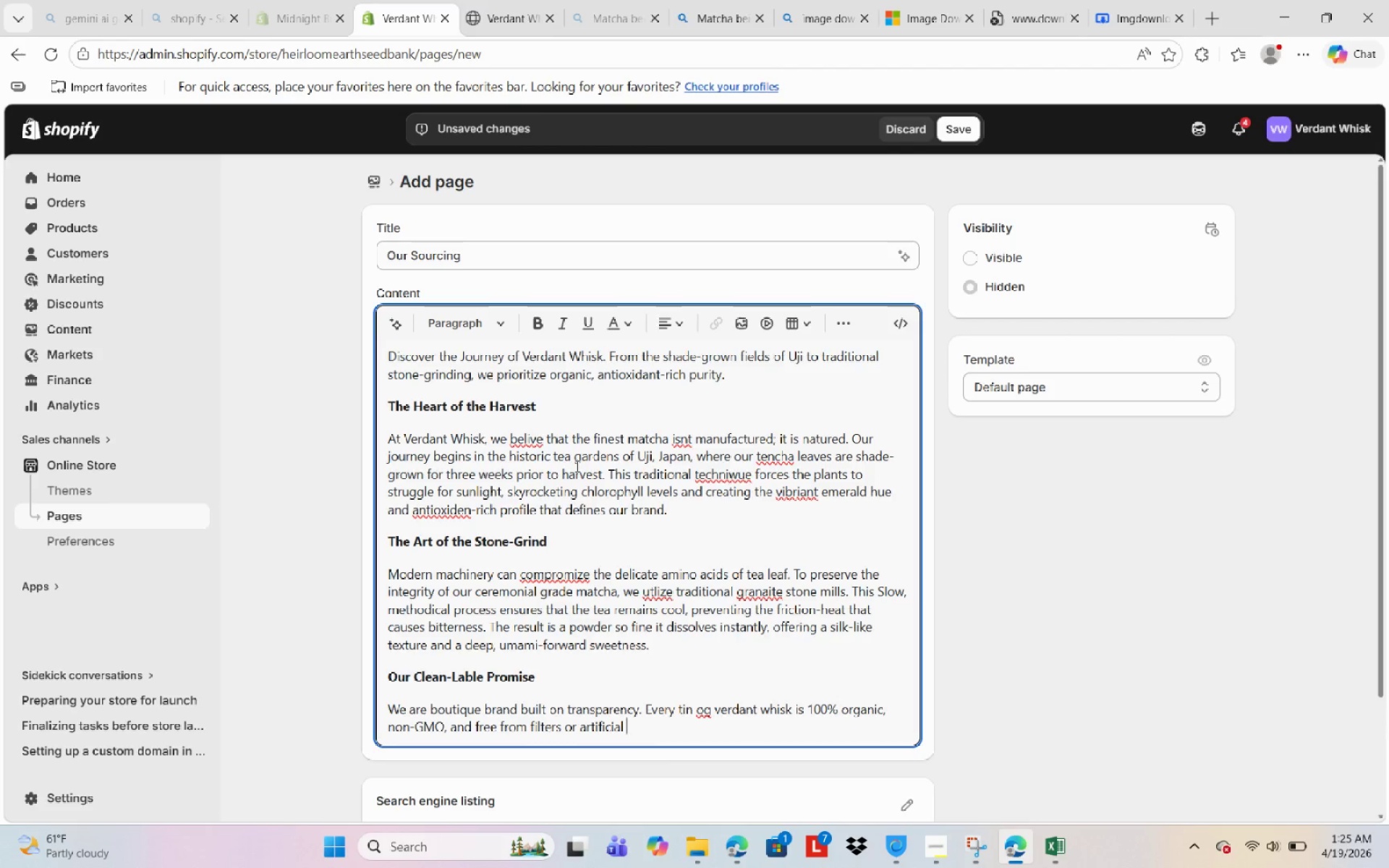 
wait(15.44)
 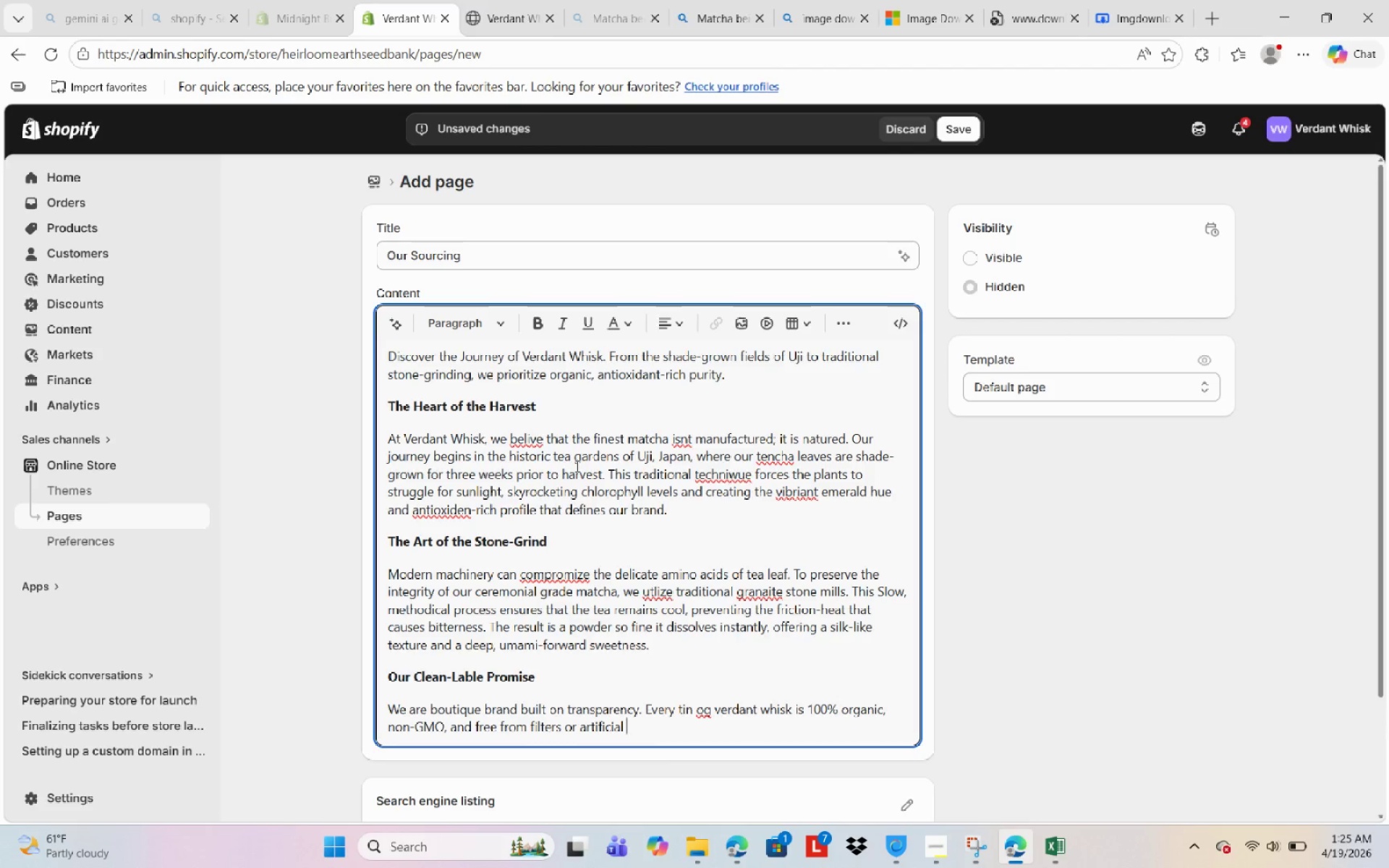 
type(ci)
key(Backspace)
type(olorn)
key(Backspace)
type(ants )
 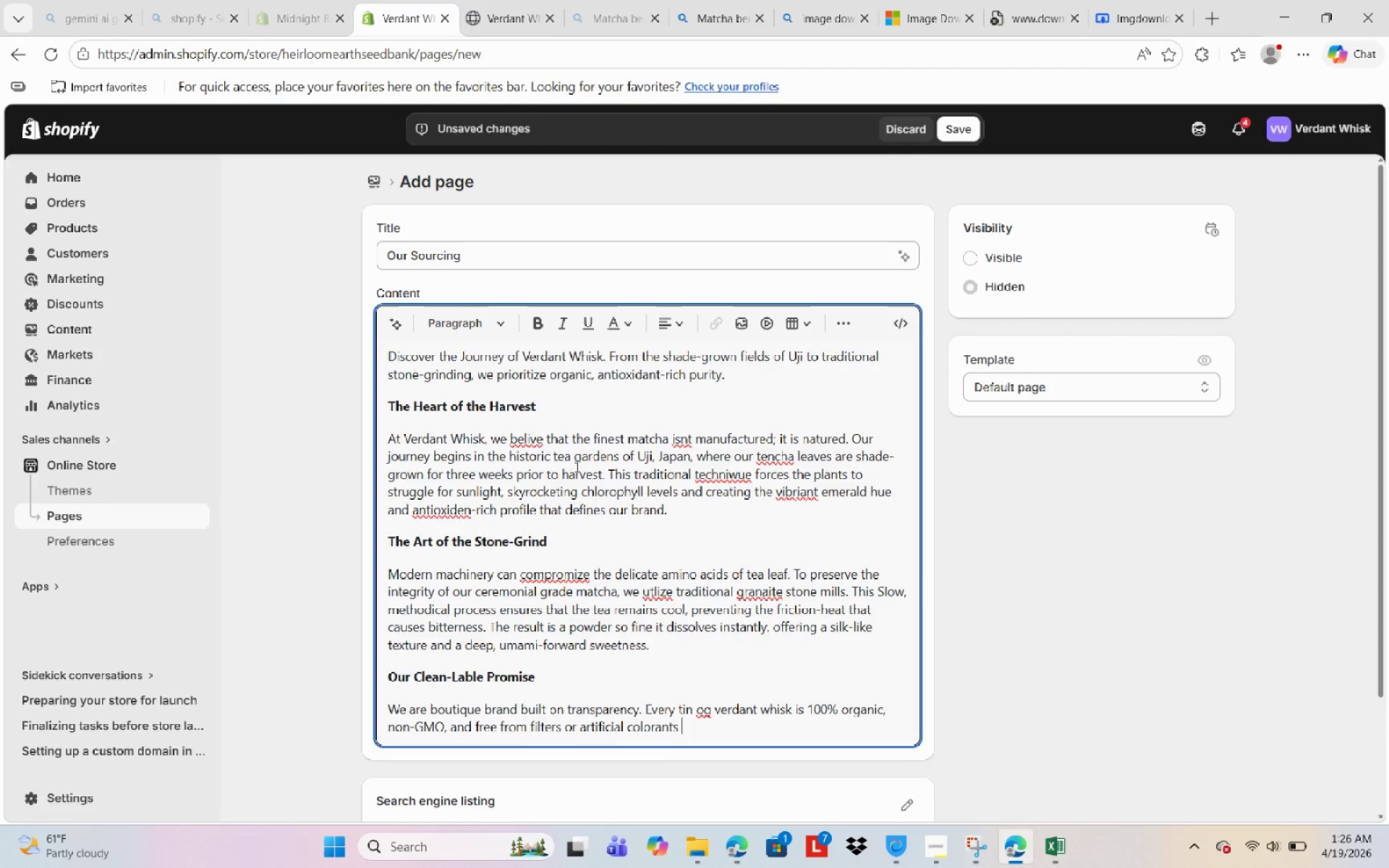 
wait(12.39)
 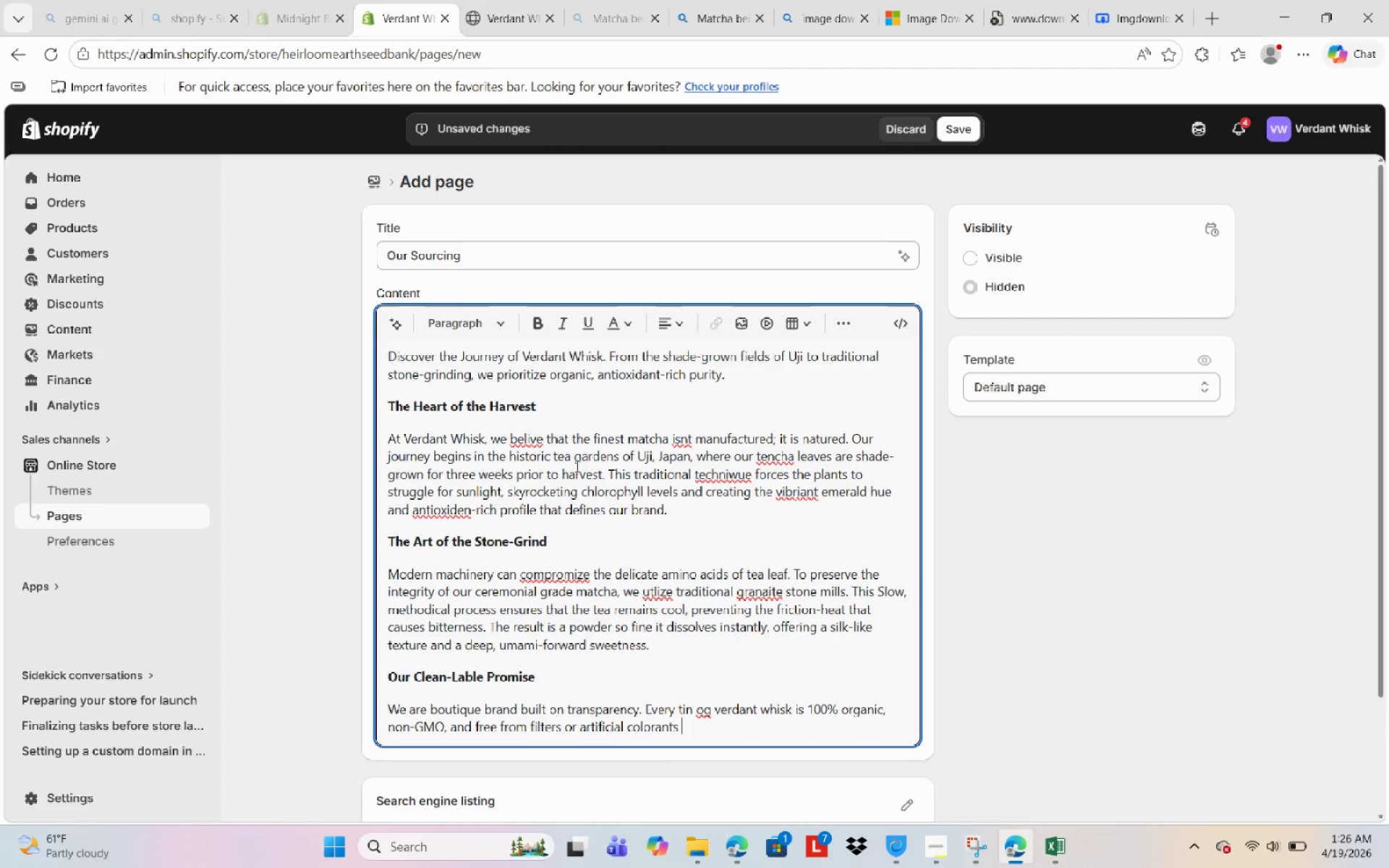 
key(Backspace)
type(.bu )
key(Backspace)
key(Backspace)
key(Backspace)
key(Backspace)
type(. By sourcig )
key(Backspace)
key(Backspace)
key(Backspace)
type(ing )
 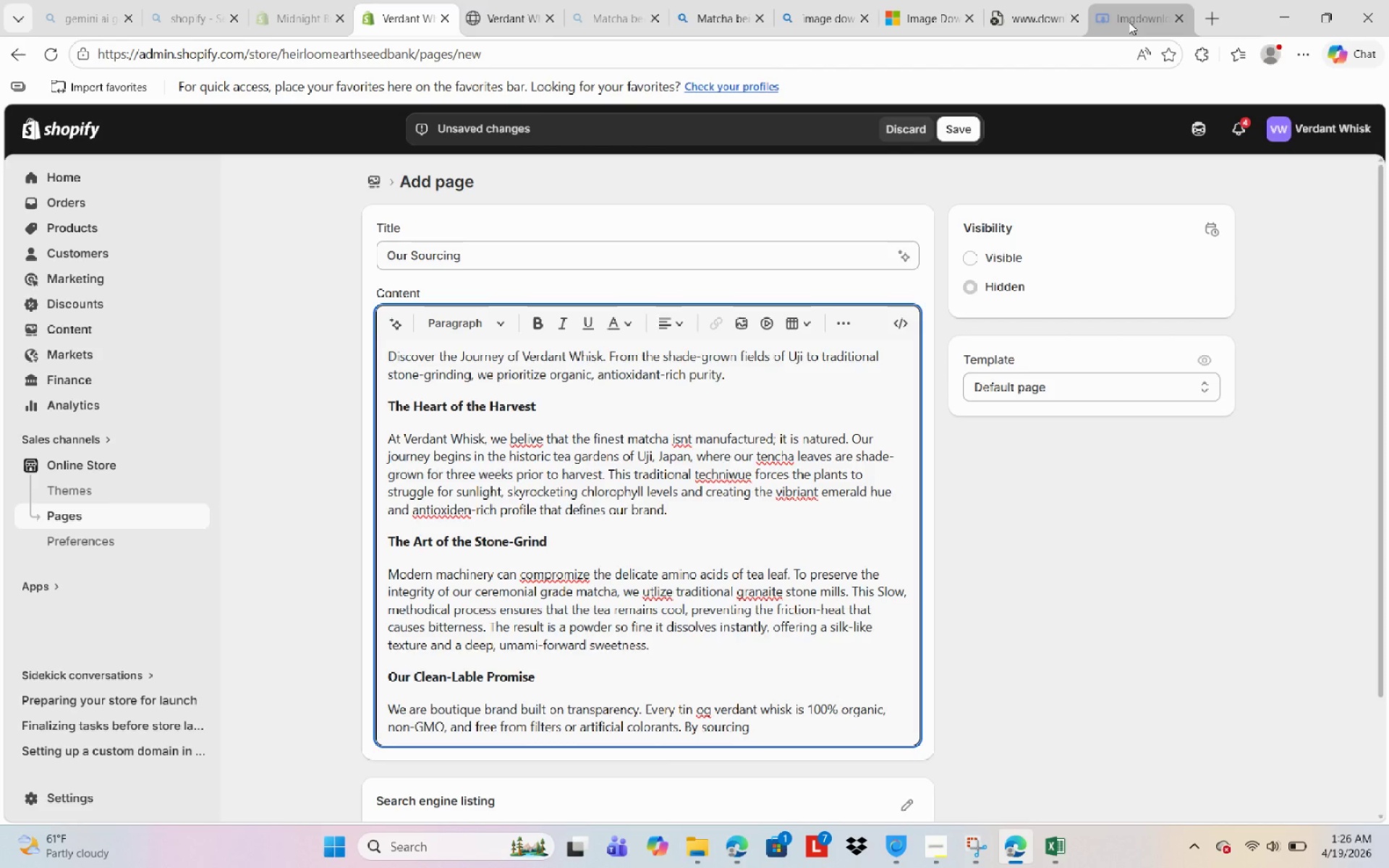 
wait(6.36)
 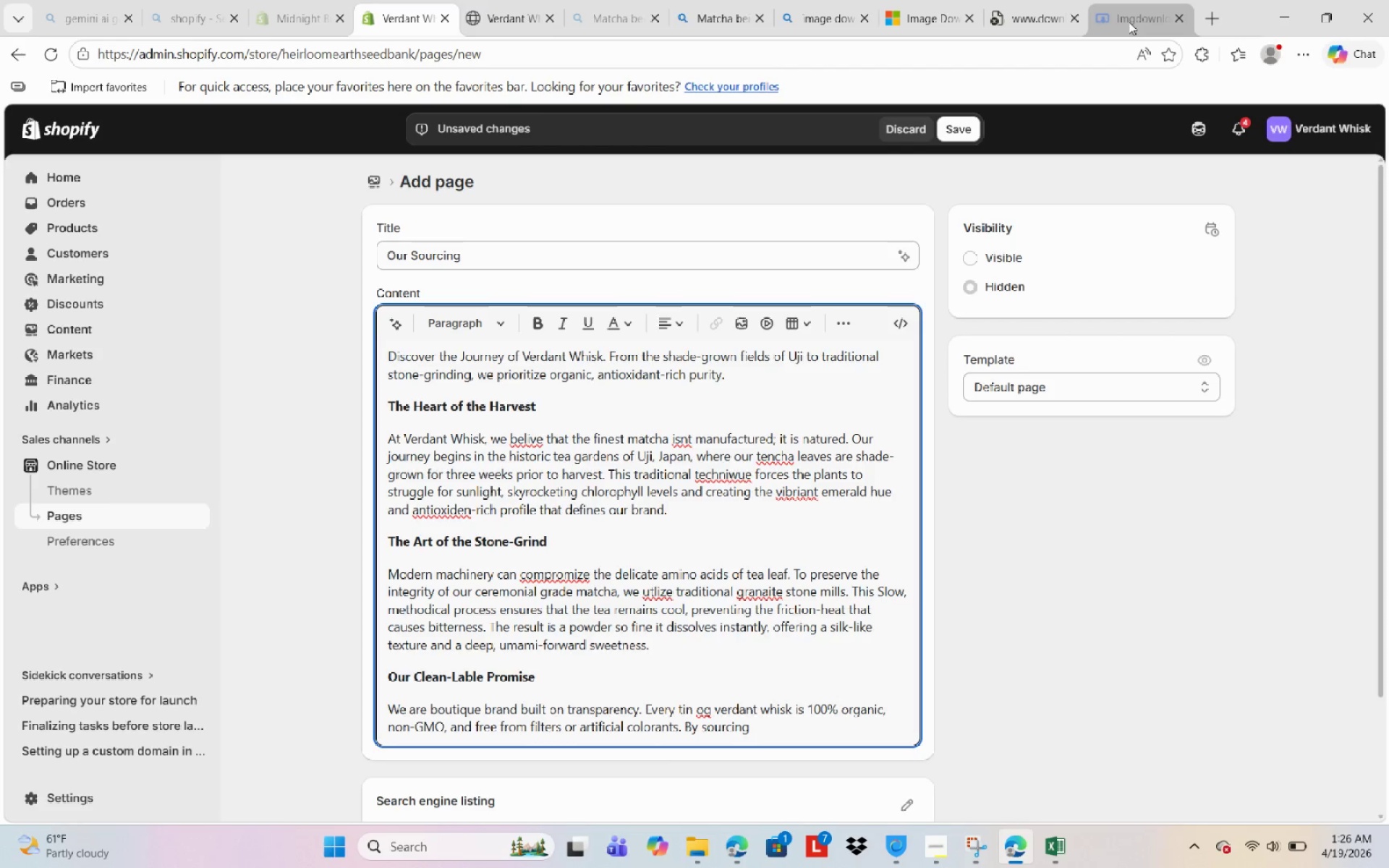 
type(in small bath)
key(Backspace)
type(ches)
 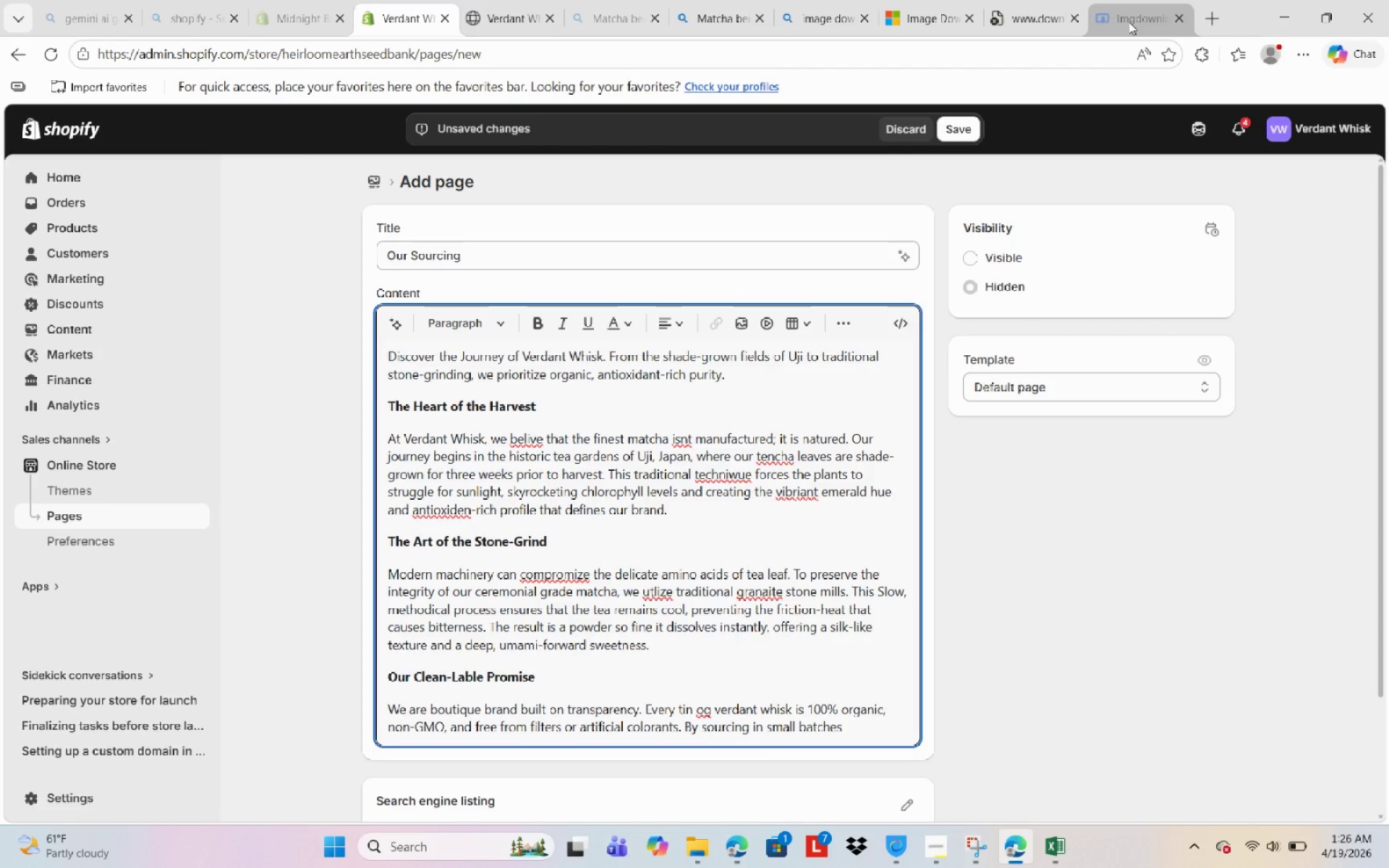 
key(Backspace)
type(, we )
key(Backspace)
key(Backspace)
key(Backspace)
key(Backspace)
key(Backspace)
type(s, we gua)
 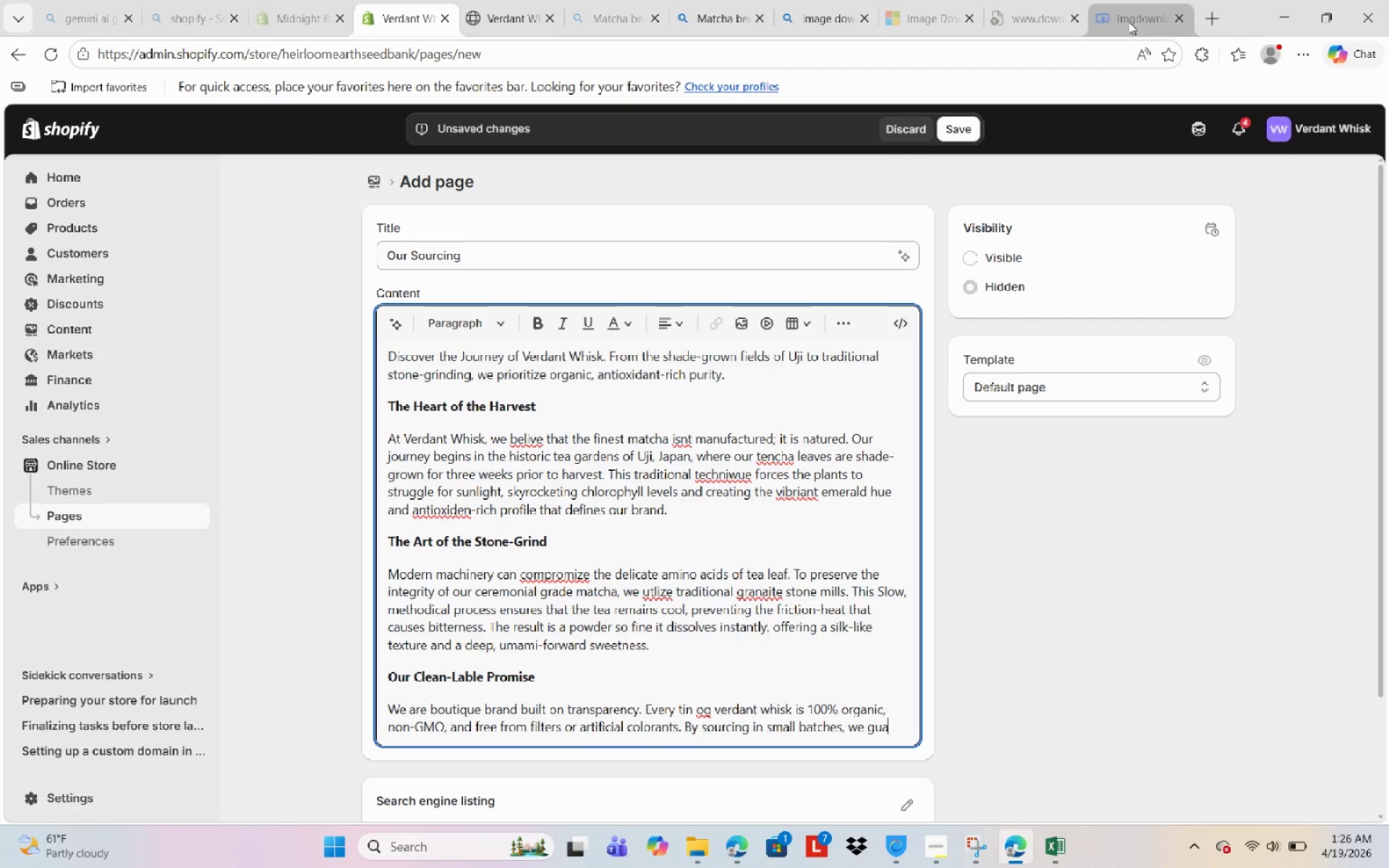 
wait(11.56)
 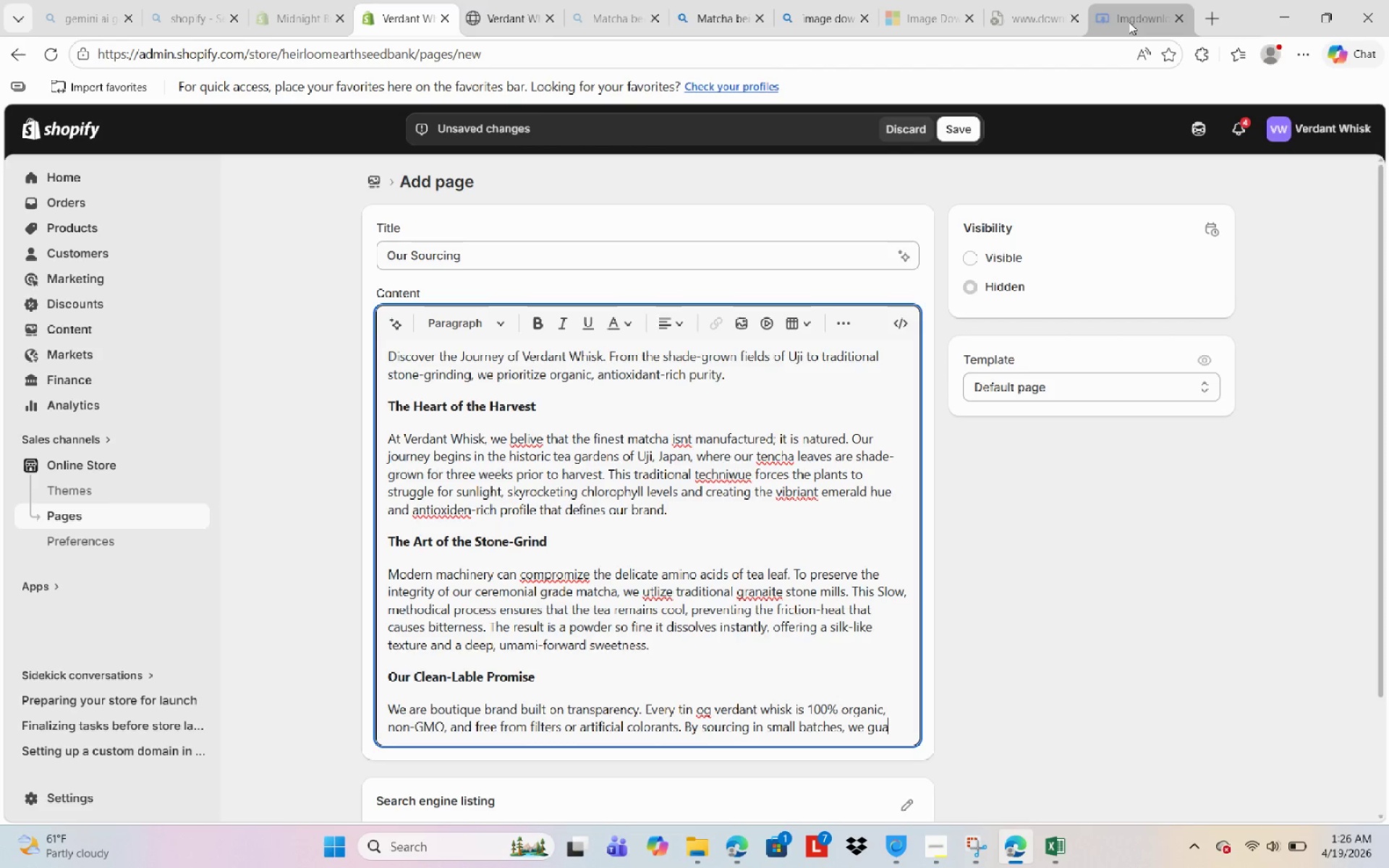 
type(rantee )
 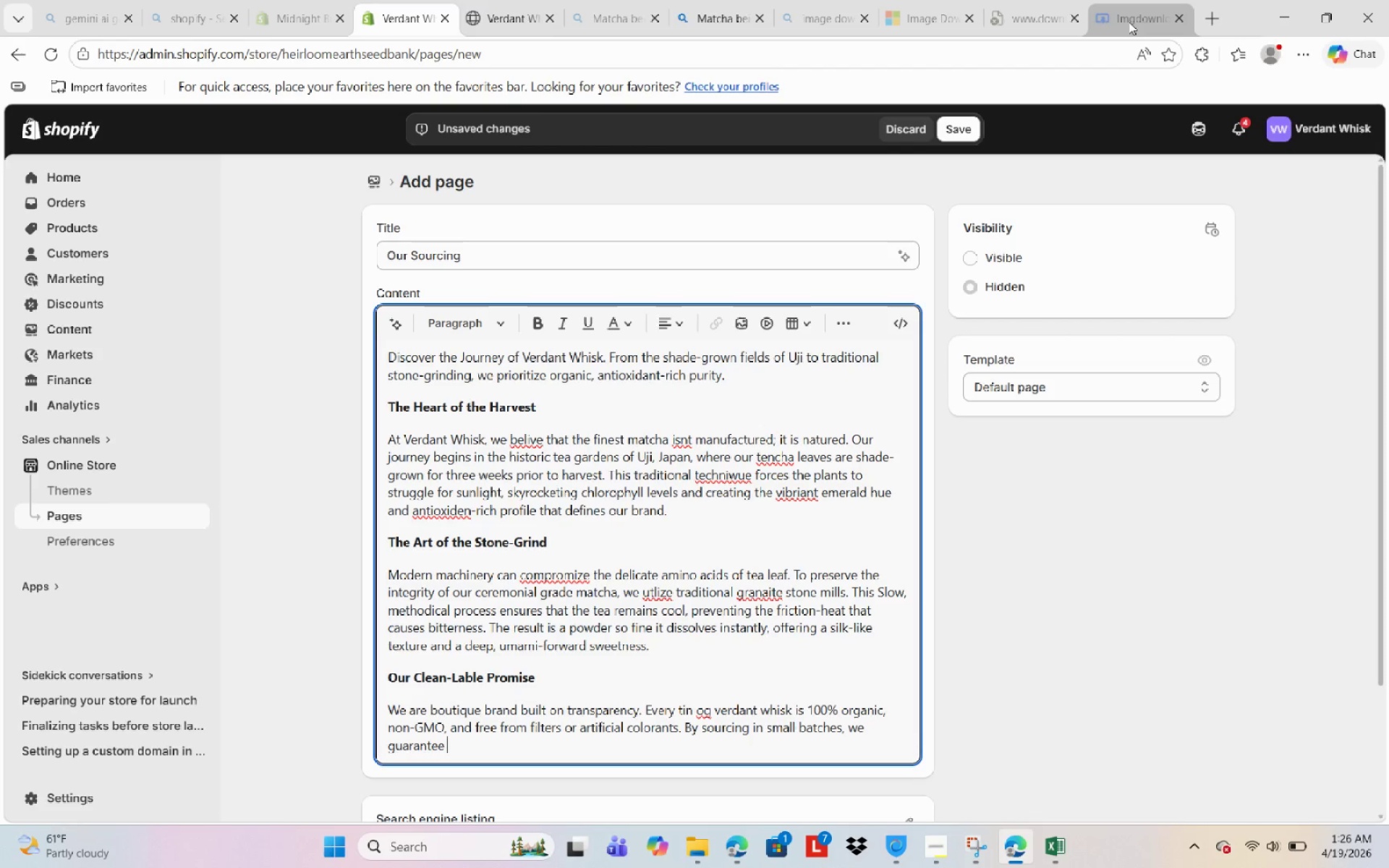 
wait(9.19)
 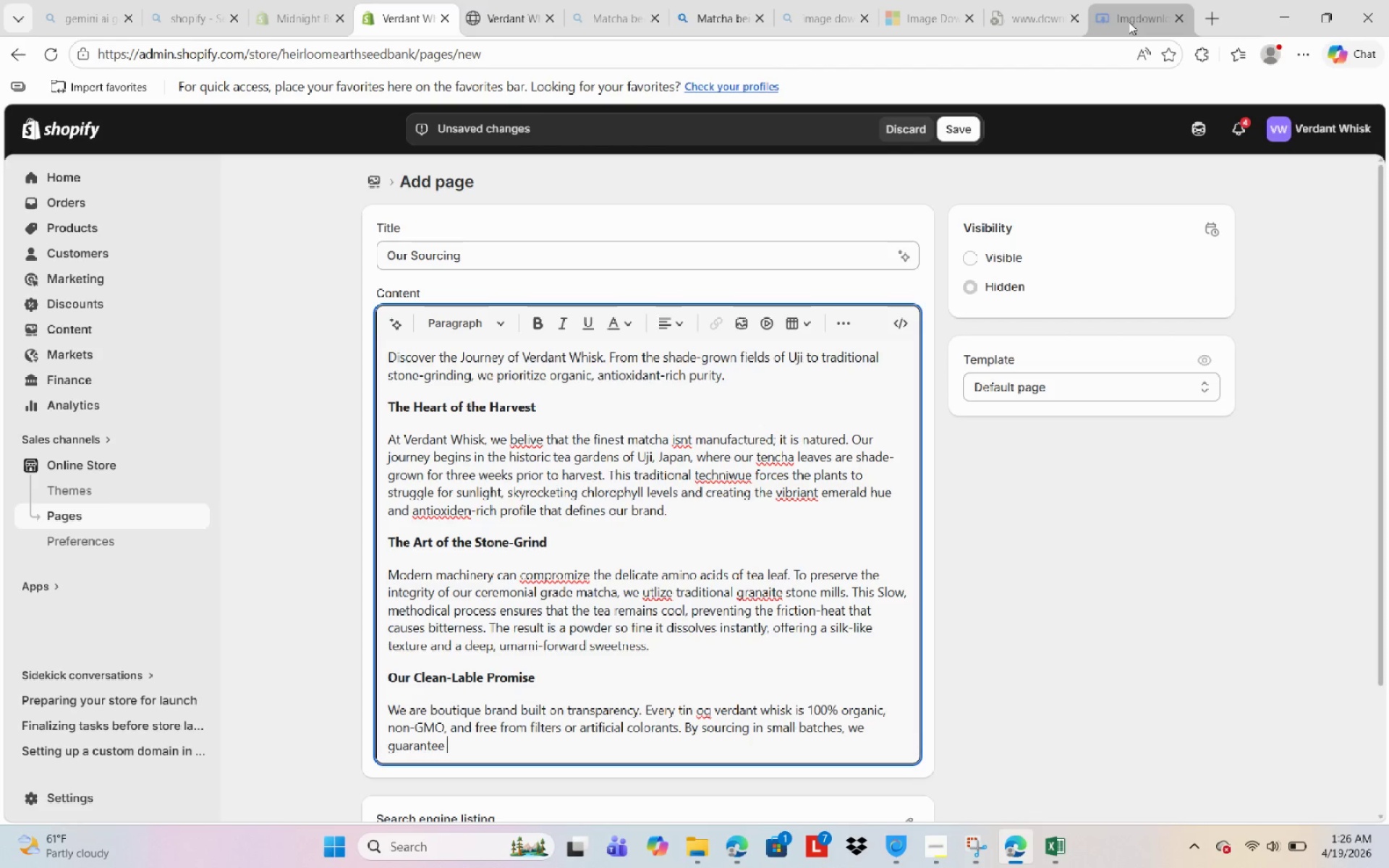 
type(thatthe matcha in your bowl is as fresh as the day it left mill. Whether )
 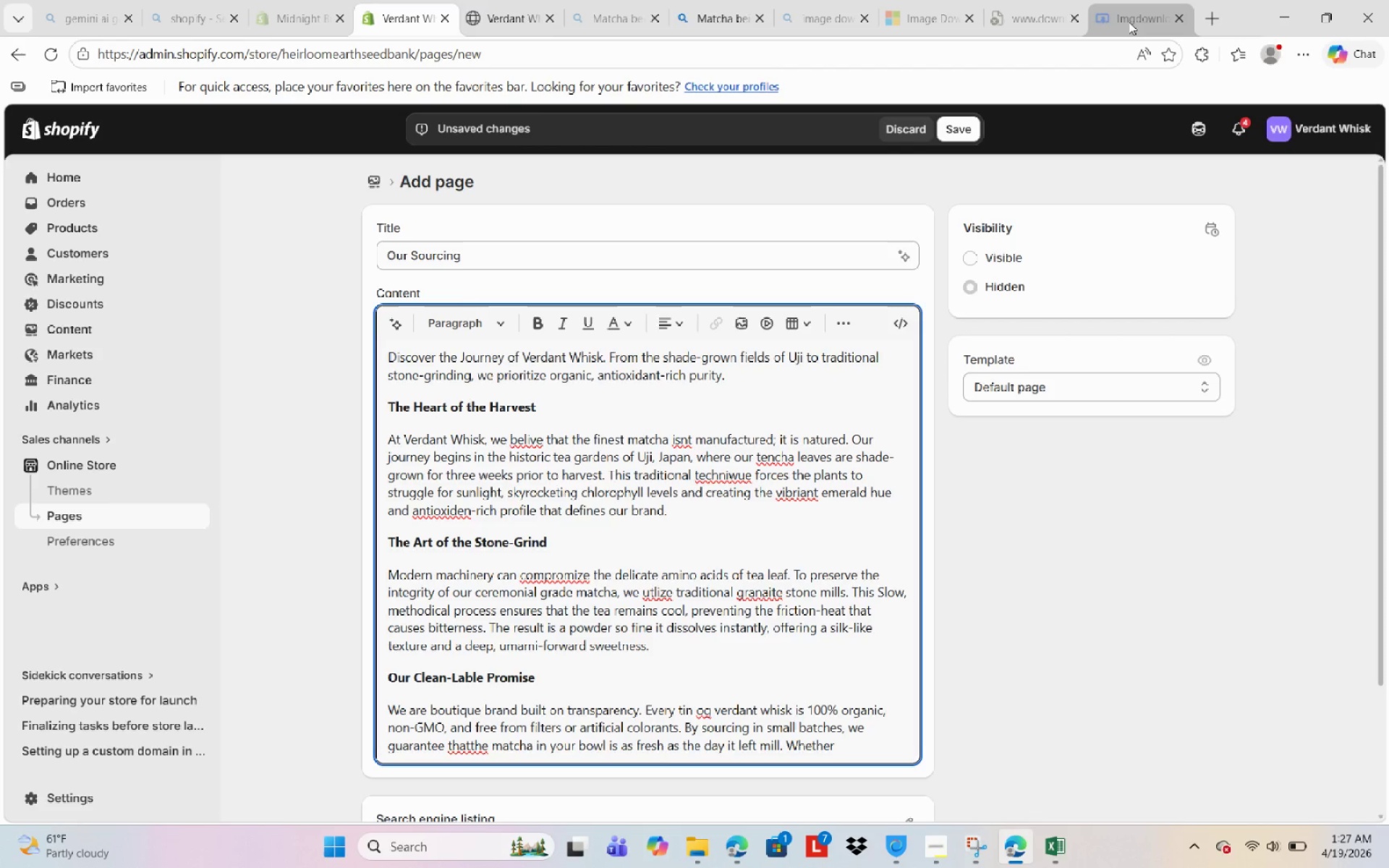 
type(you ae a m)
key(Backspace)
type(a )
key(Backspace)
key(Backspace)
type(mornin g)
key(Backspace)
key(Backspace)
type(g )
 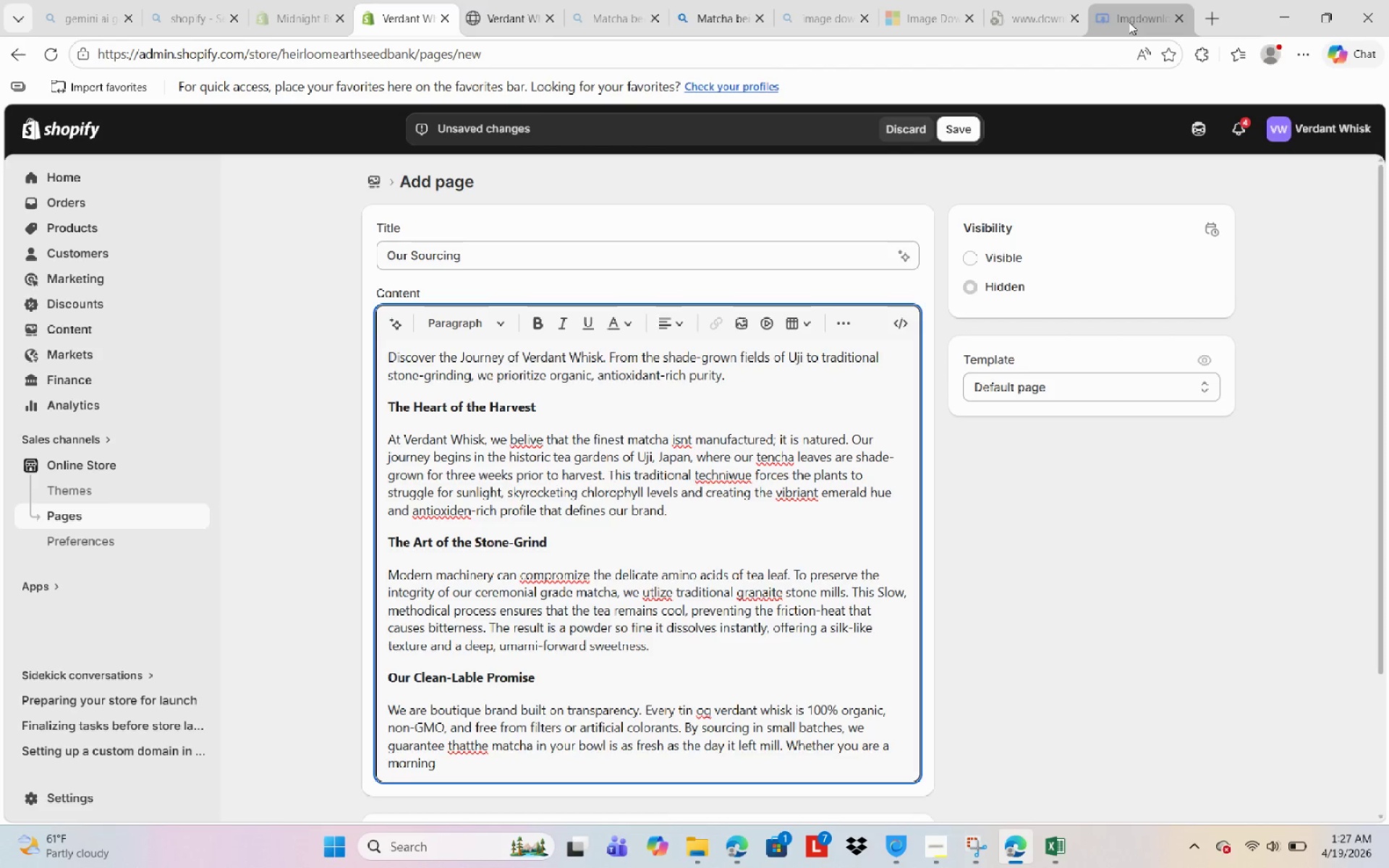 
type(riy)
key(Backspace)
type(tualist or )
key(Backspace)
type( a professional barista, we provide the )
 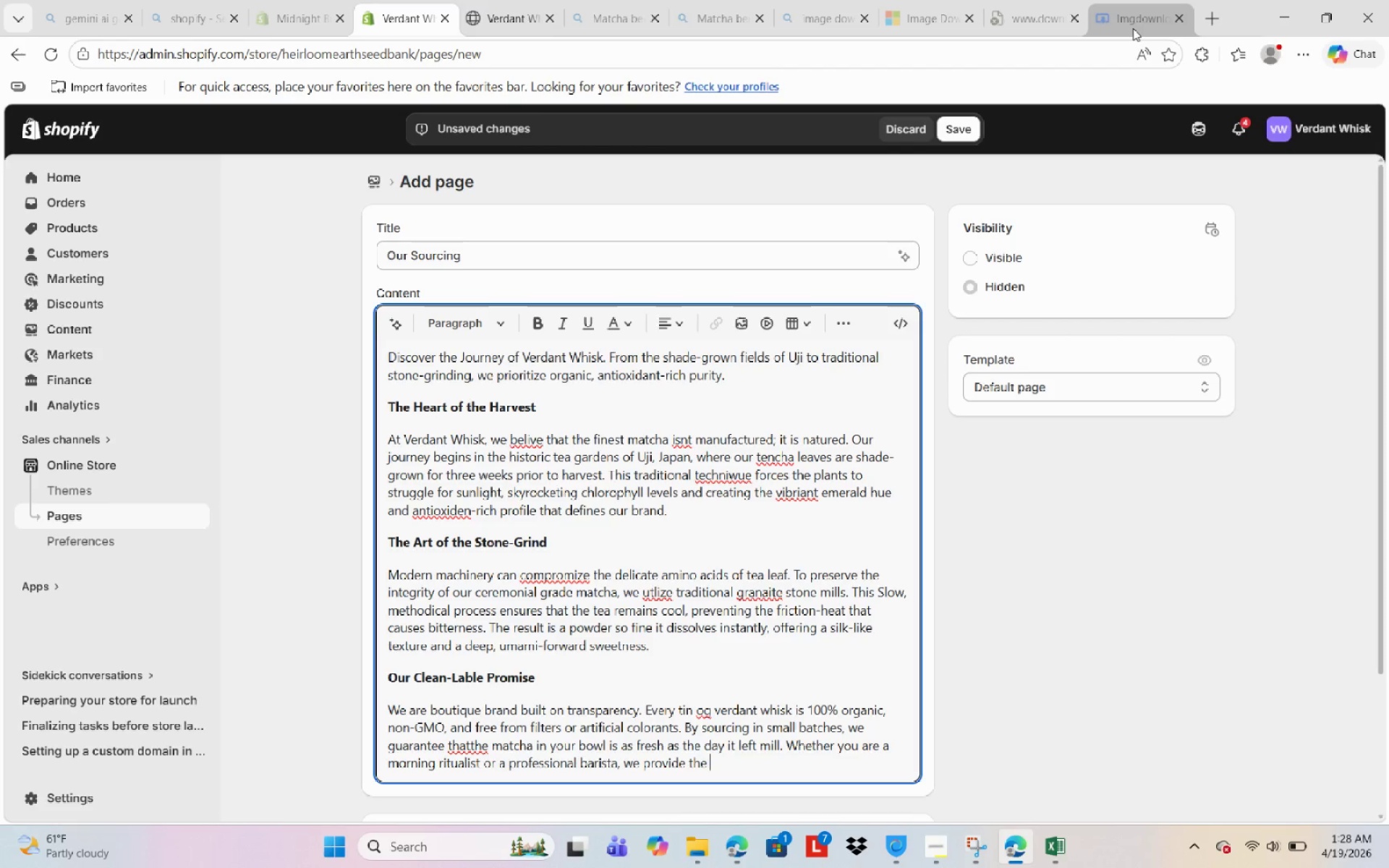 
type(botanical purity )
 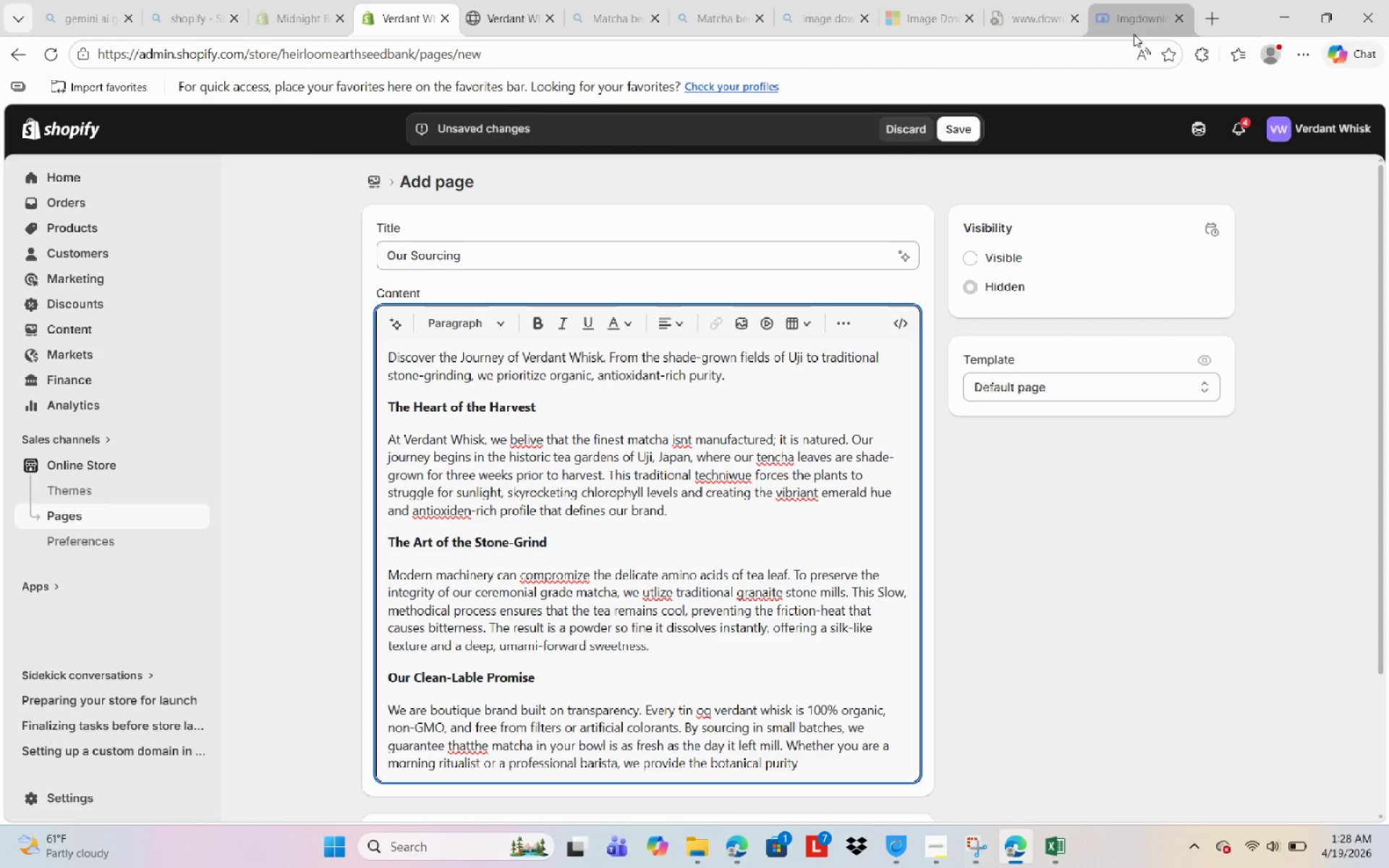 
type(you deserve.)
 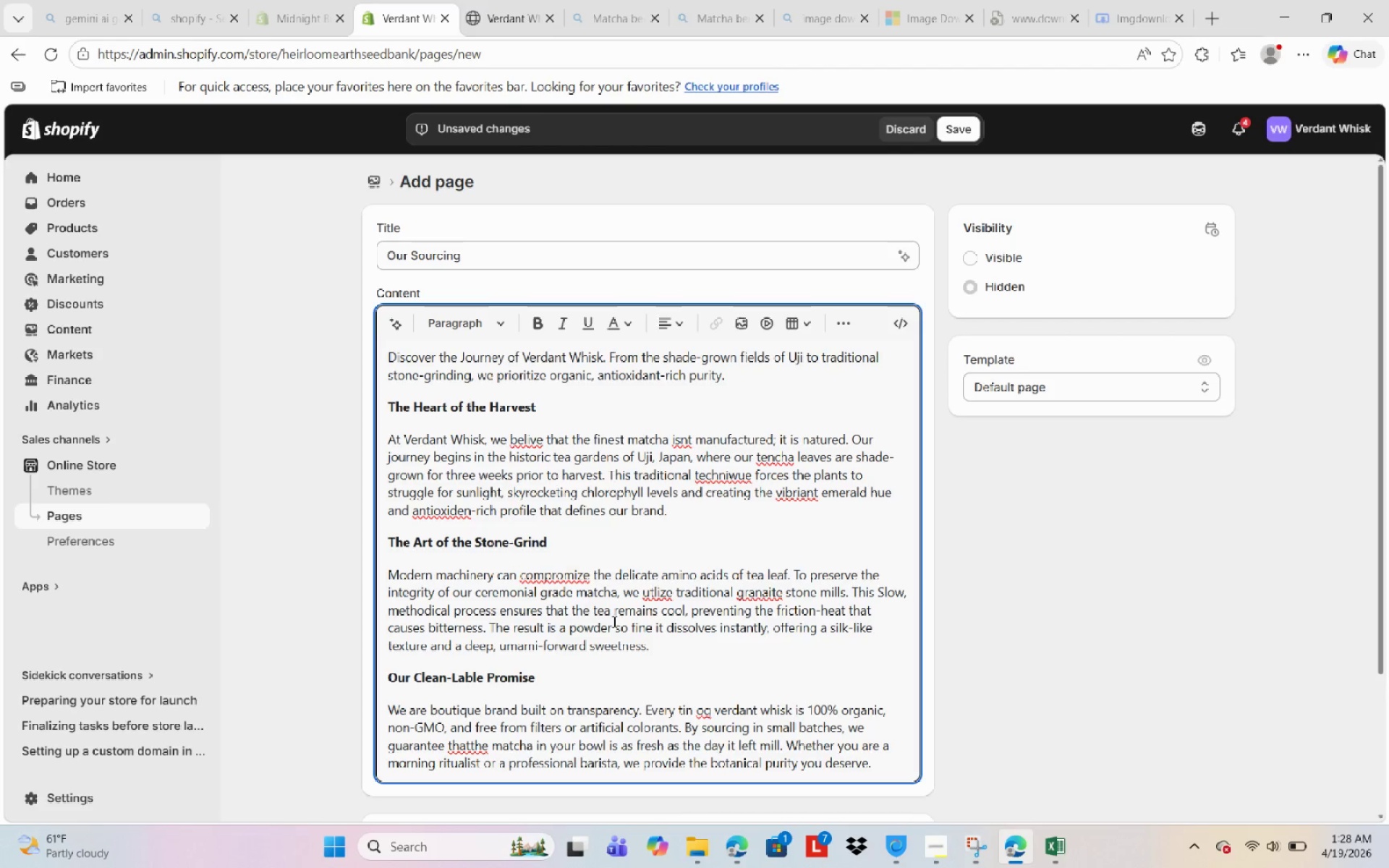 
left_click([650, 595])
 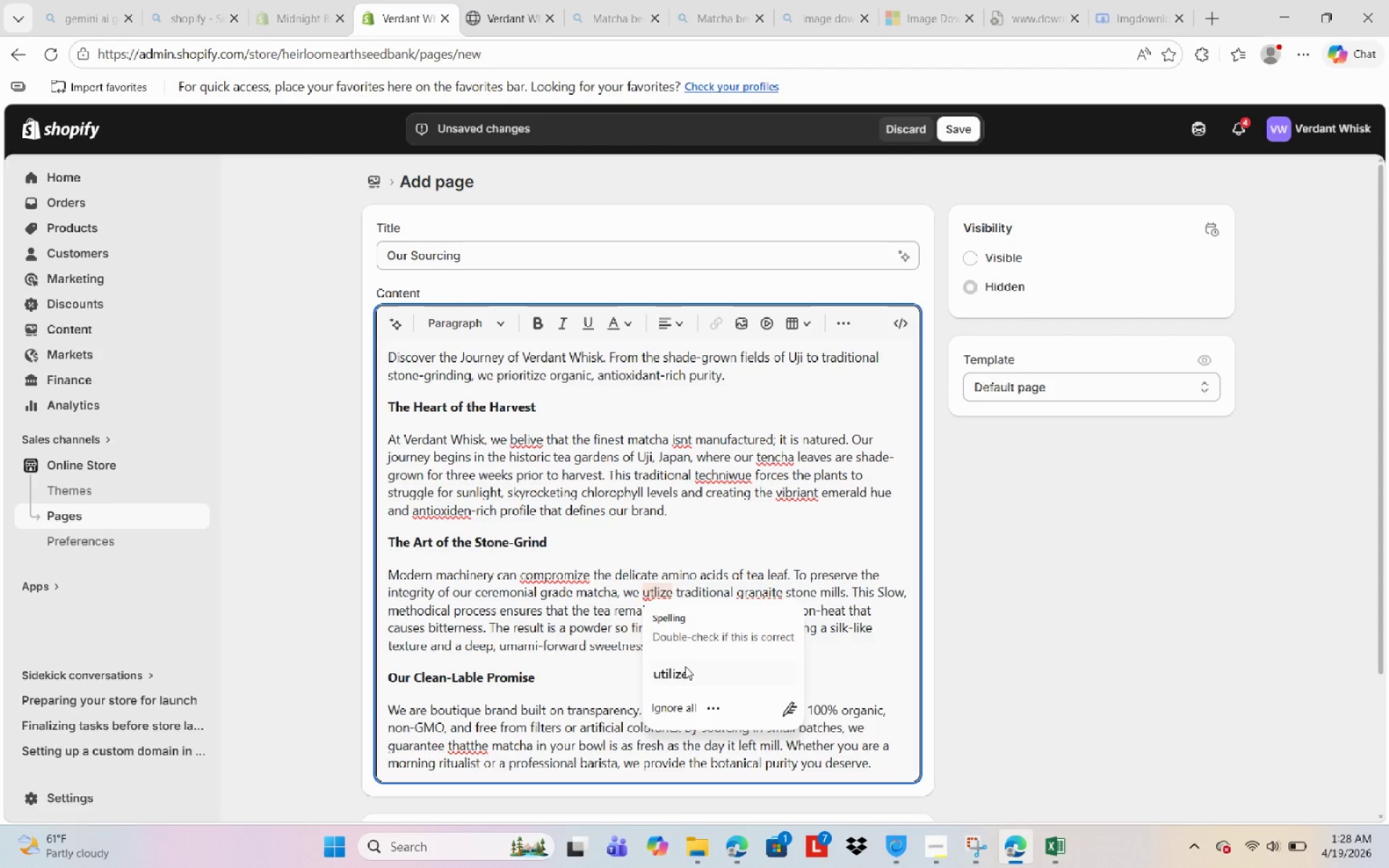 
left_click([686, 666])
 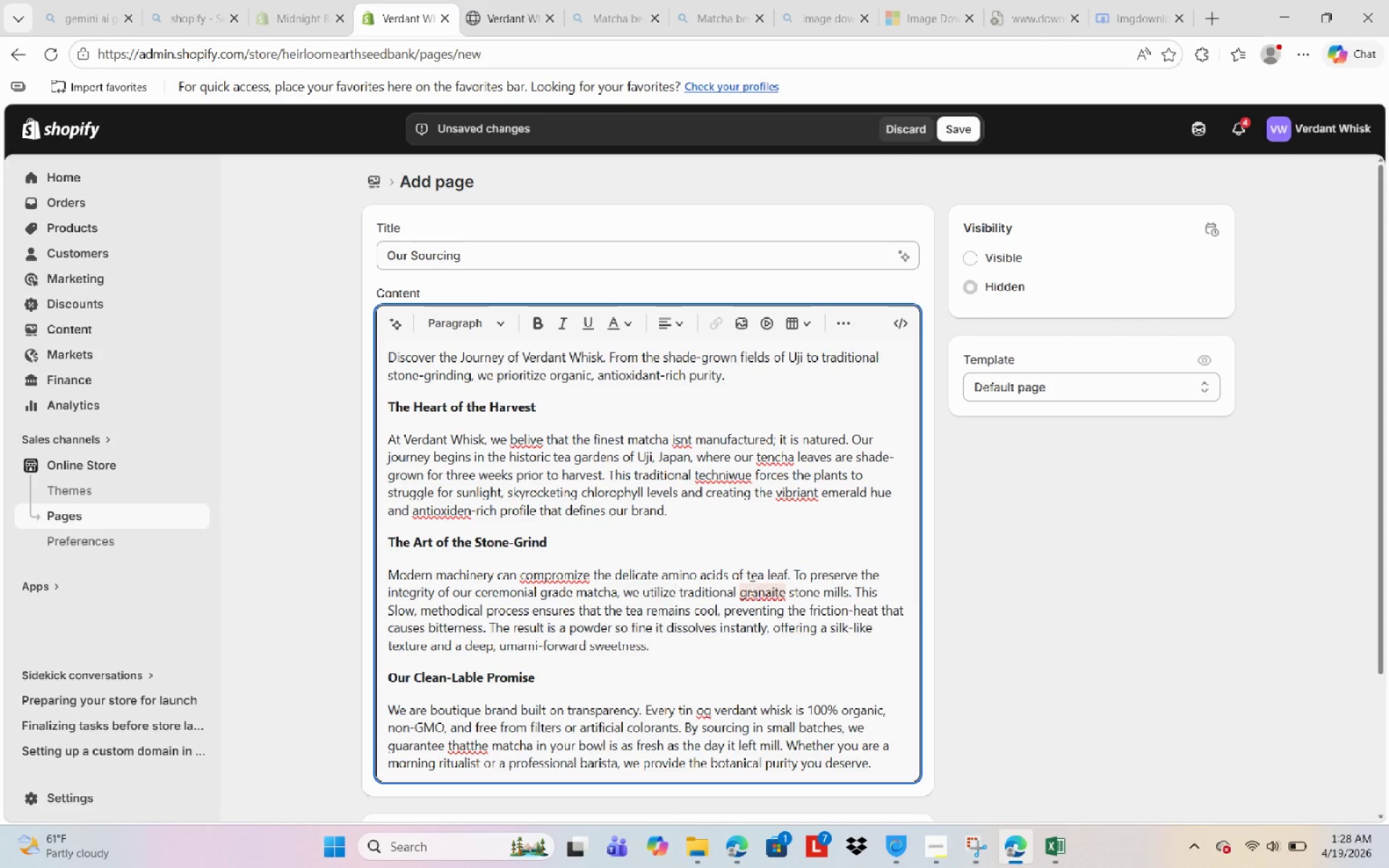 
left_click([751, 586])
 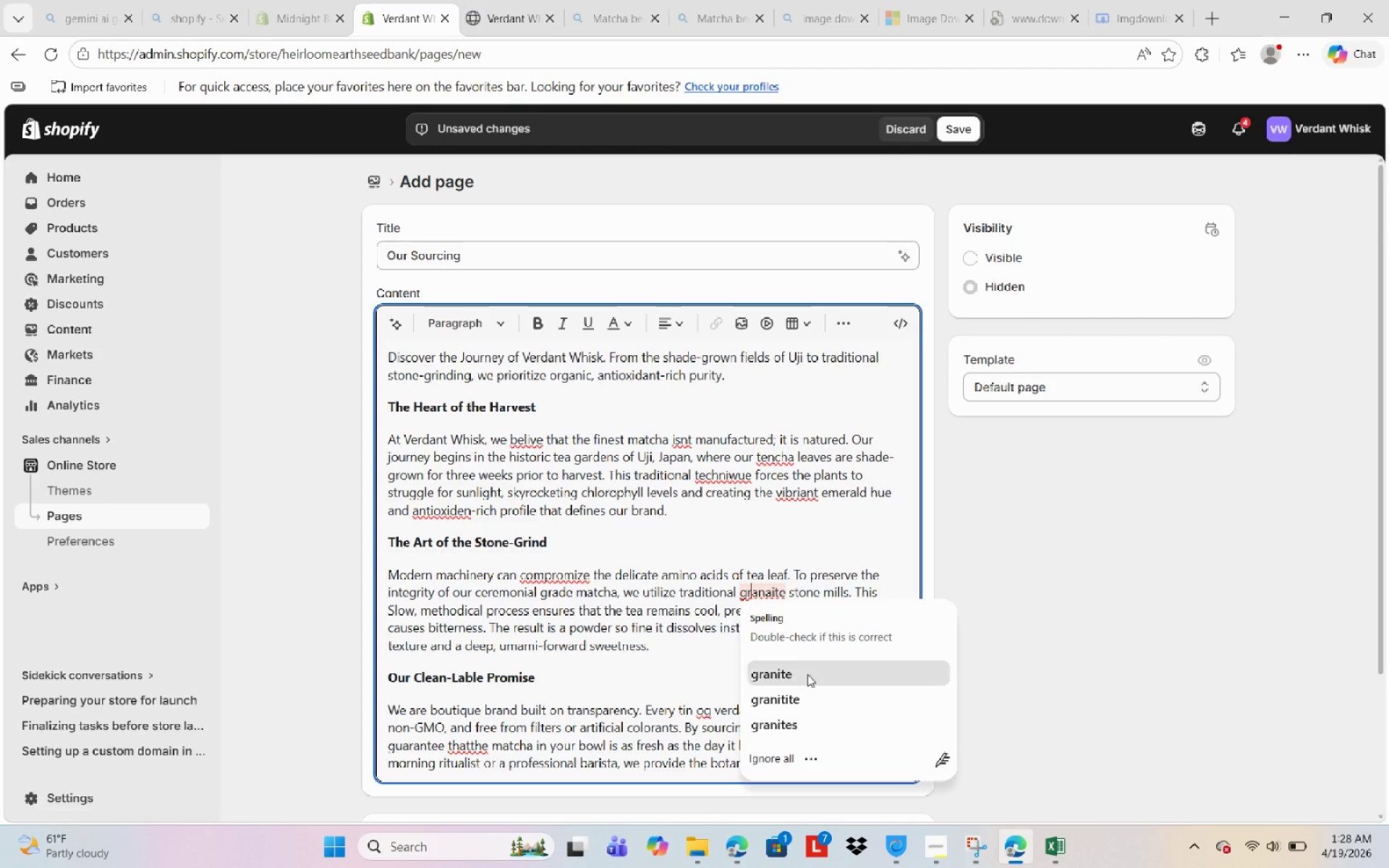 
left_click([807, 677])
 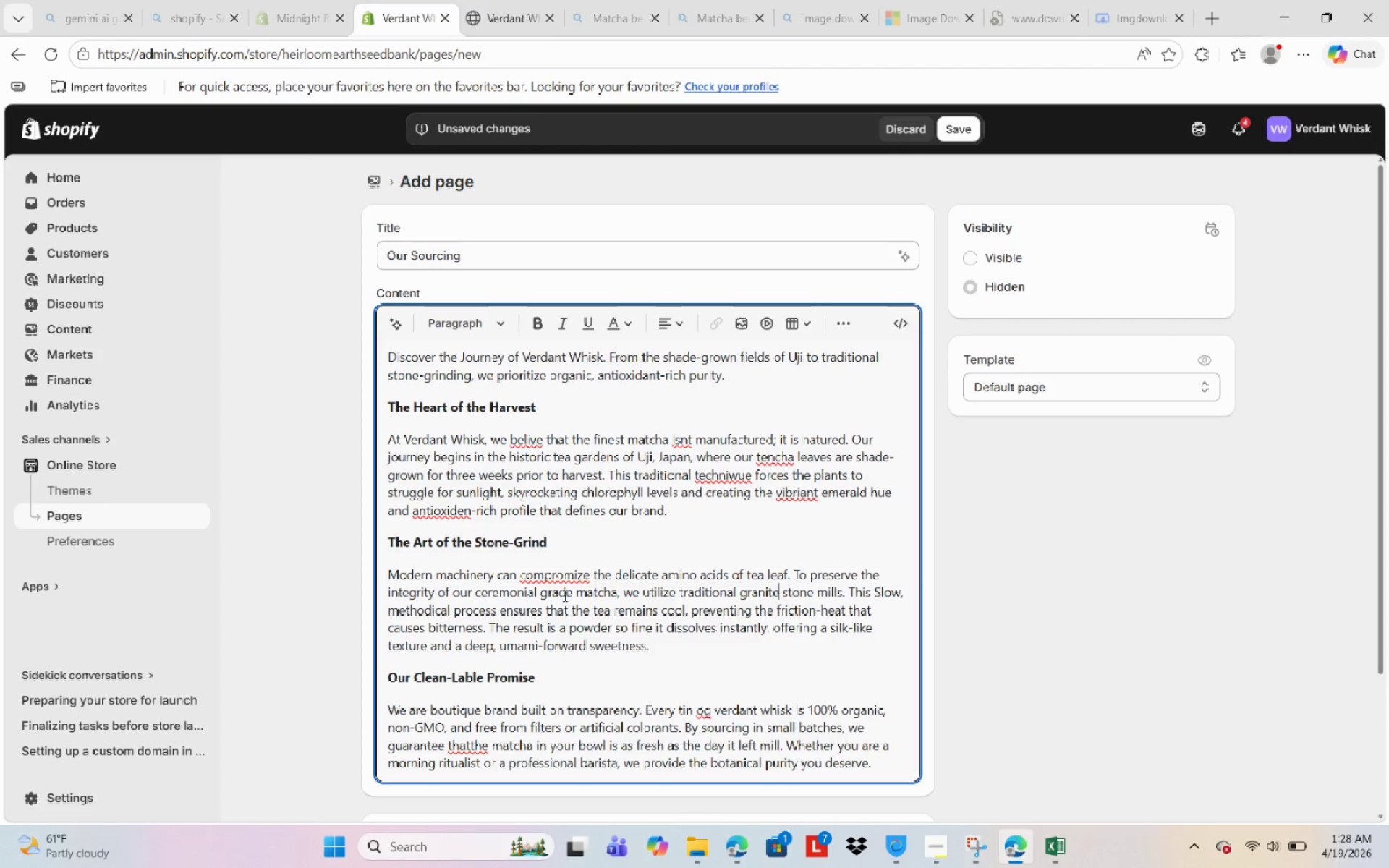 
left_click([540, 574])
 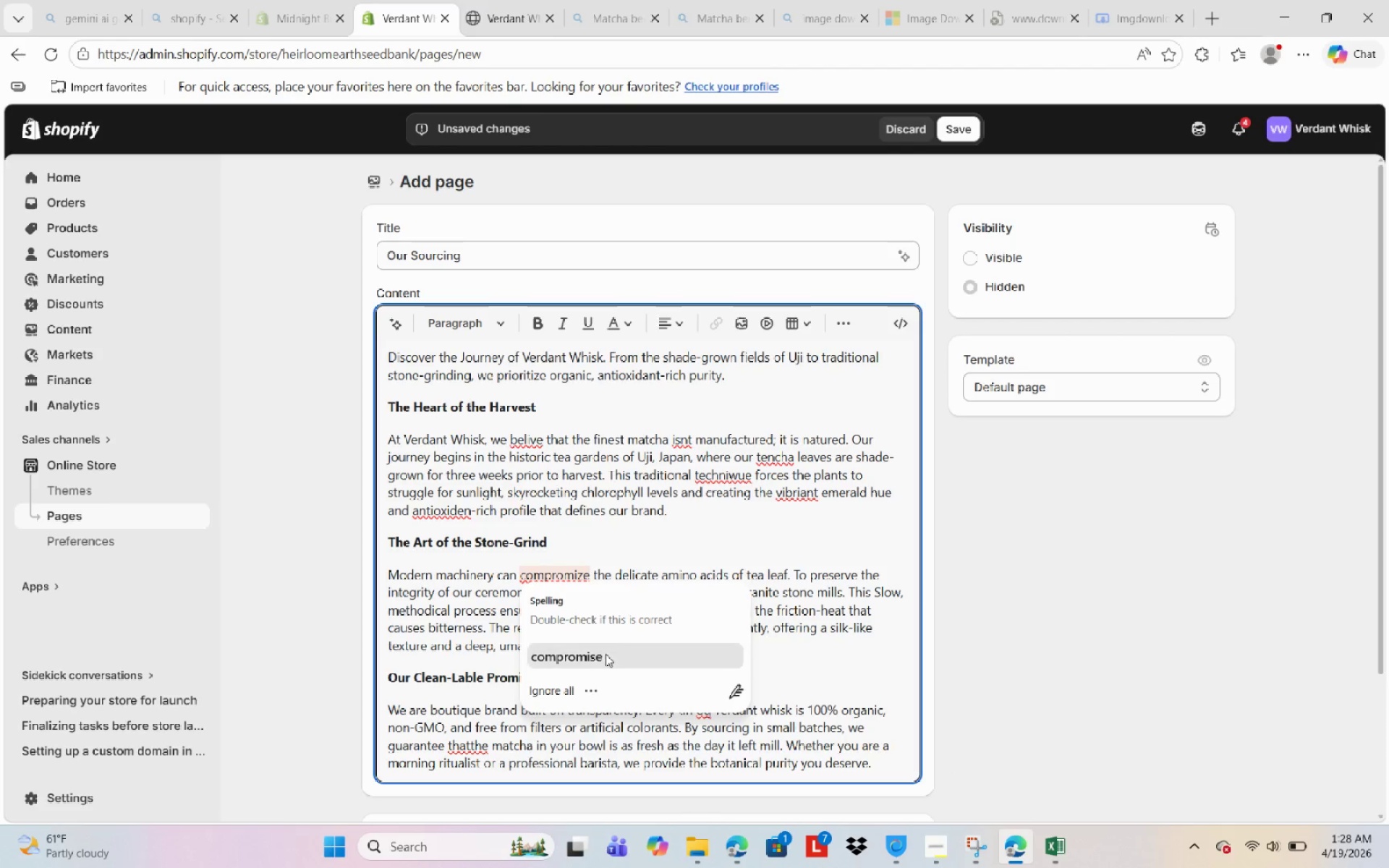 
left_click([603, 657])
 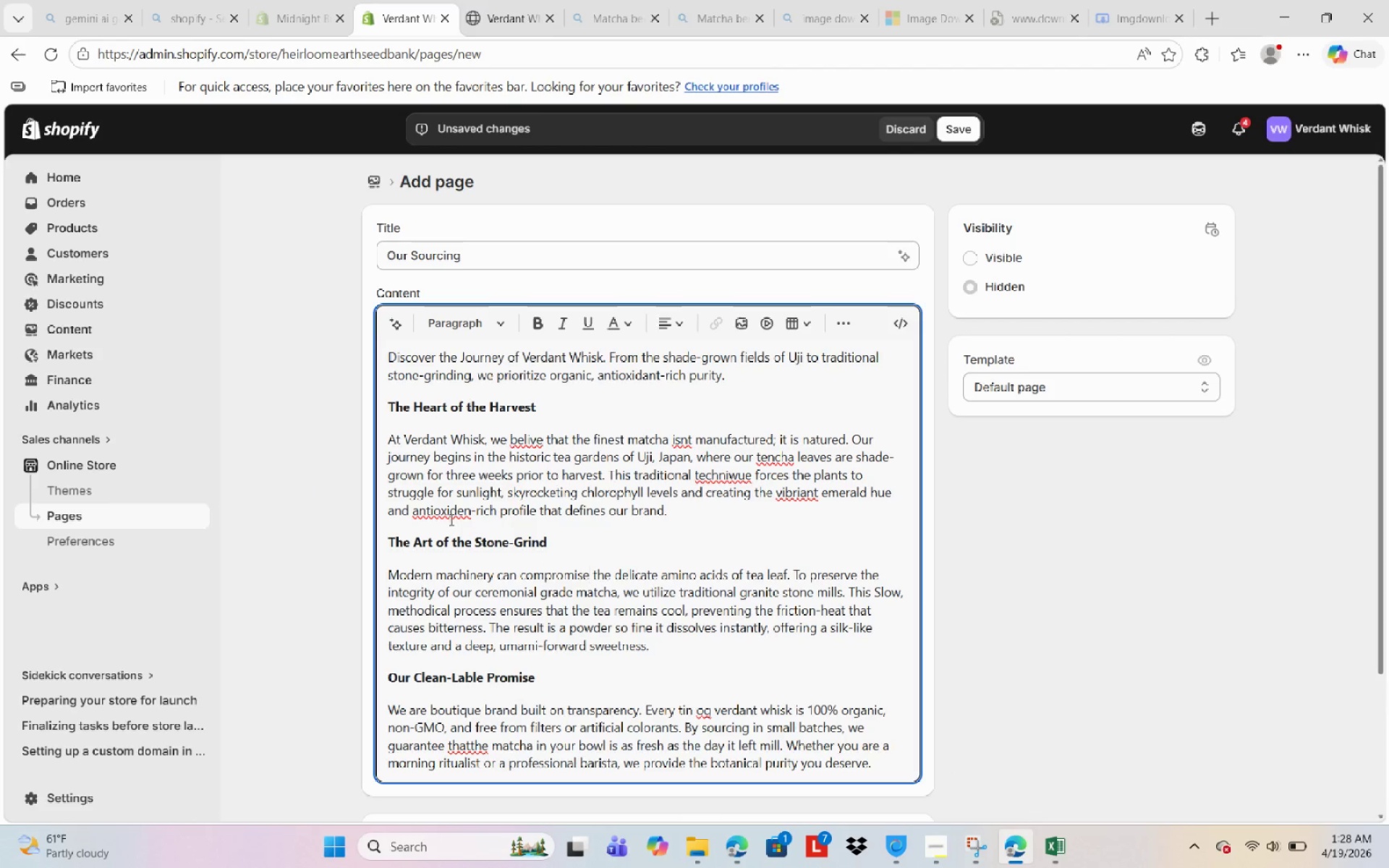 
left_click([450, 517])
 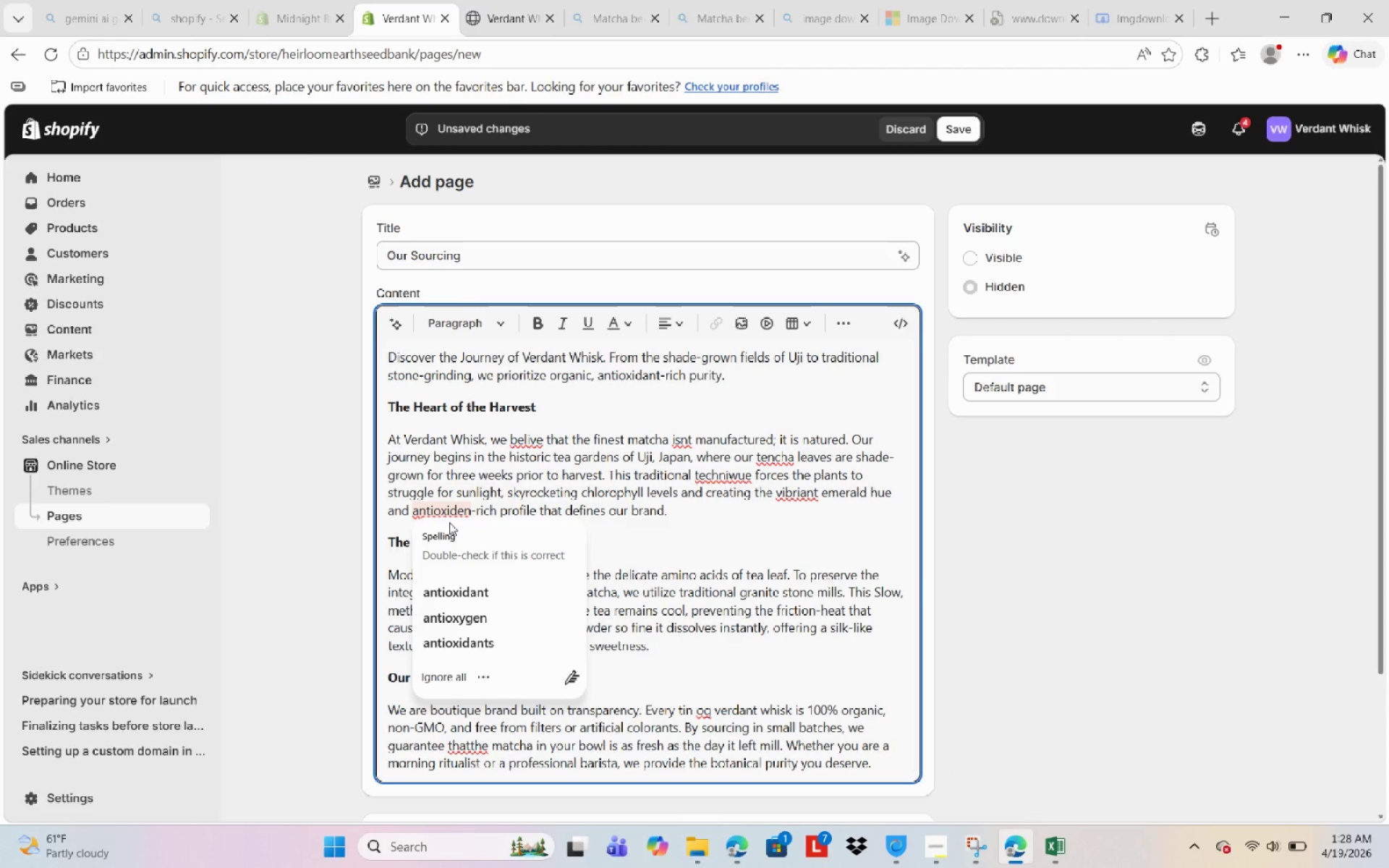 
left_click([470, 594])
 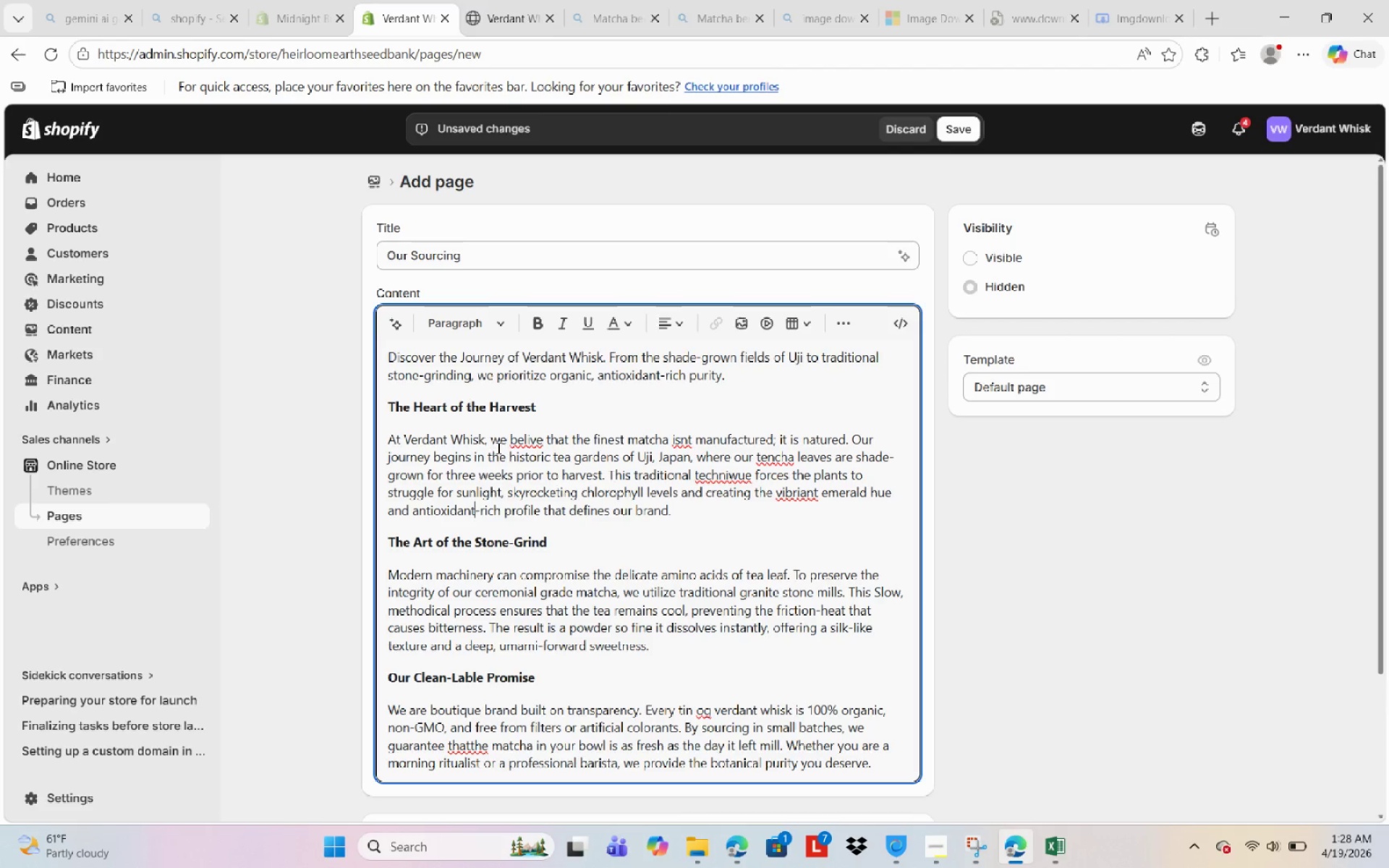 
left_click([535, 447])
 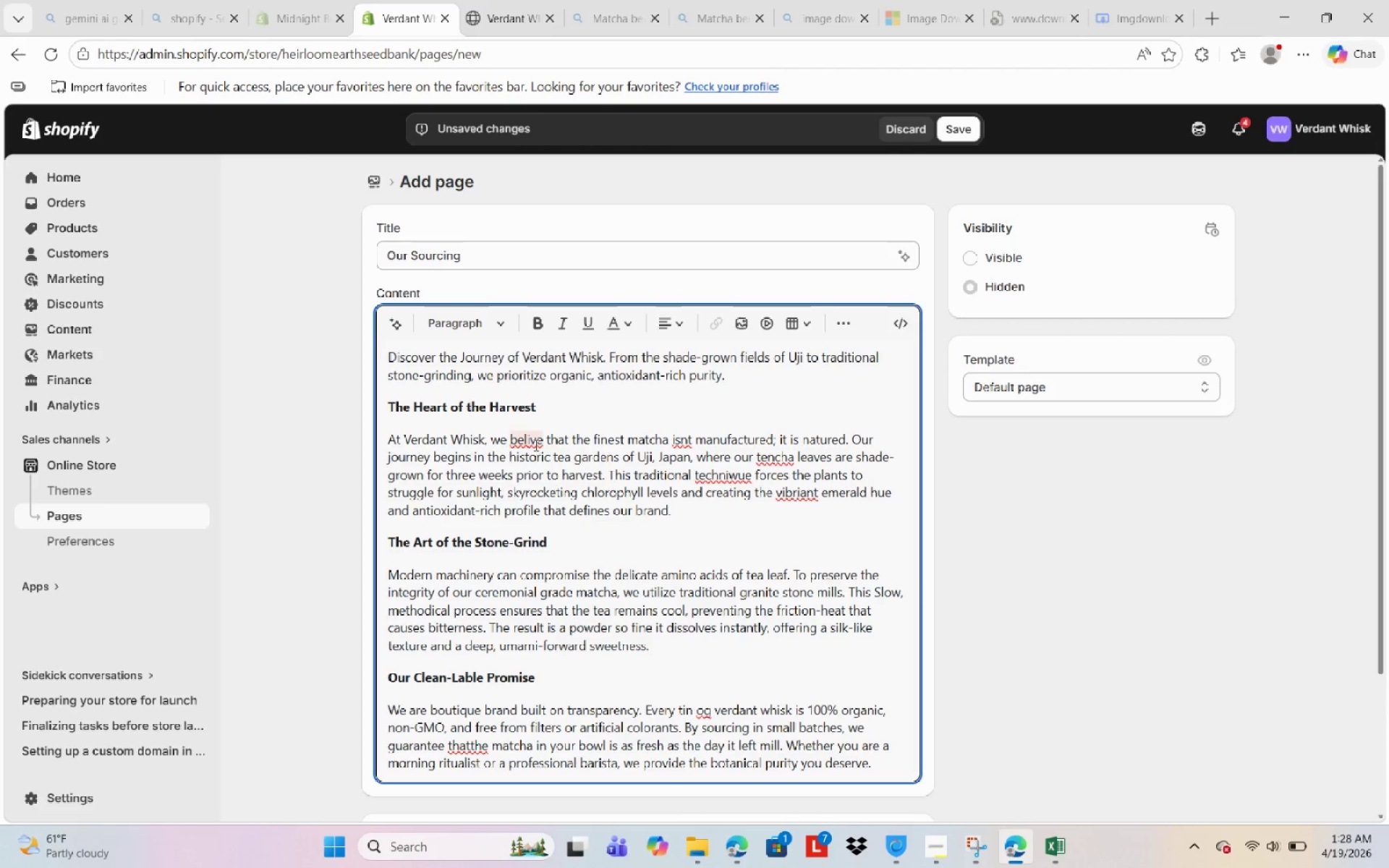 
left_click([532, 438])
 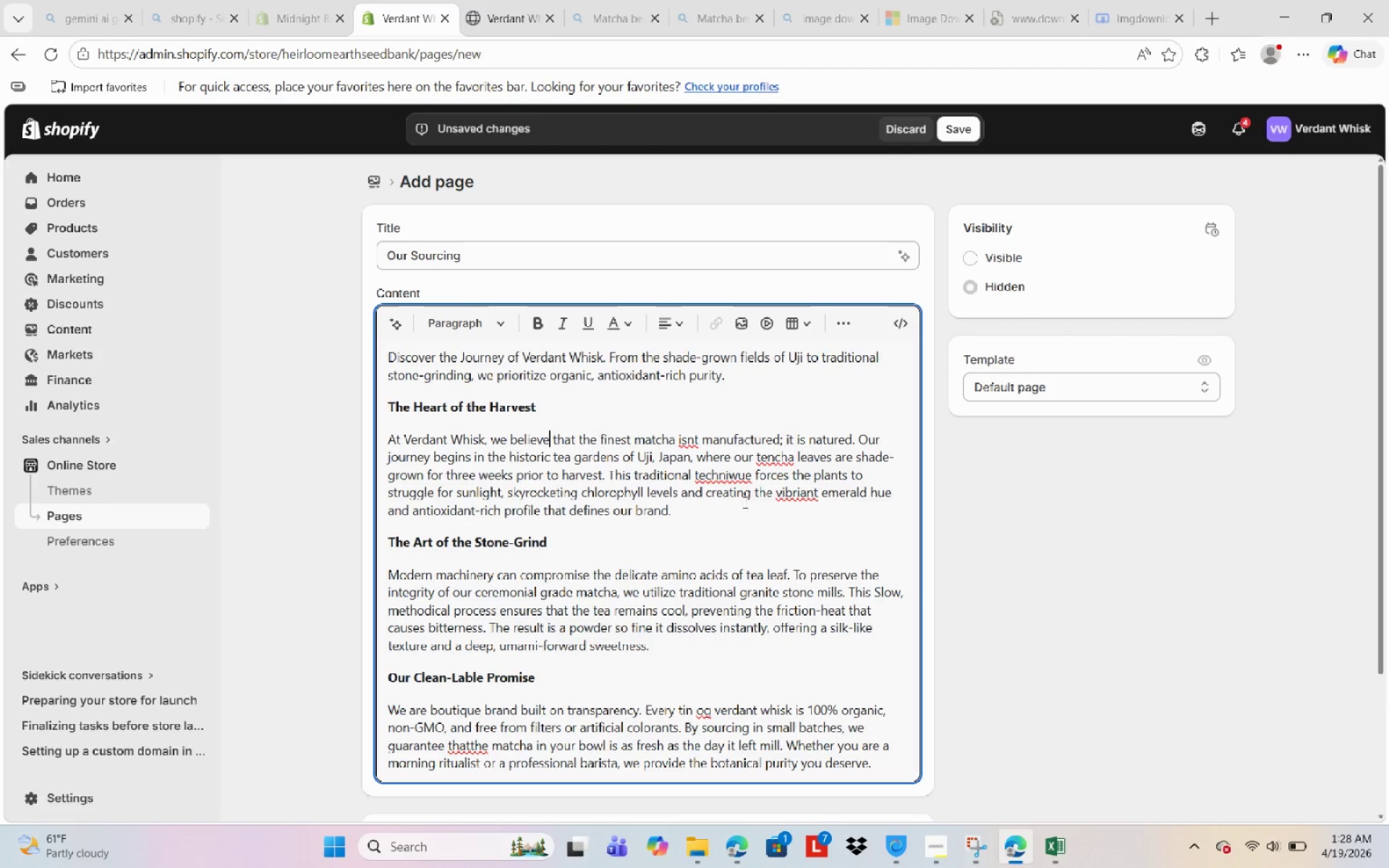 
left_click([722, 474])
 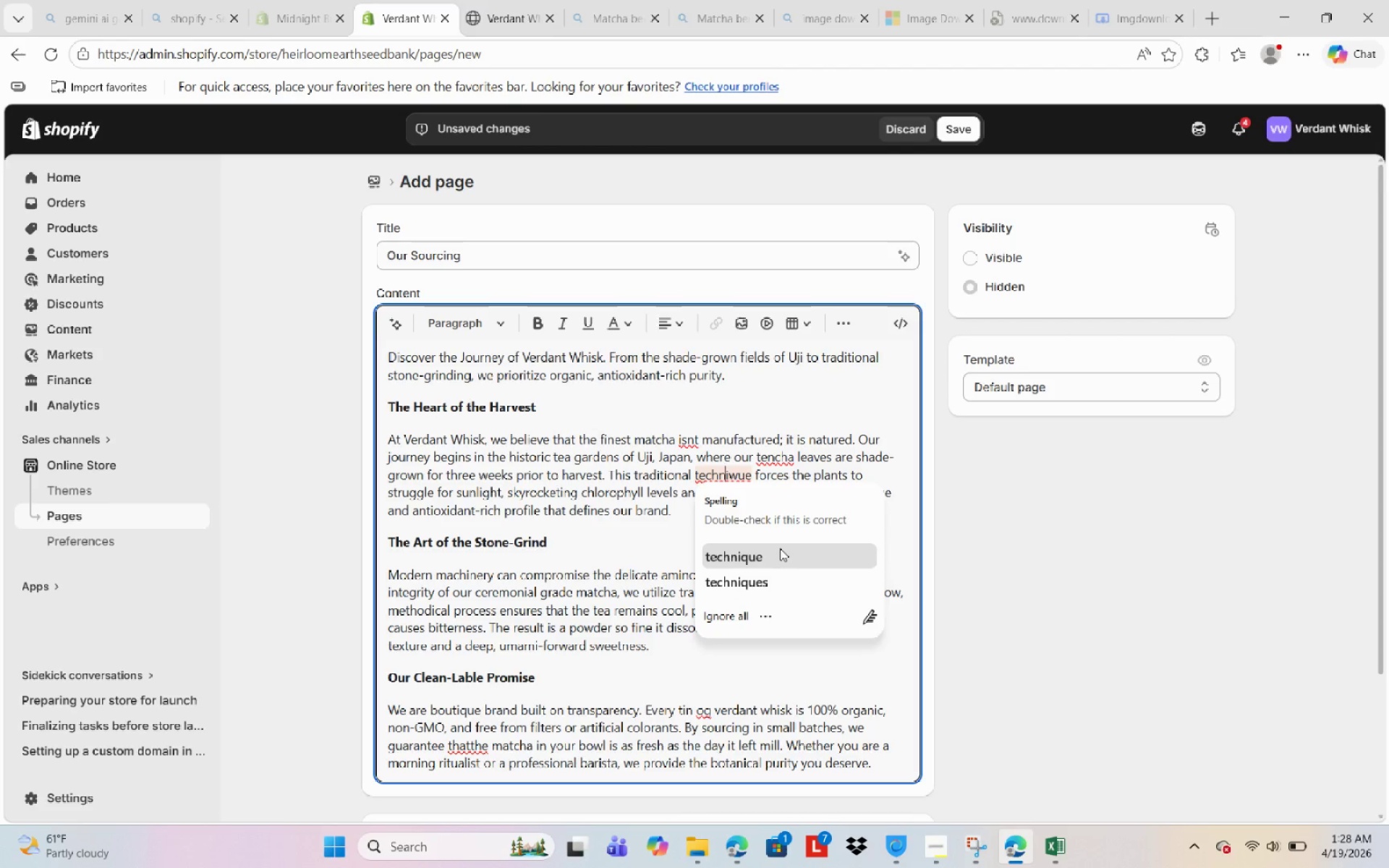 
left_click([796, 562])
 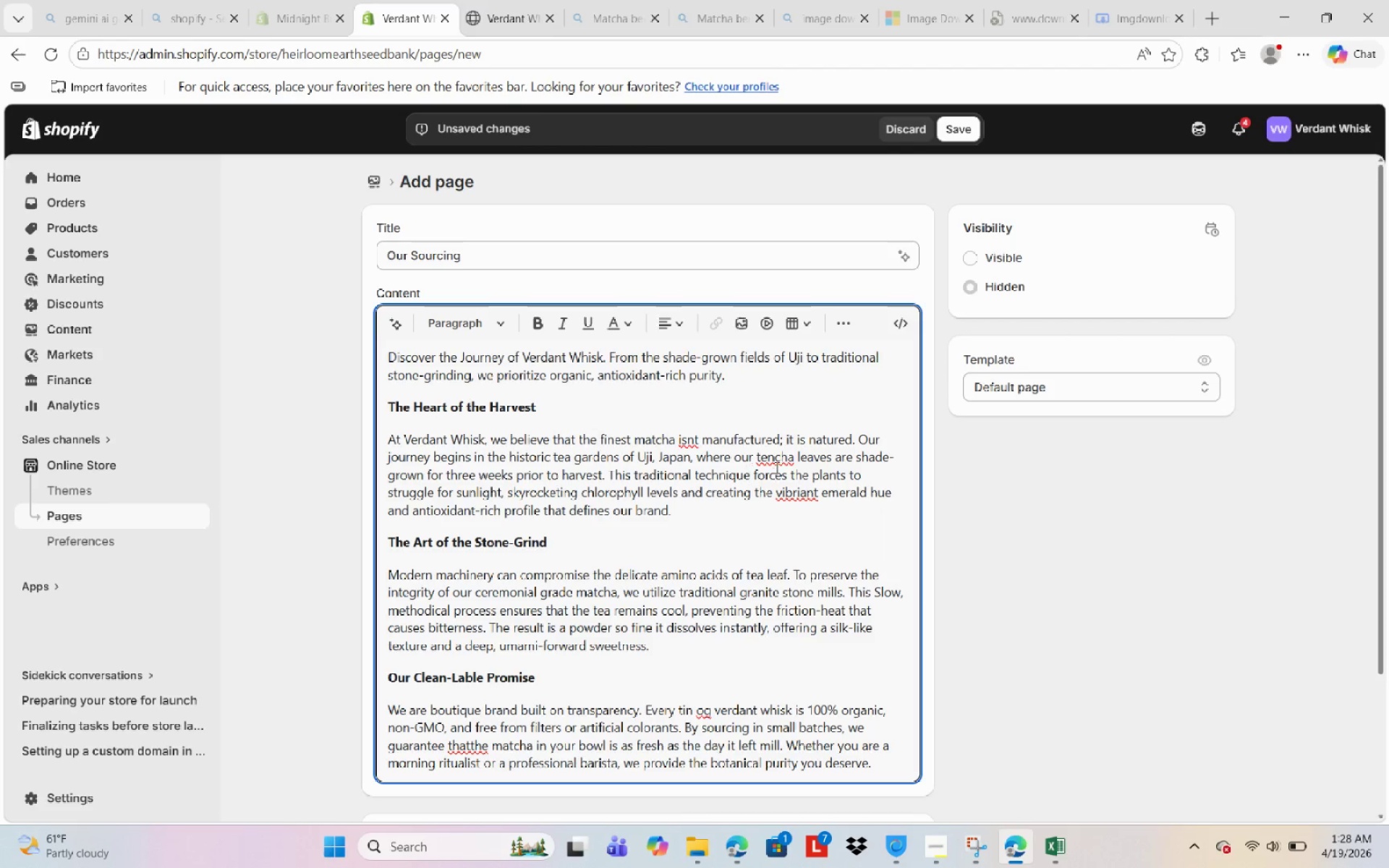 
left_click([778, 461])
 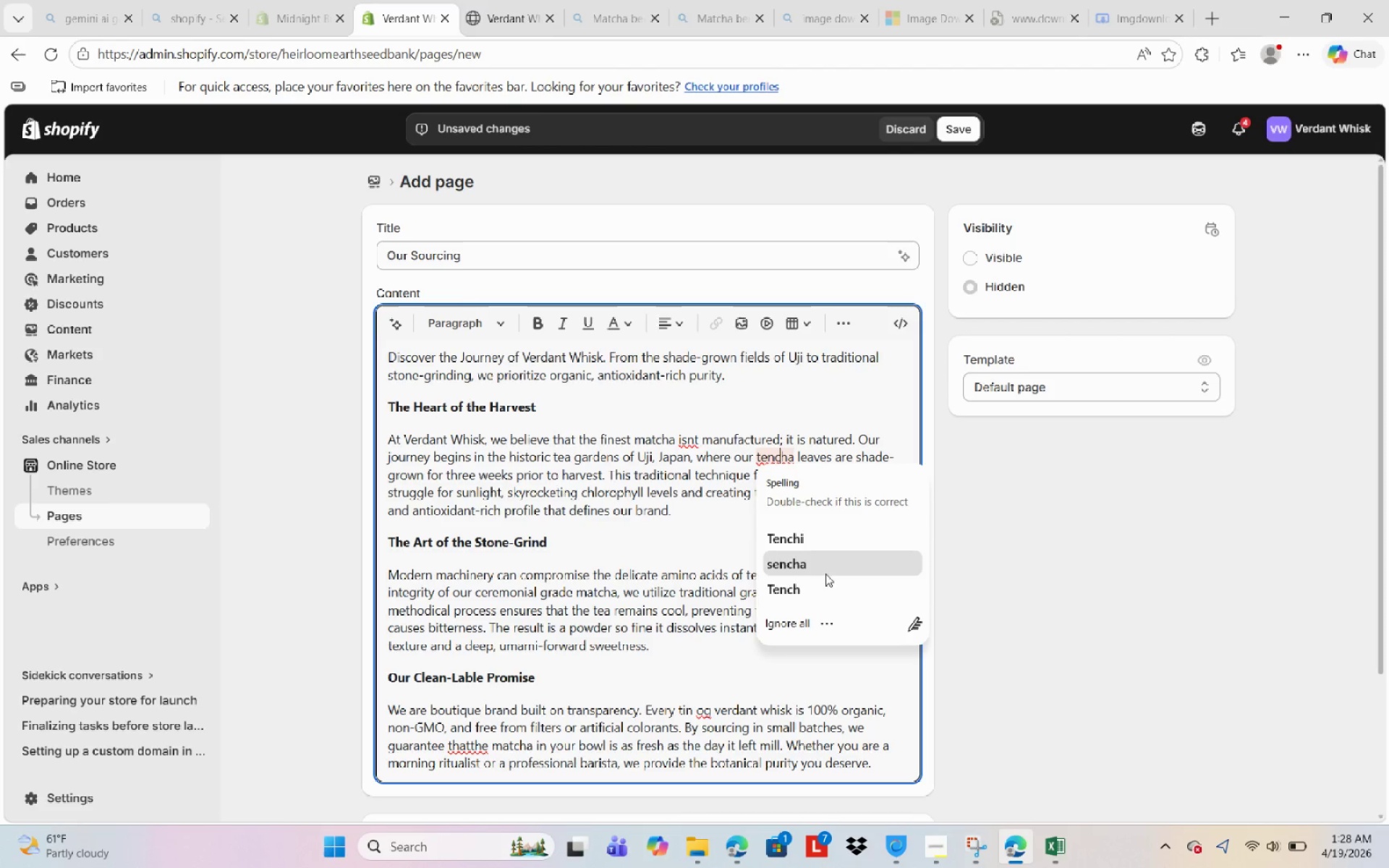 
left_click([566, 441])
 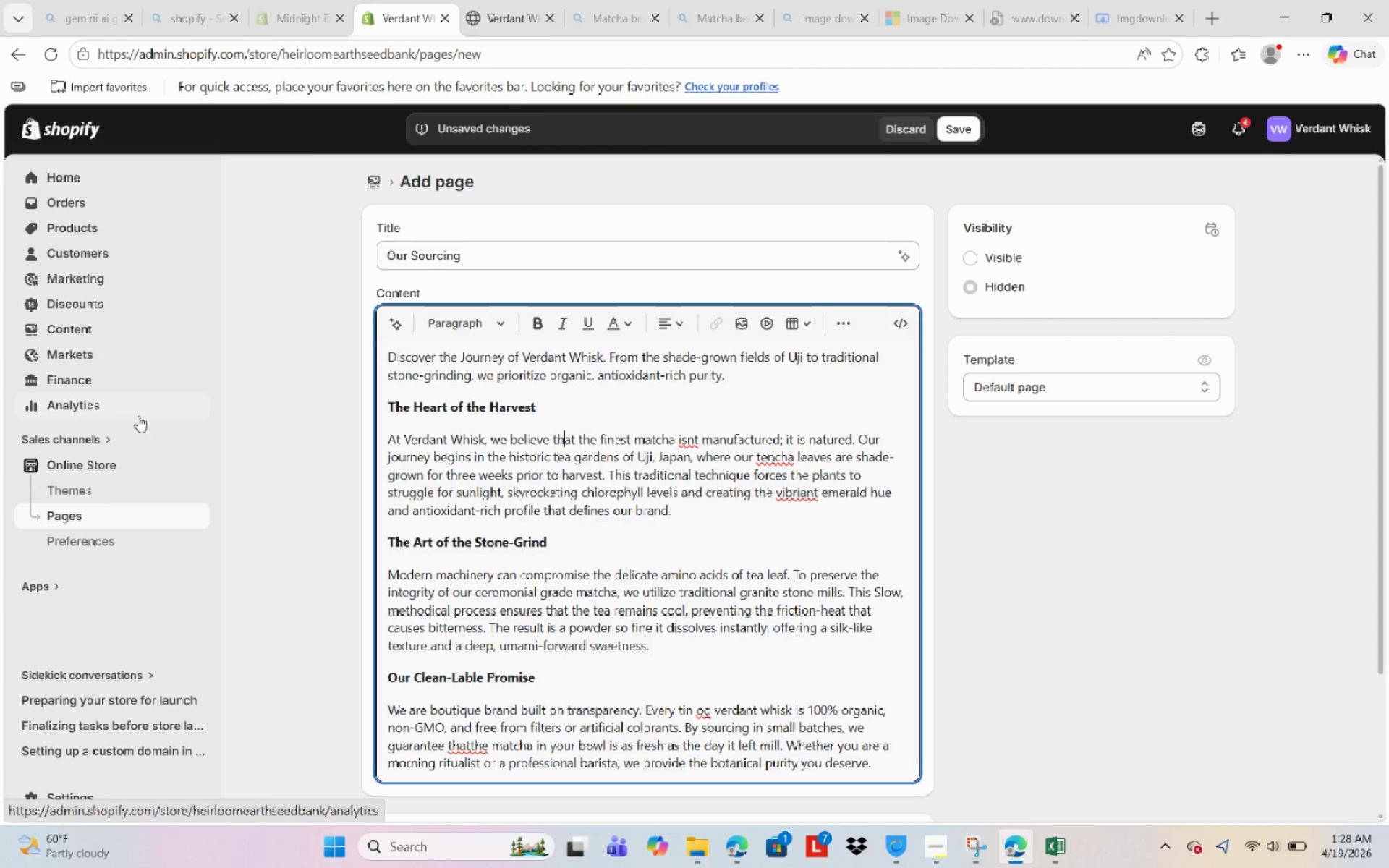 
wait(13.89)
 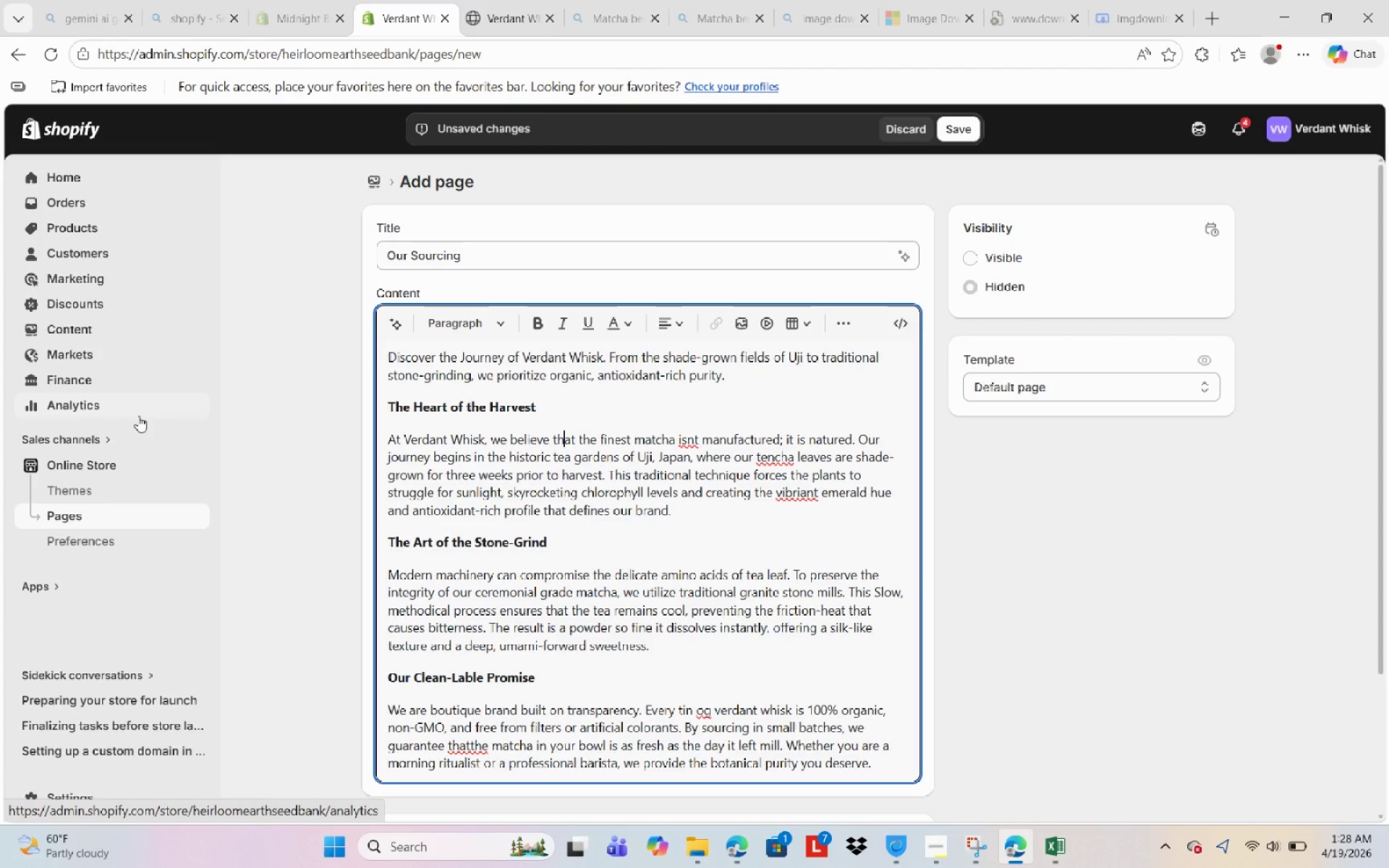 
left_click([786, 501])
 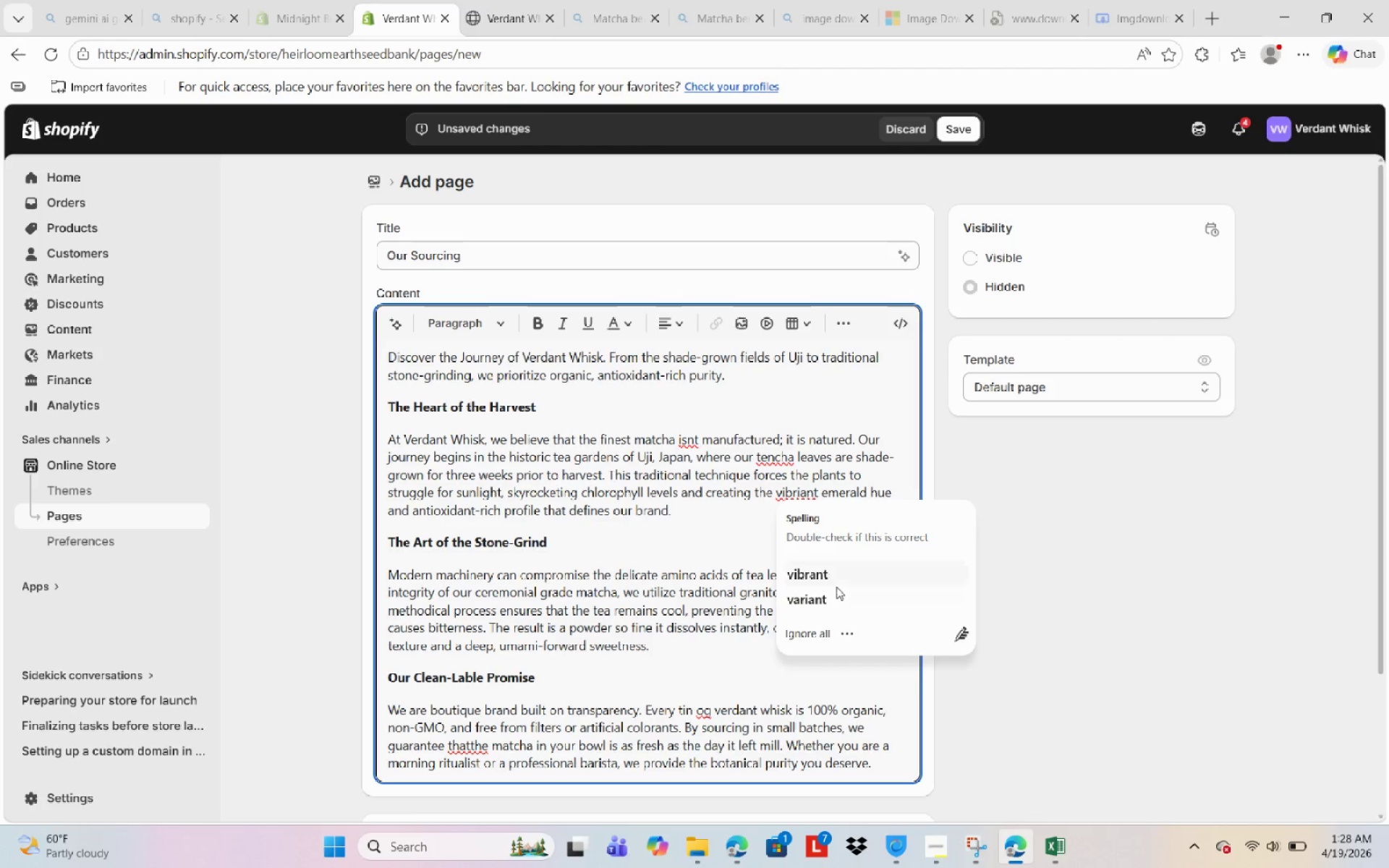 
left_click([836, 574])
 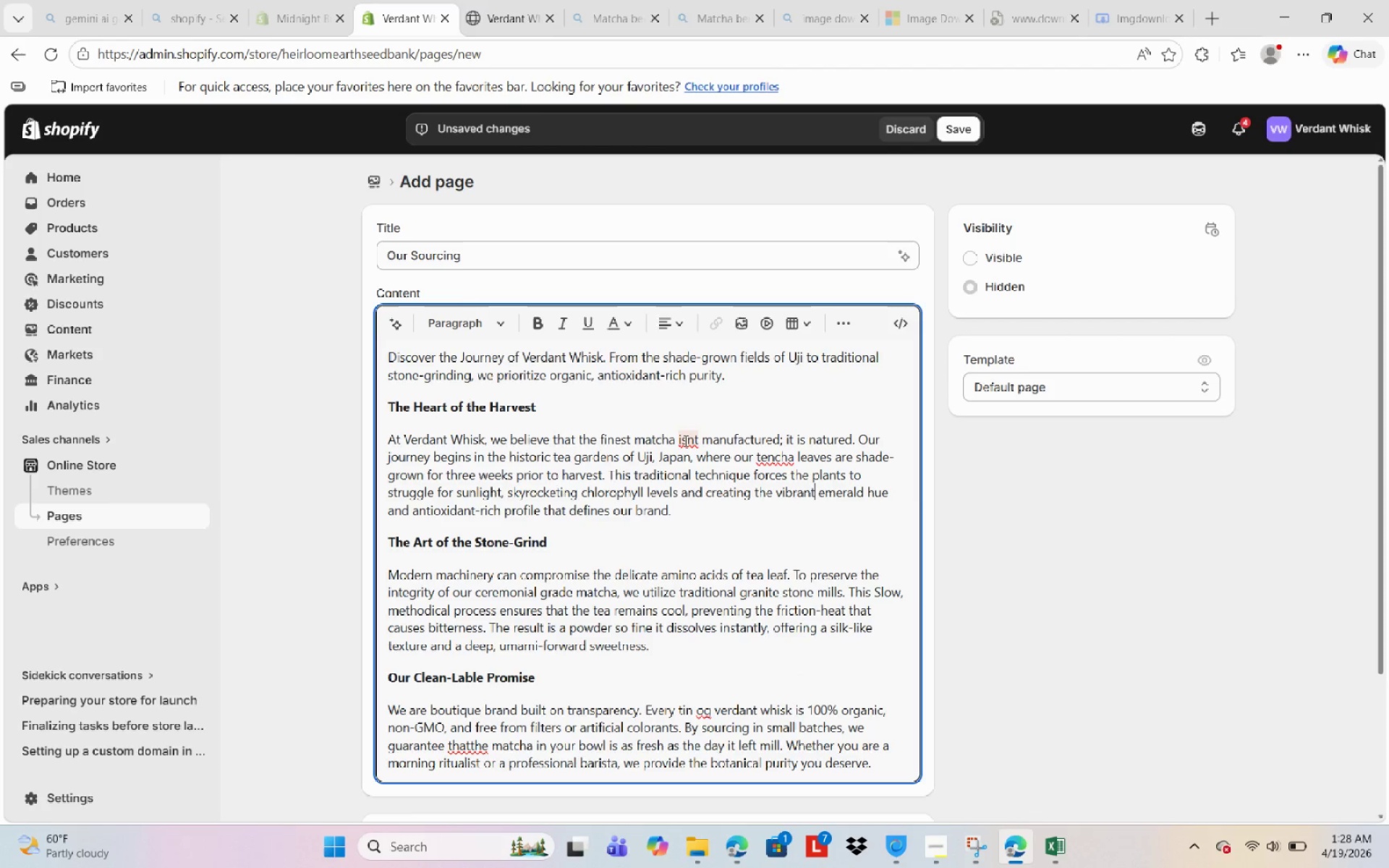 
left_click([684, 440])
 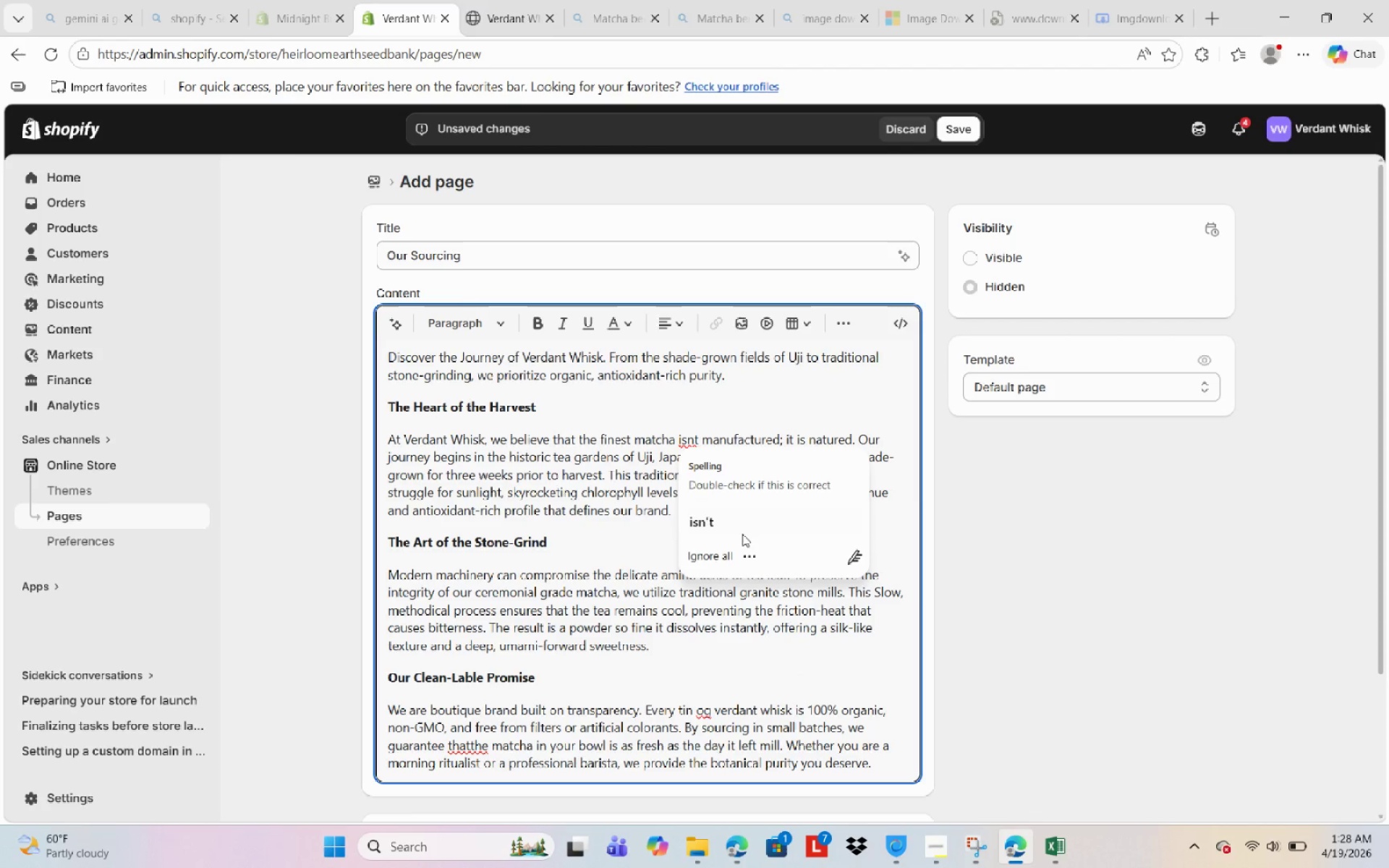 
left_click([744, 526])
 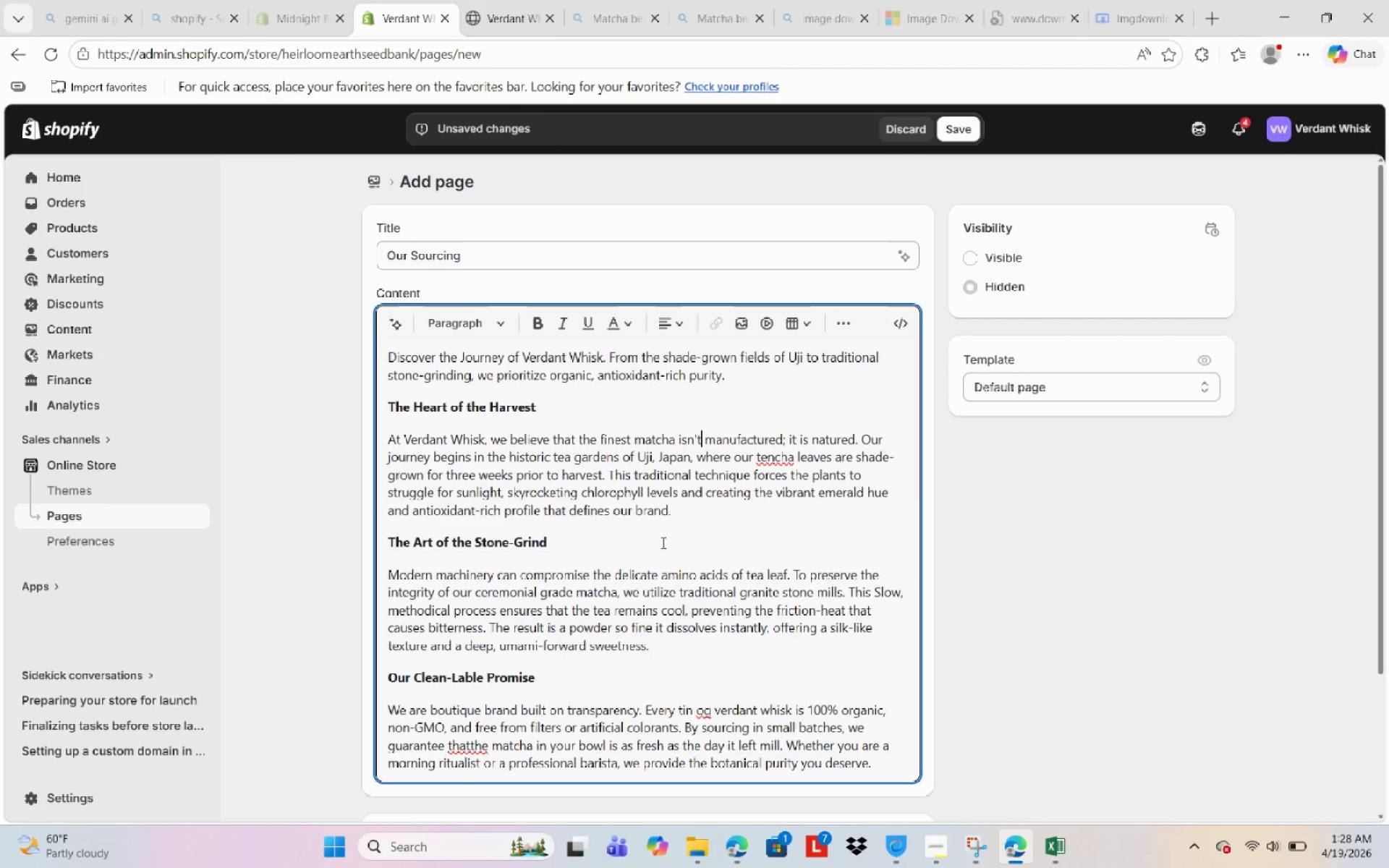 
scroll: coordinate [694, 540], scroll_direction: up, amount: 3.0
 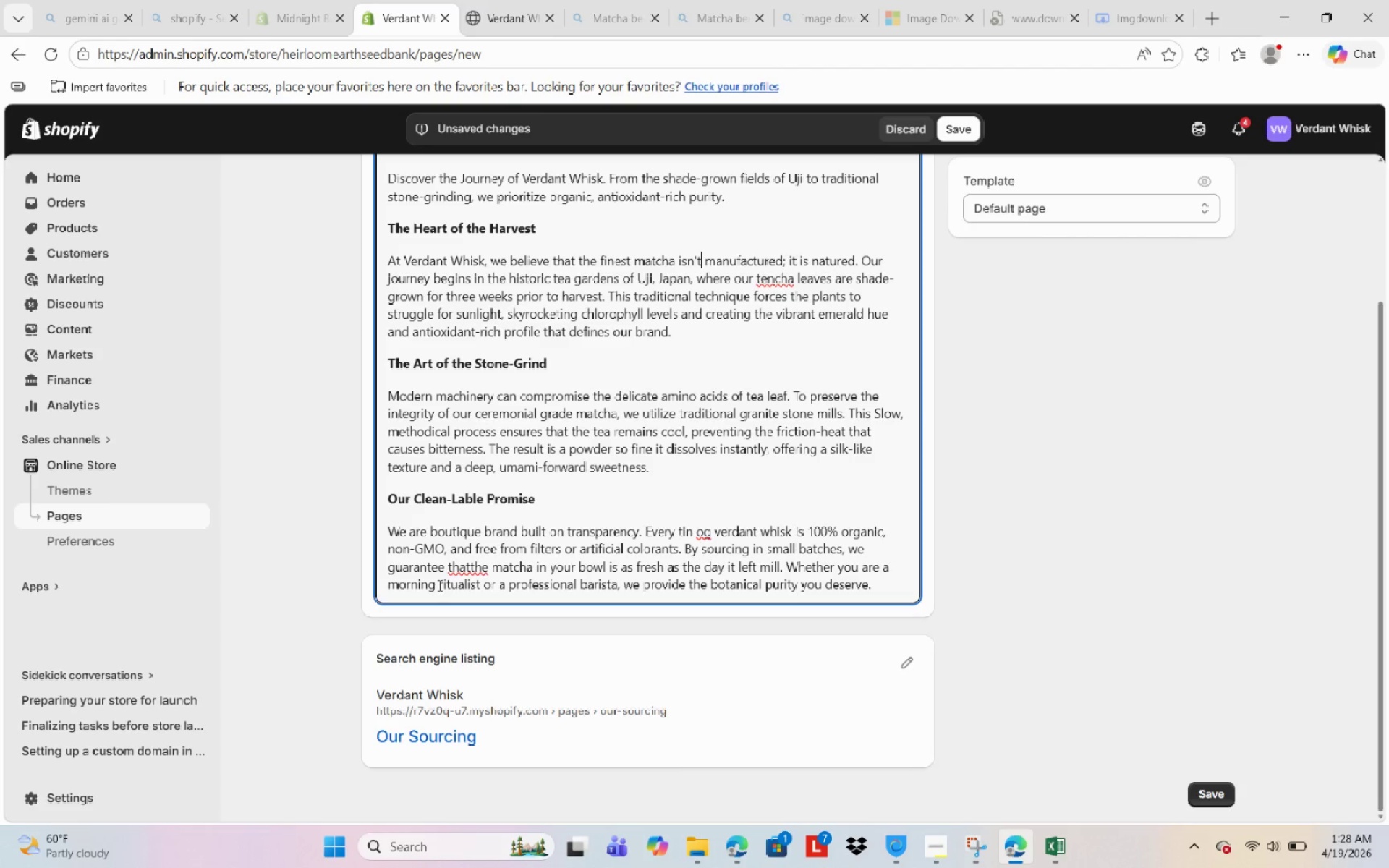 
mouse_move([487, 589])
 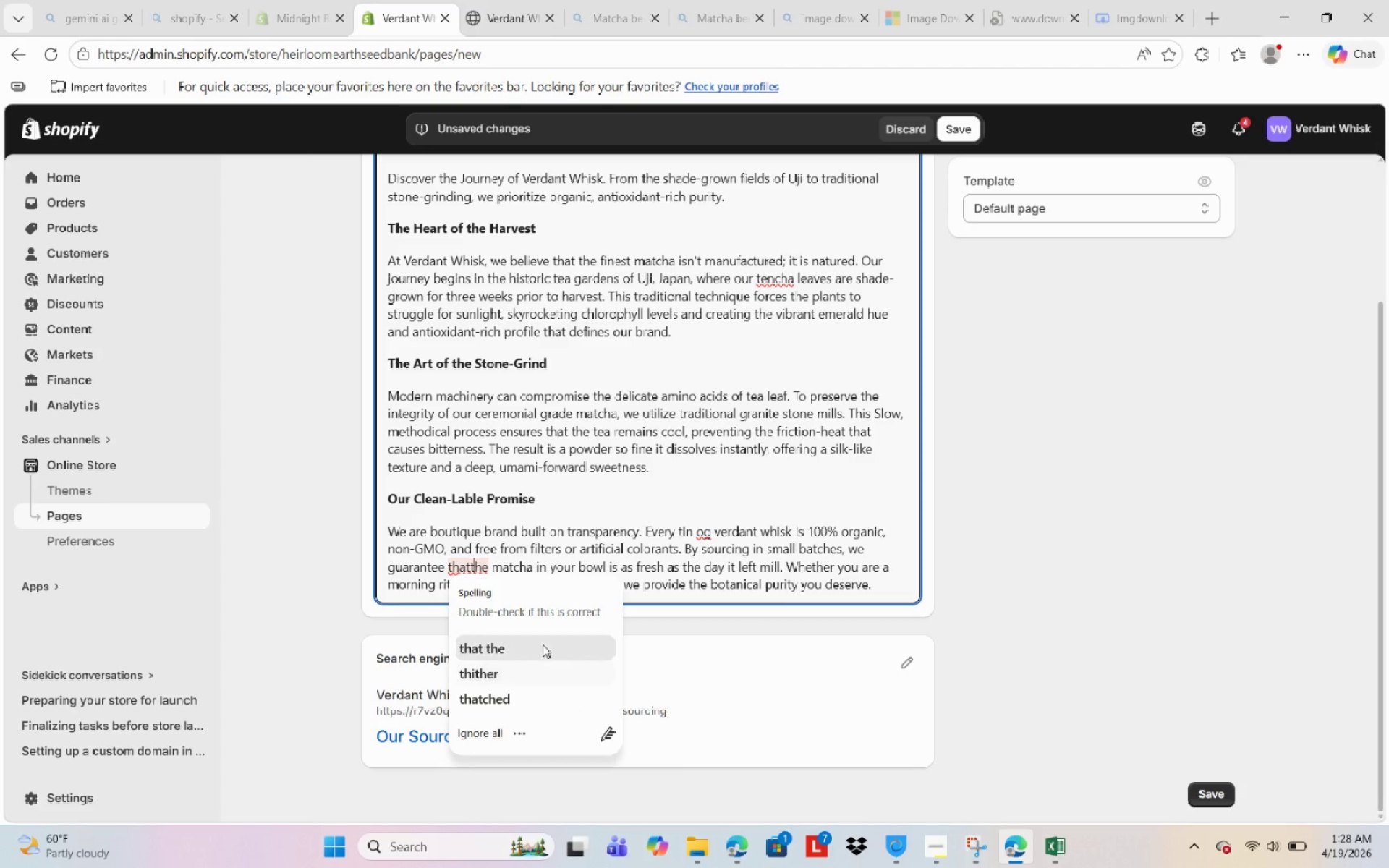 
left_click([544, 644])
 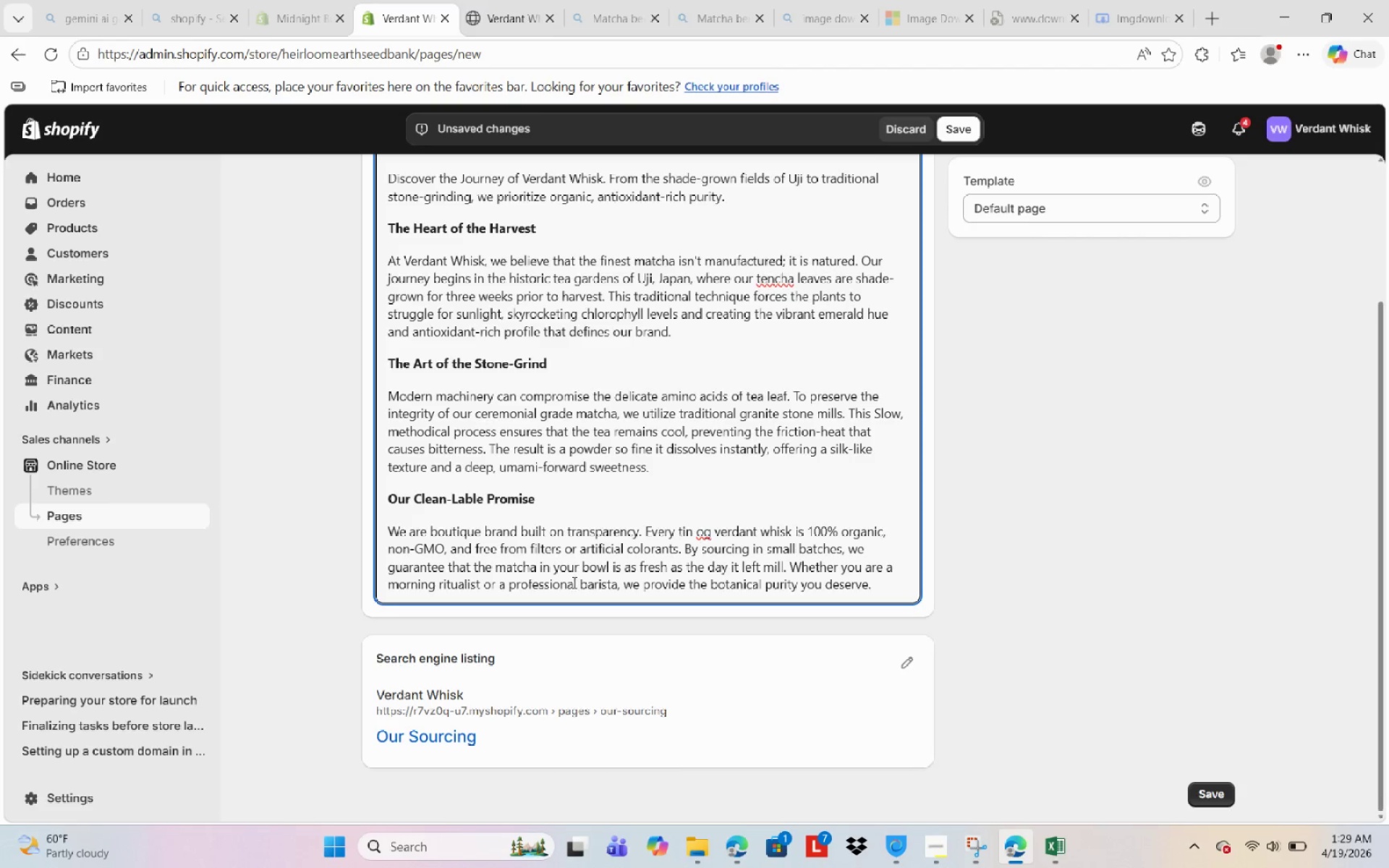 
scroll: coordinate [663, 558], scroll_direction: down, amount: 4.0
 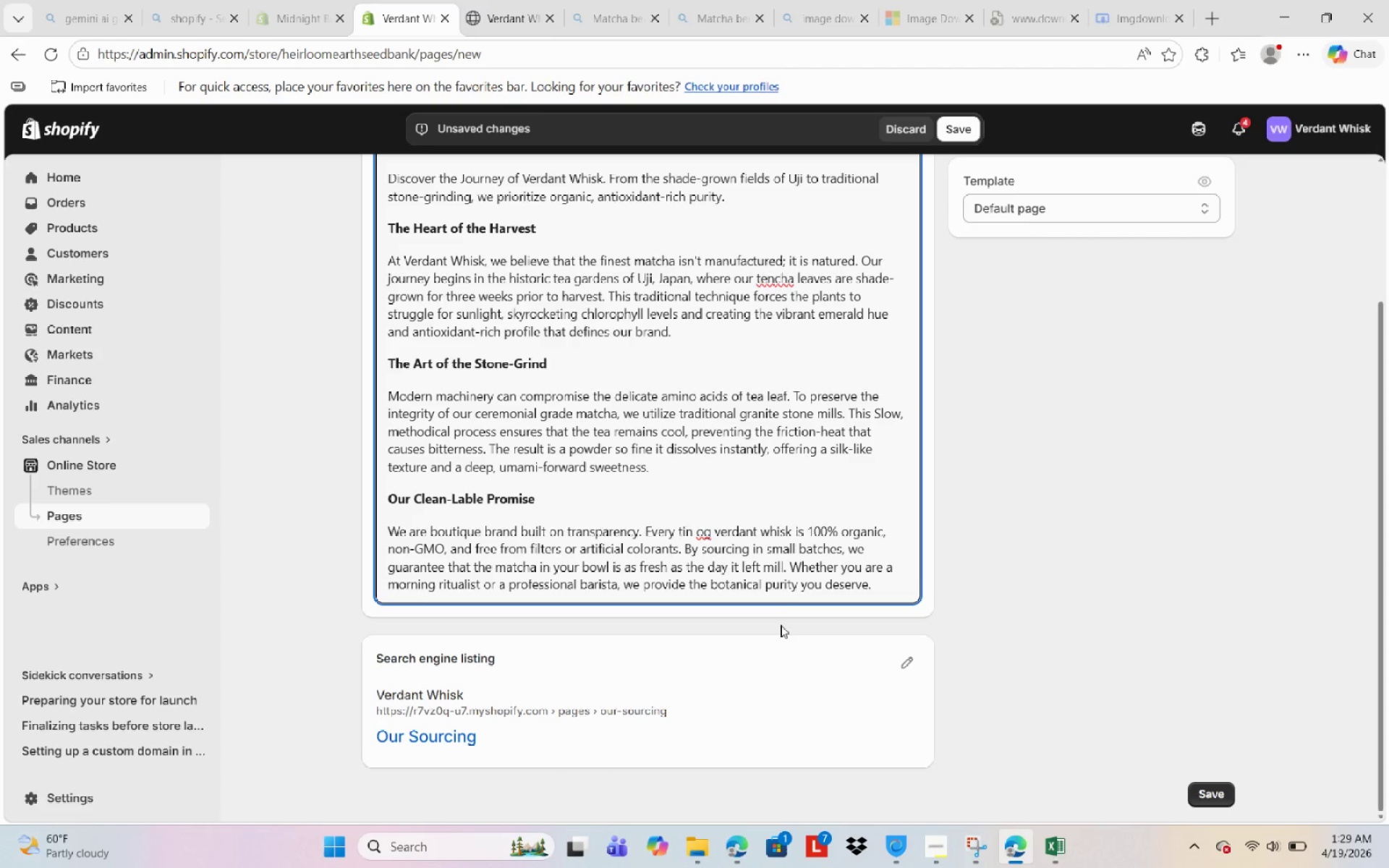 
scroll: coordinate [781, 625], scroll_direction: up, amount: 10.0
 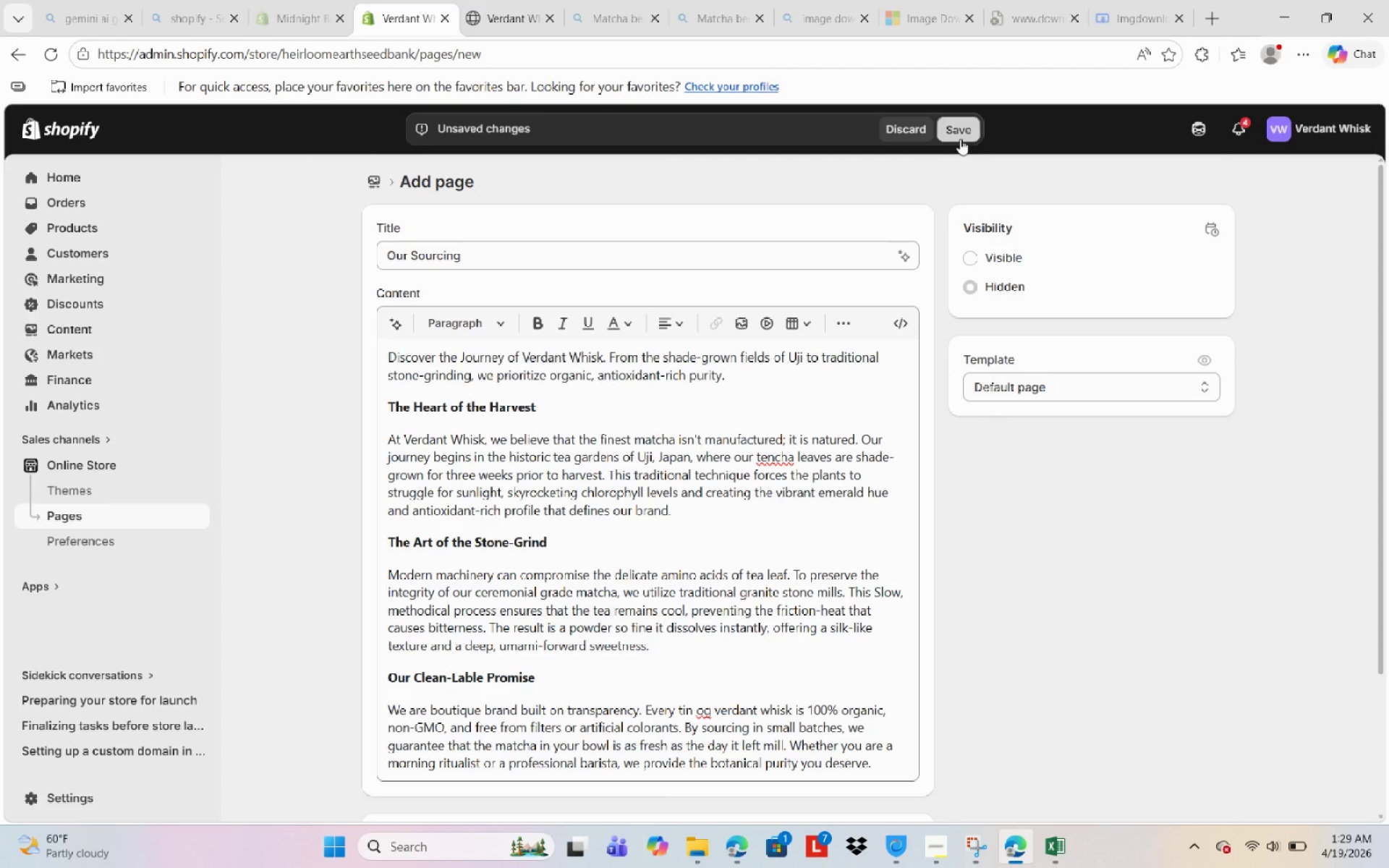 
scroll: coordinate [721, 431], scroll_direction: down, amount: 4.0
 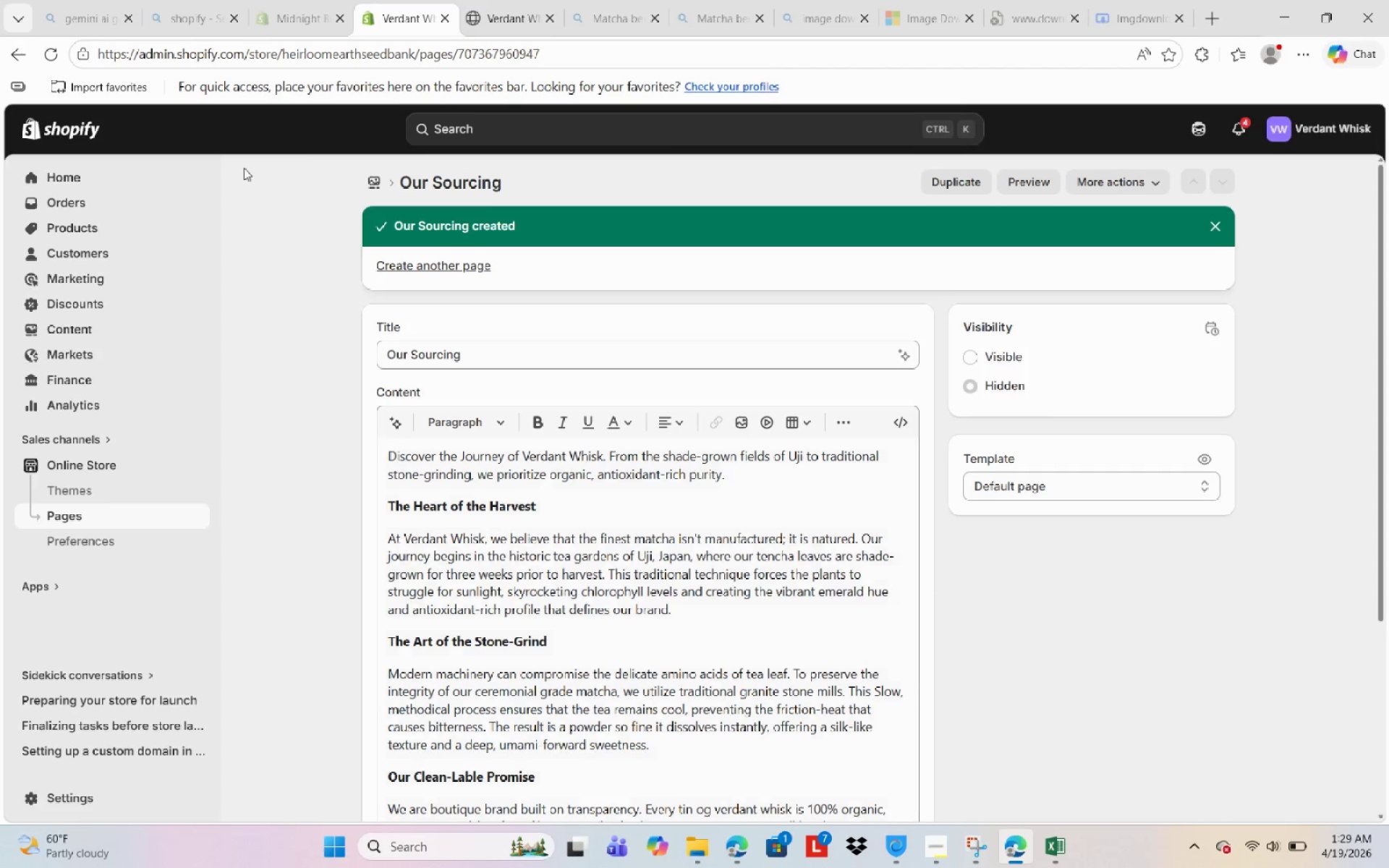 
wait(6.05)
 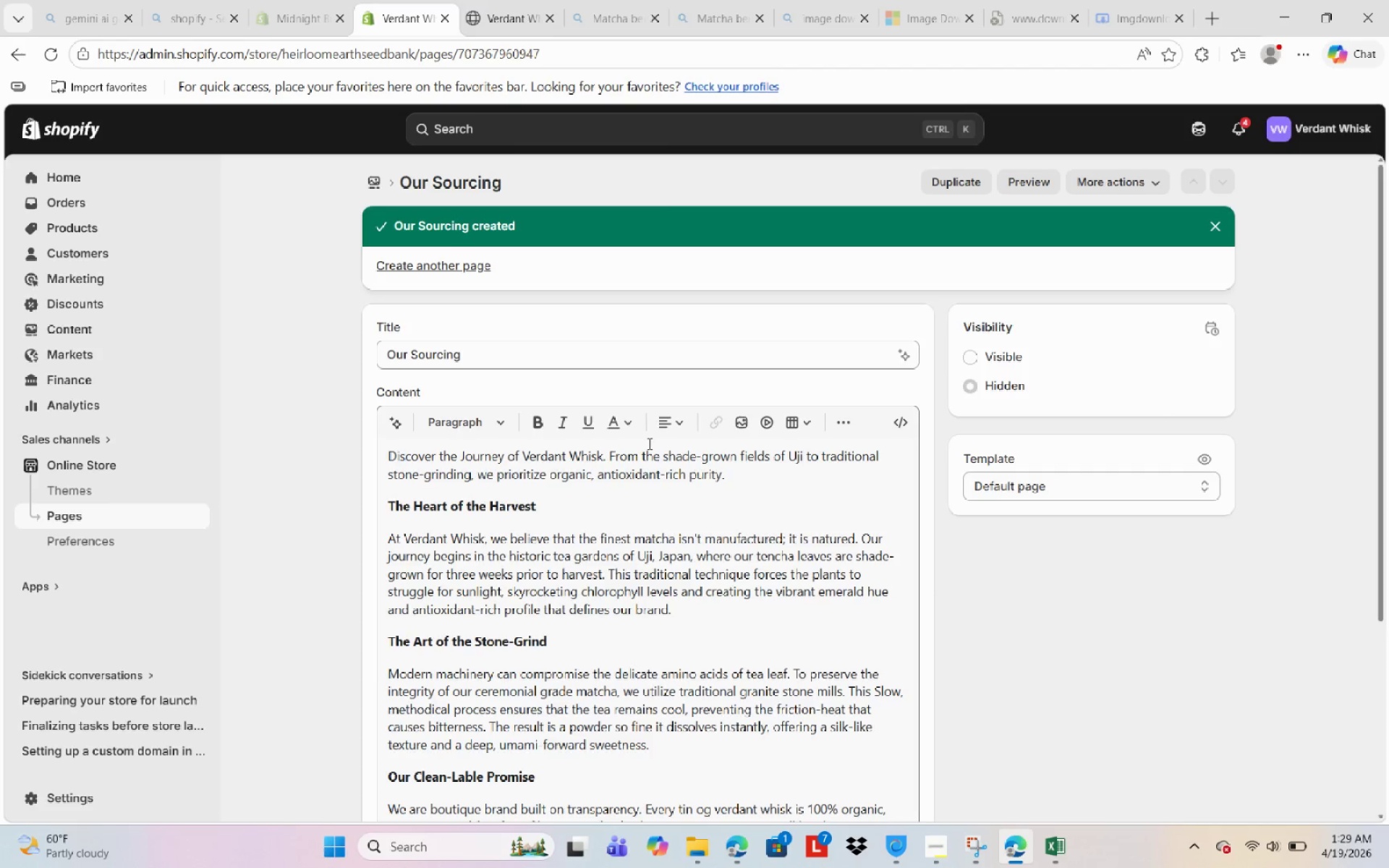 
left_click([998, 359])
 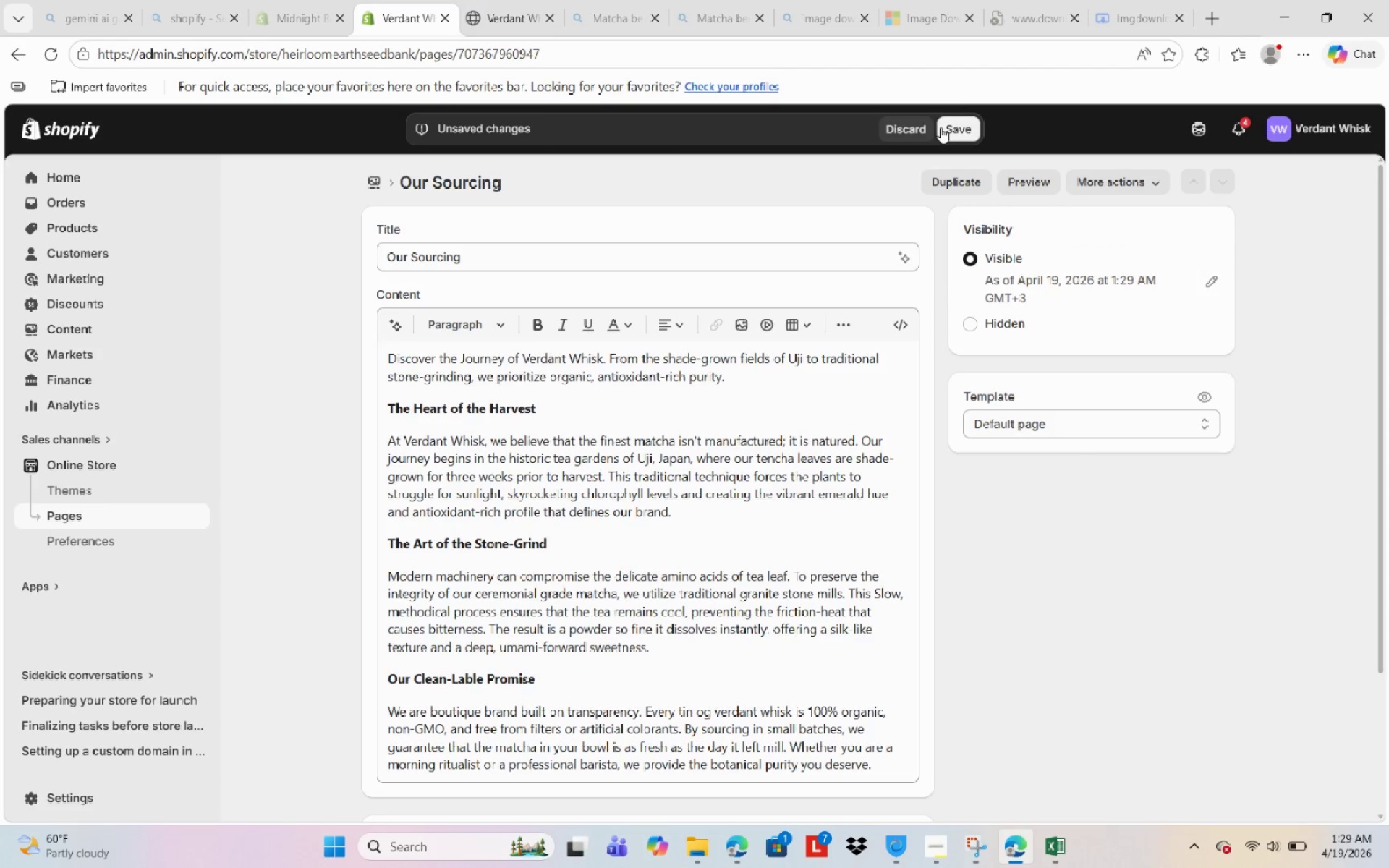 
left_click([948, 127])
 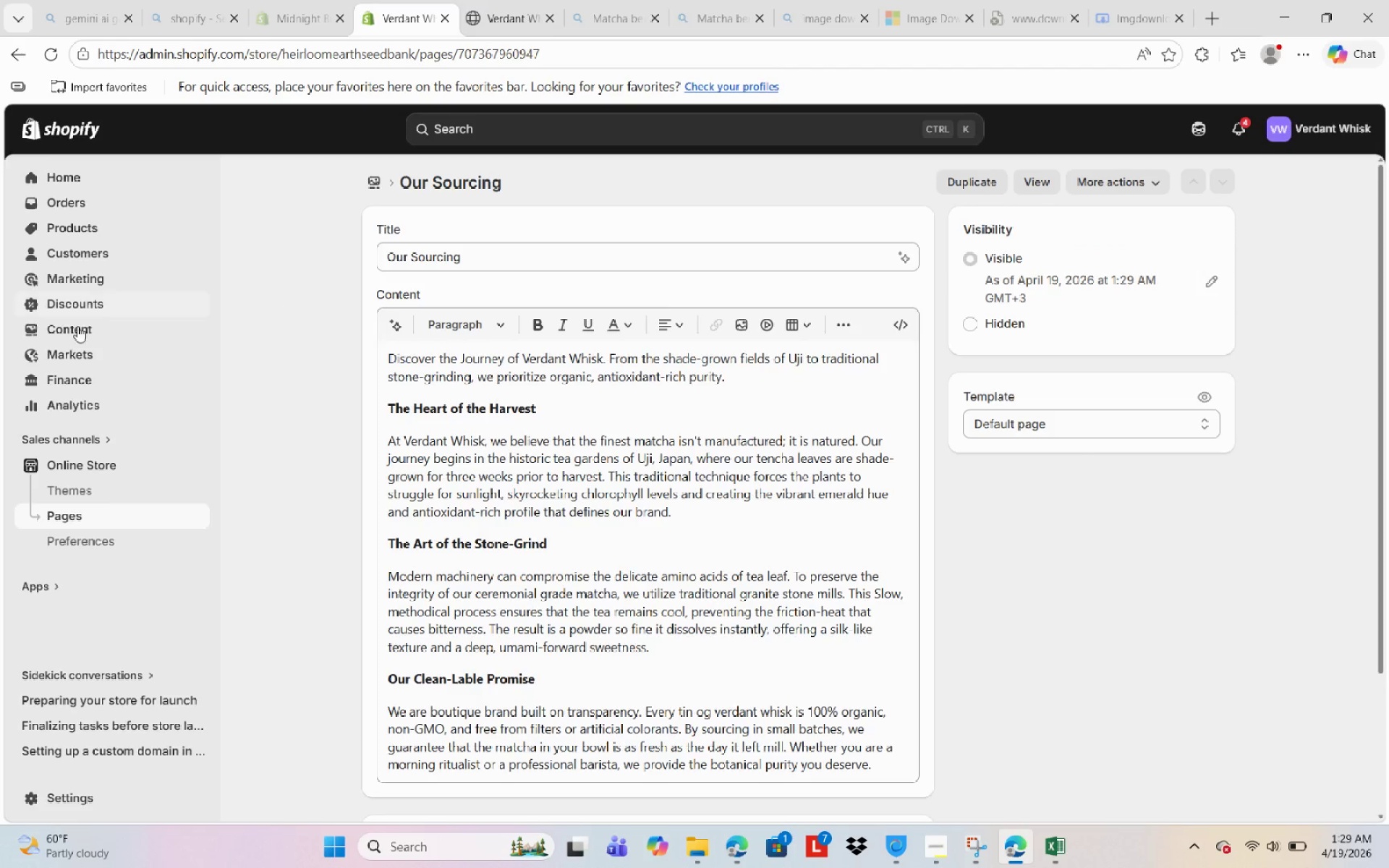 
left_click([95, 512])
 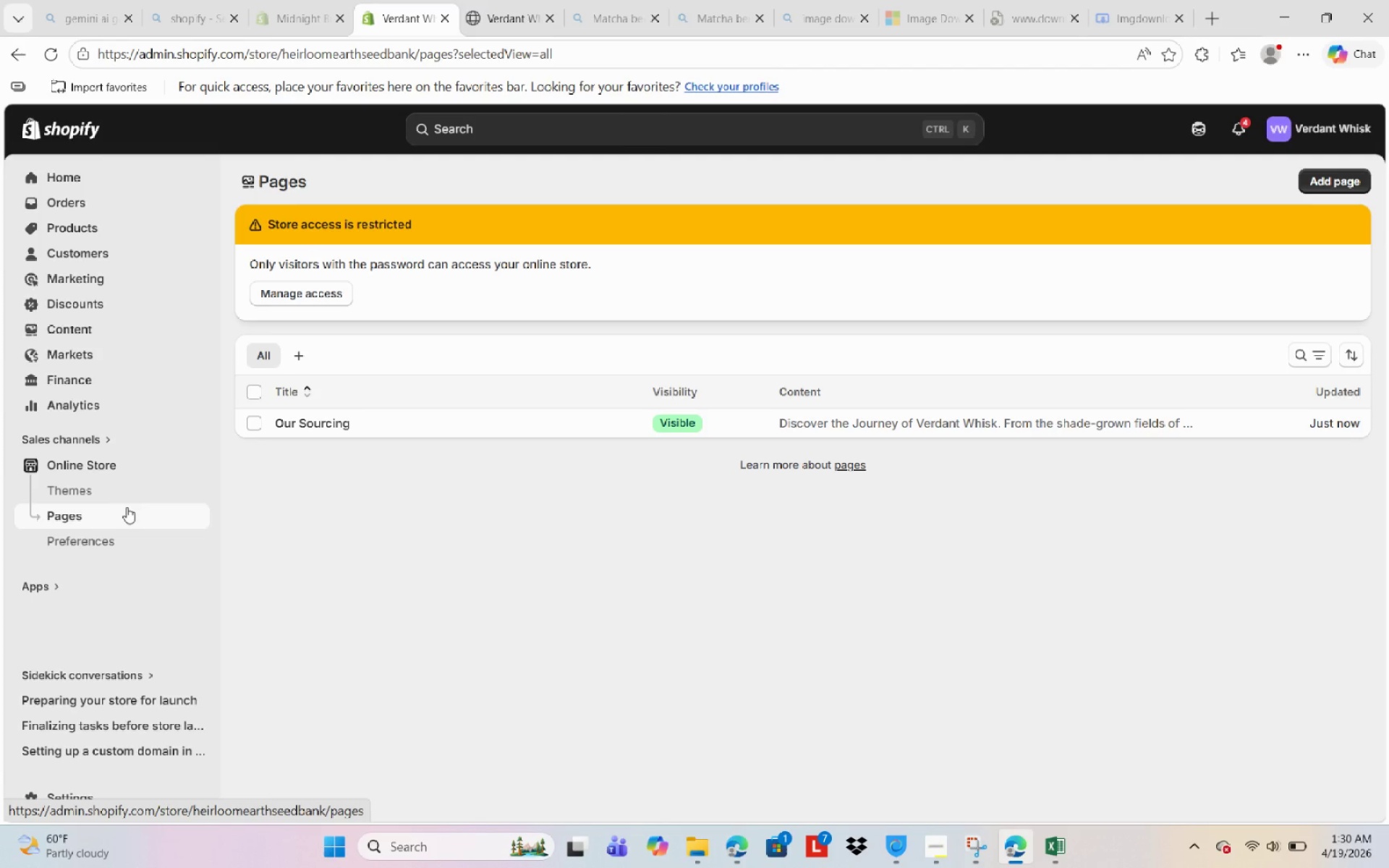 
wait(61.53)
 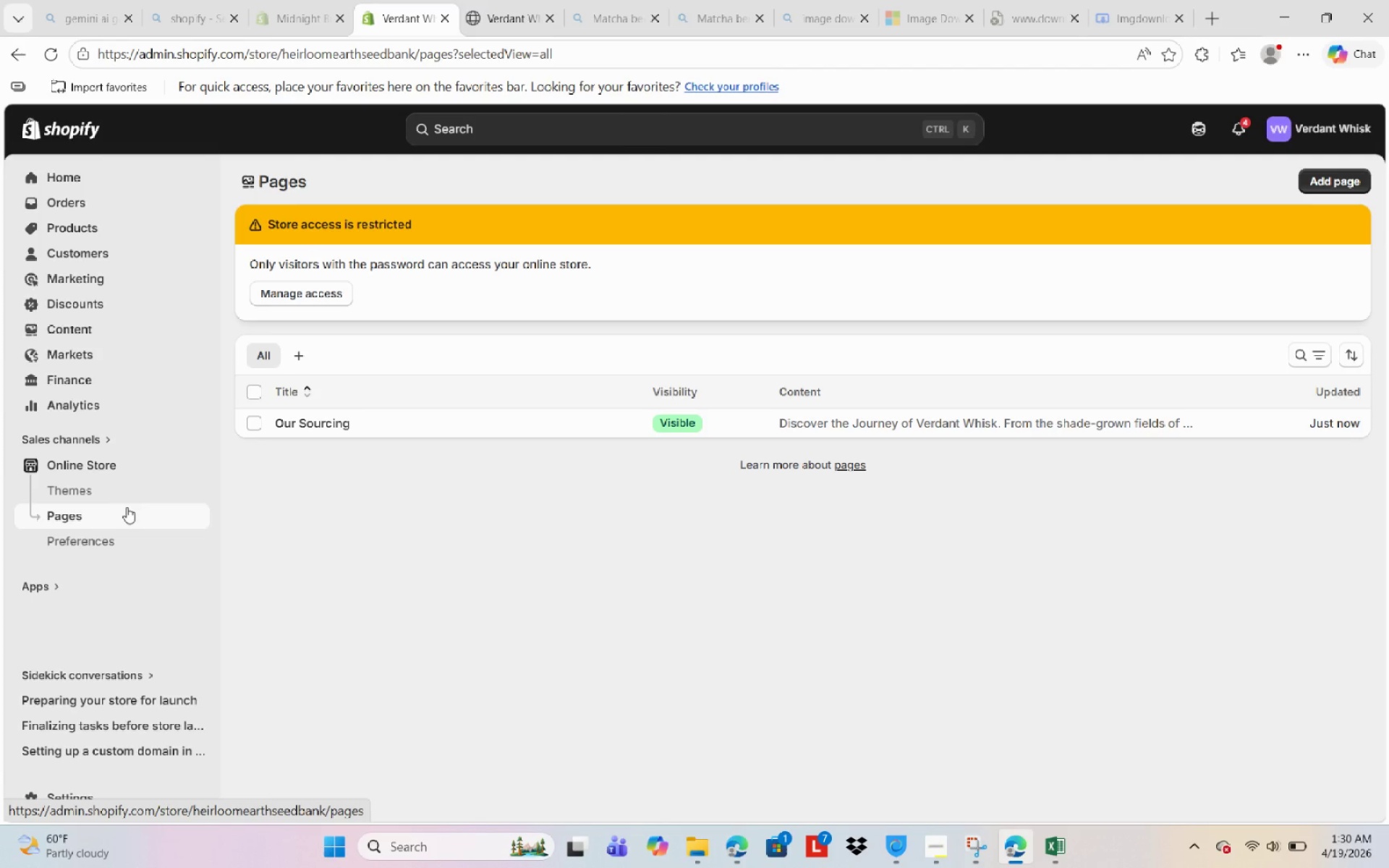 
left_click([1346, 190])
 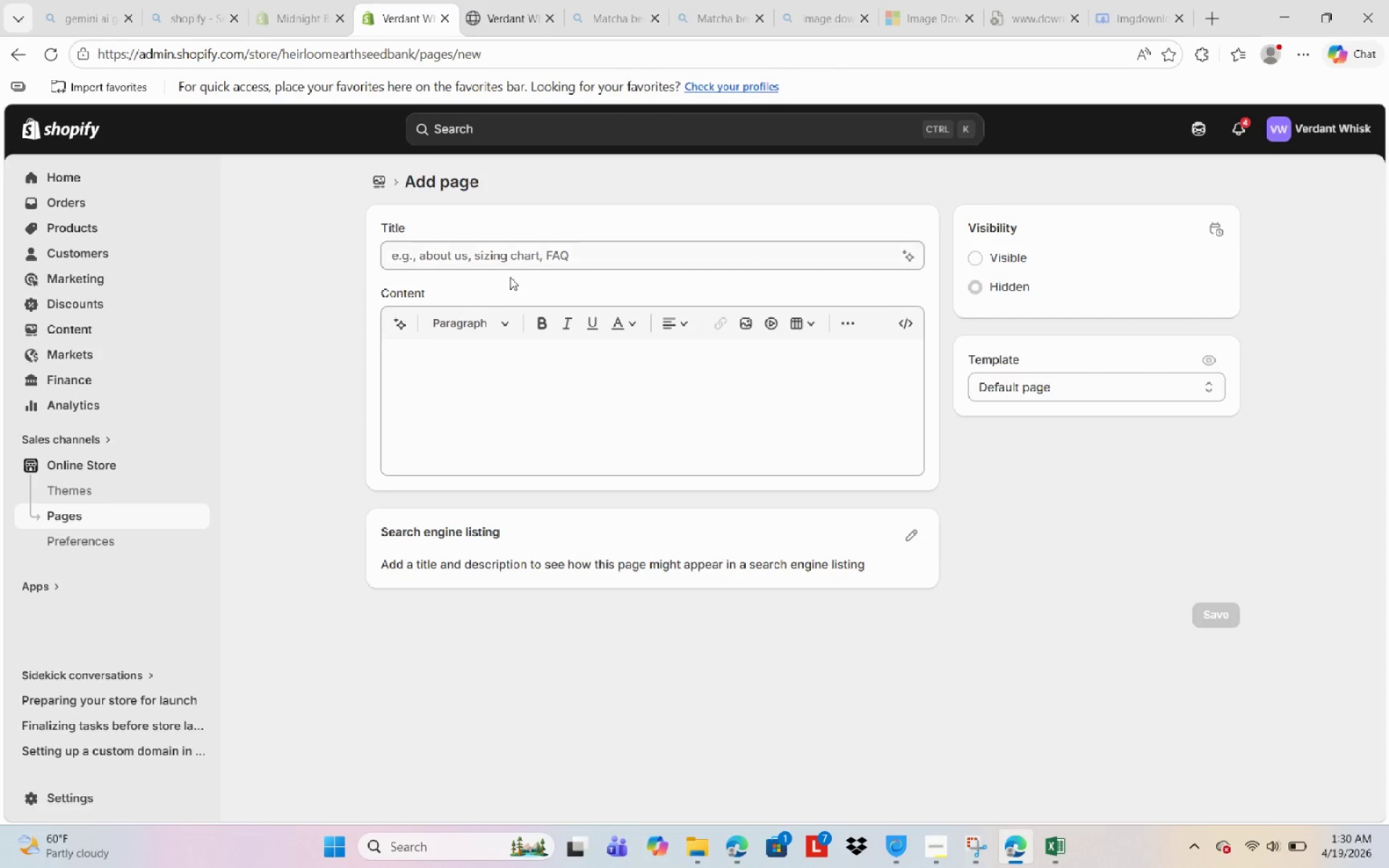 
left_click([514, 255])
 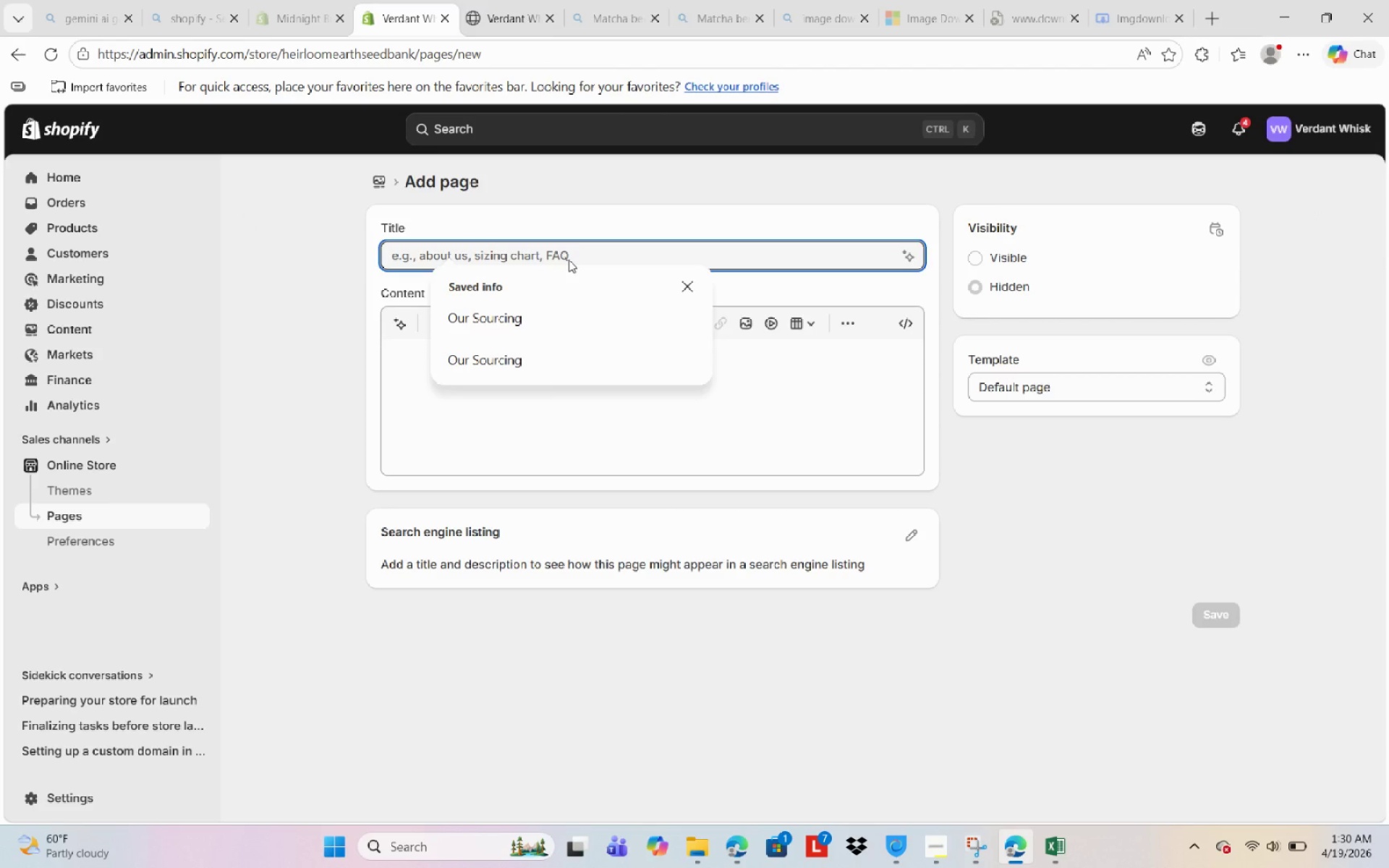 
type(WHolsale Inquie)
key(Backspace)
type(ry)
 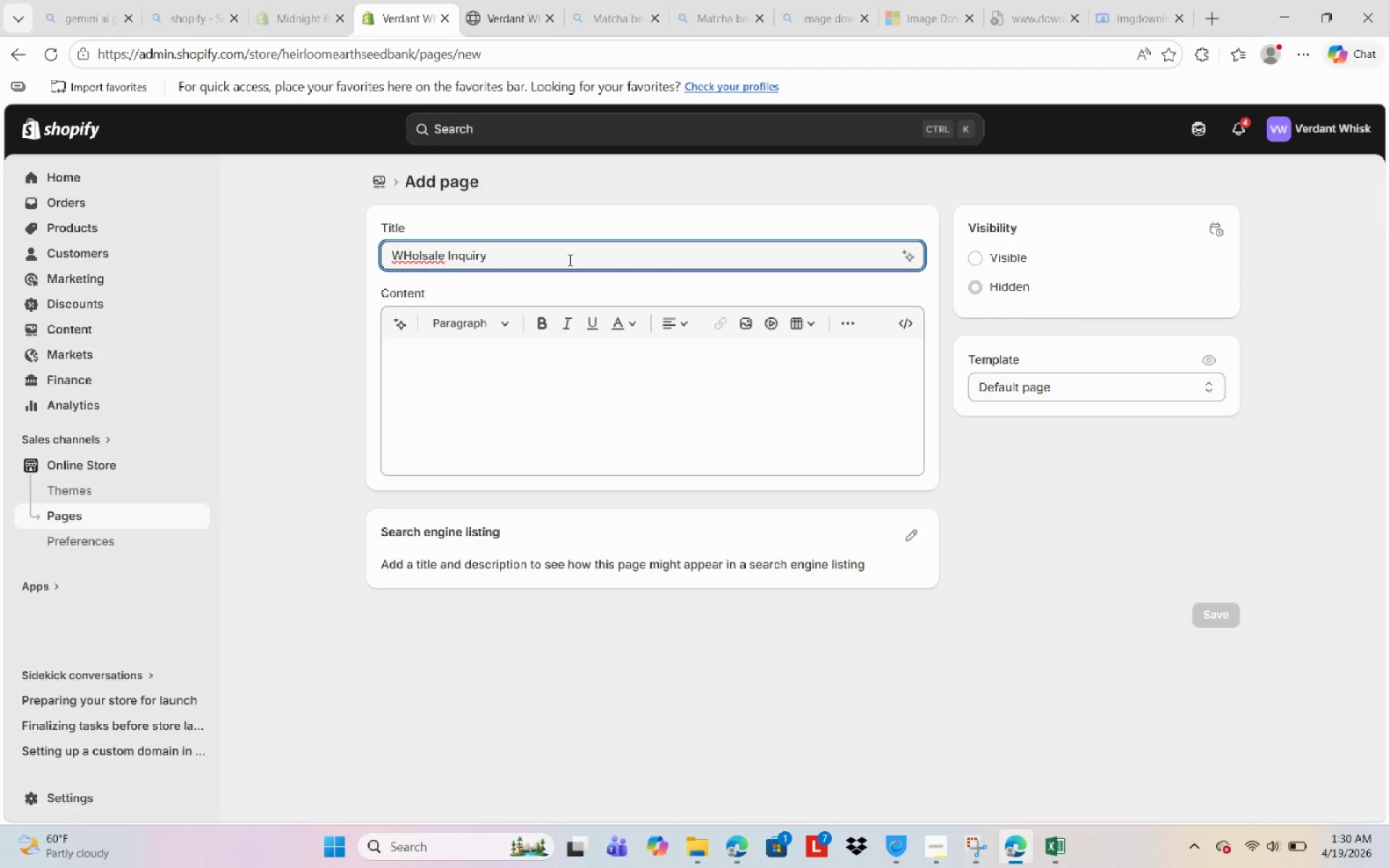 
left_click([407, 248])
 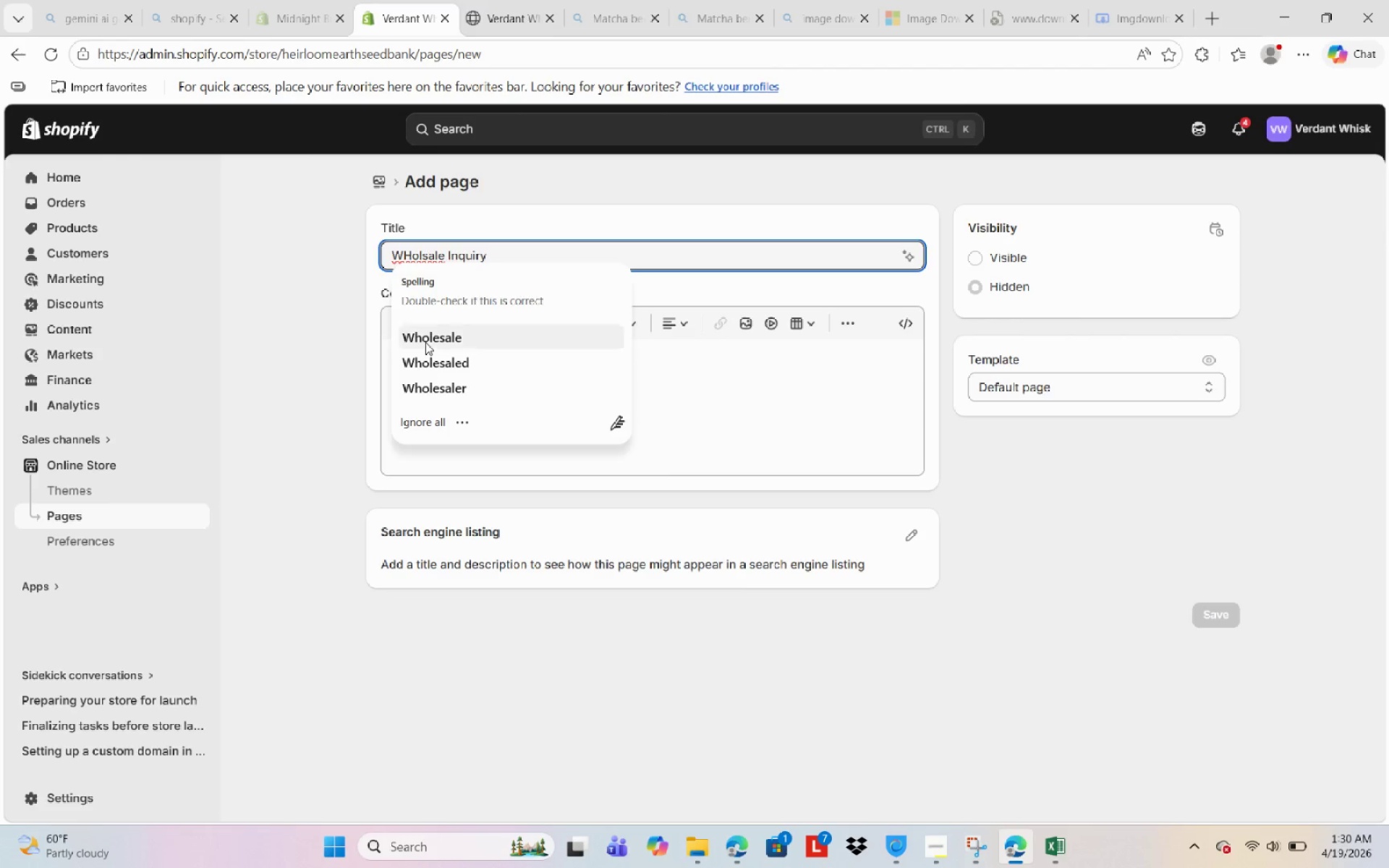 
left_click([425, 342])
 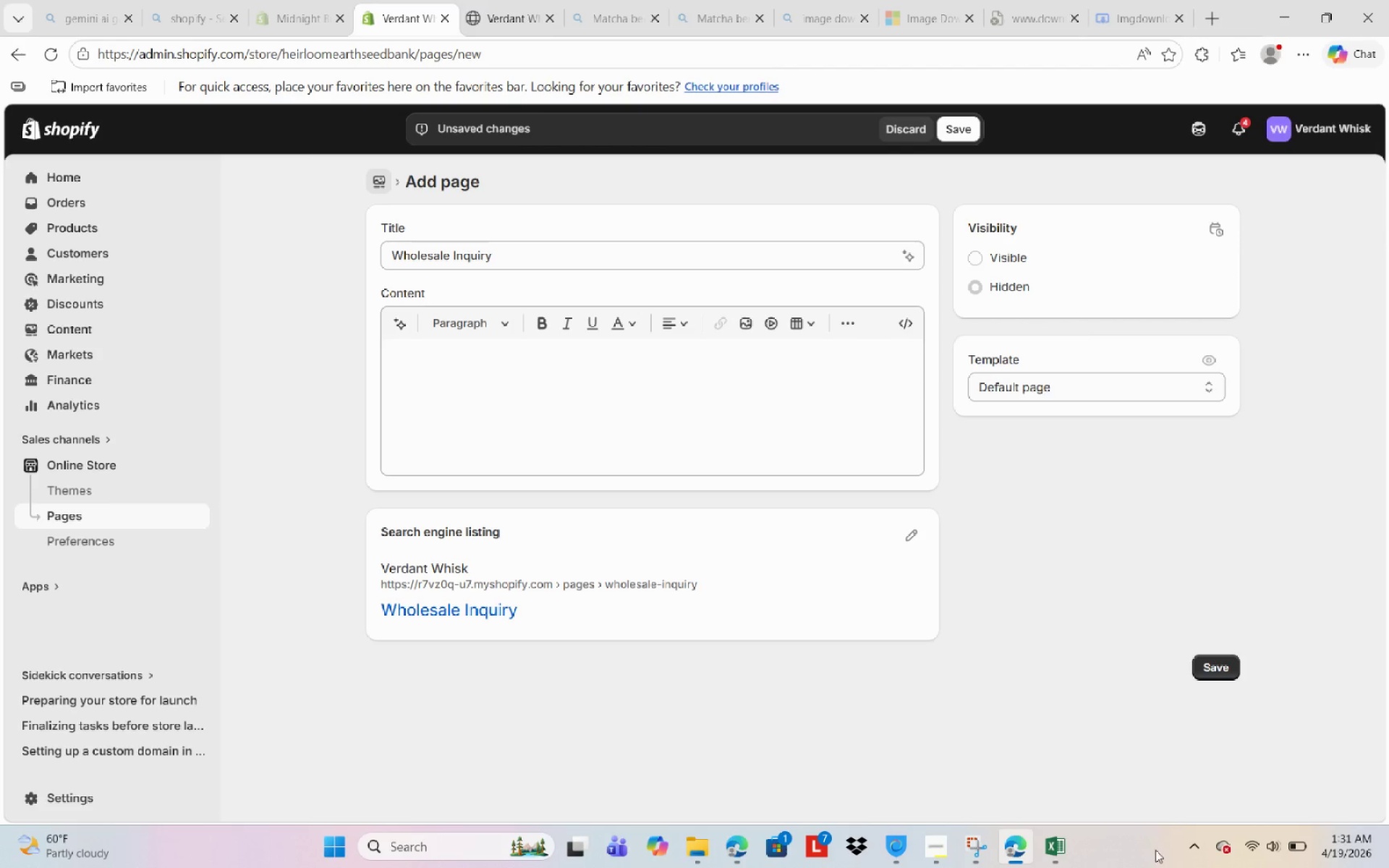 
wait(51.69)
 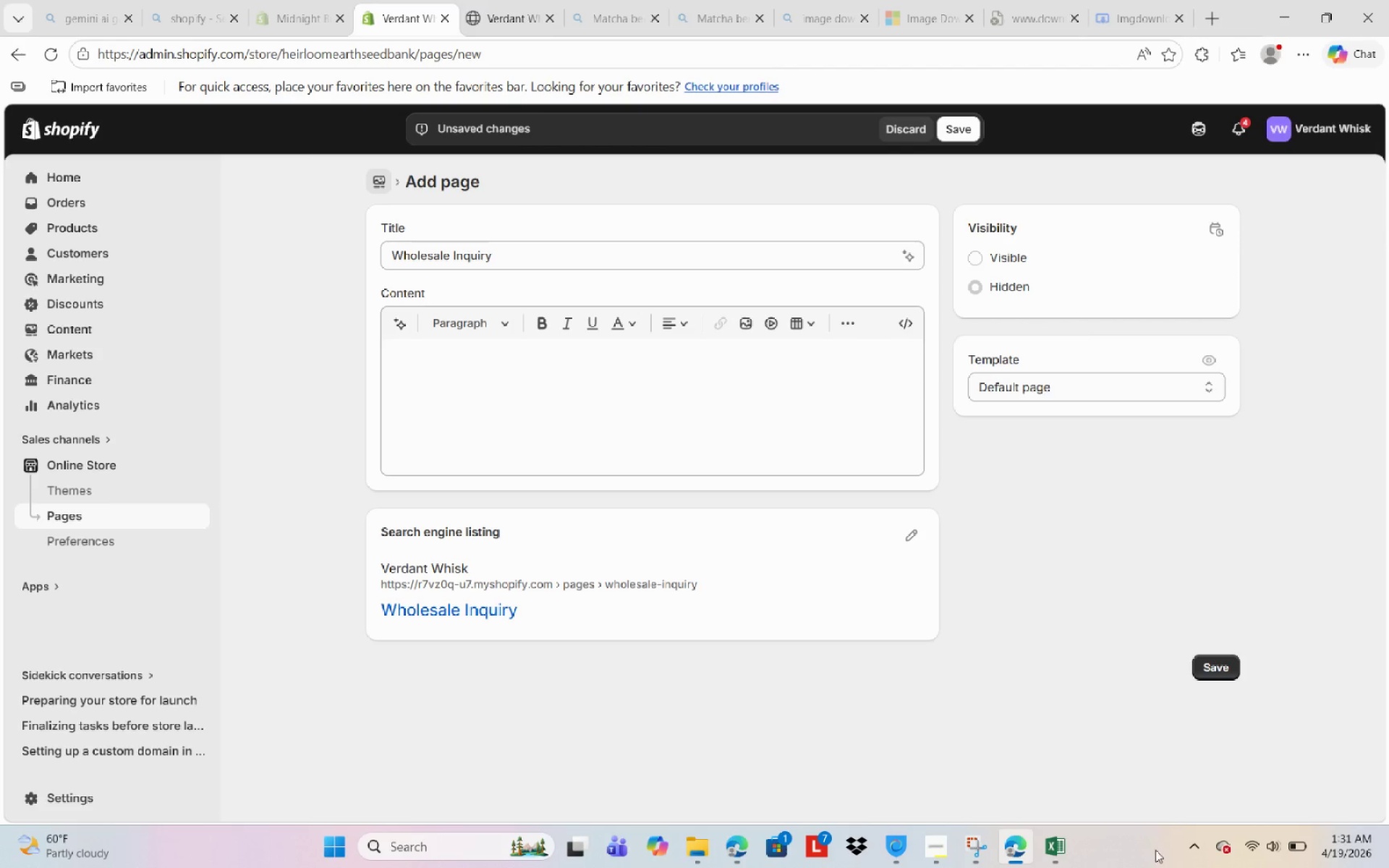 
left_click([402, 374])
 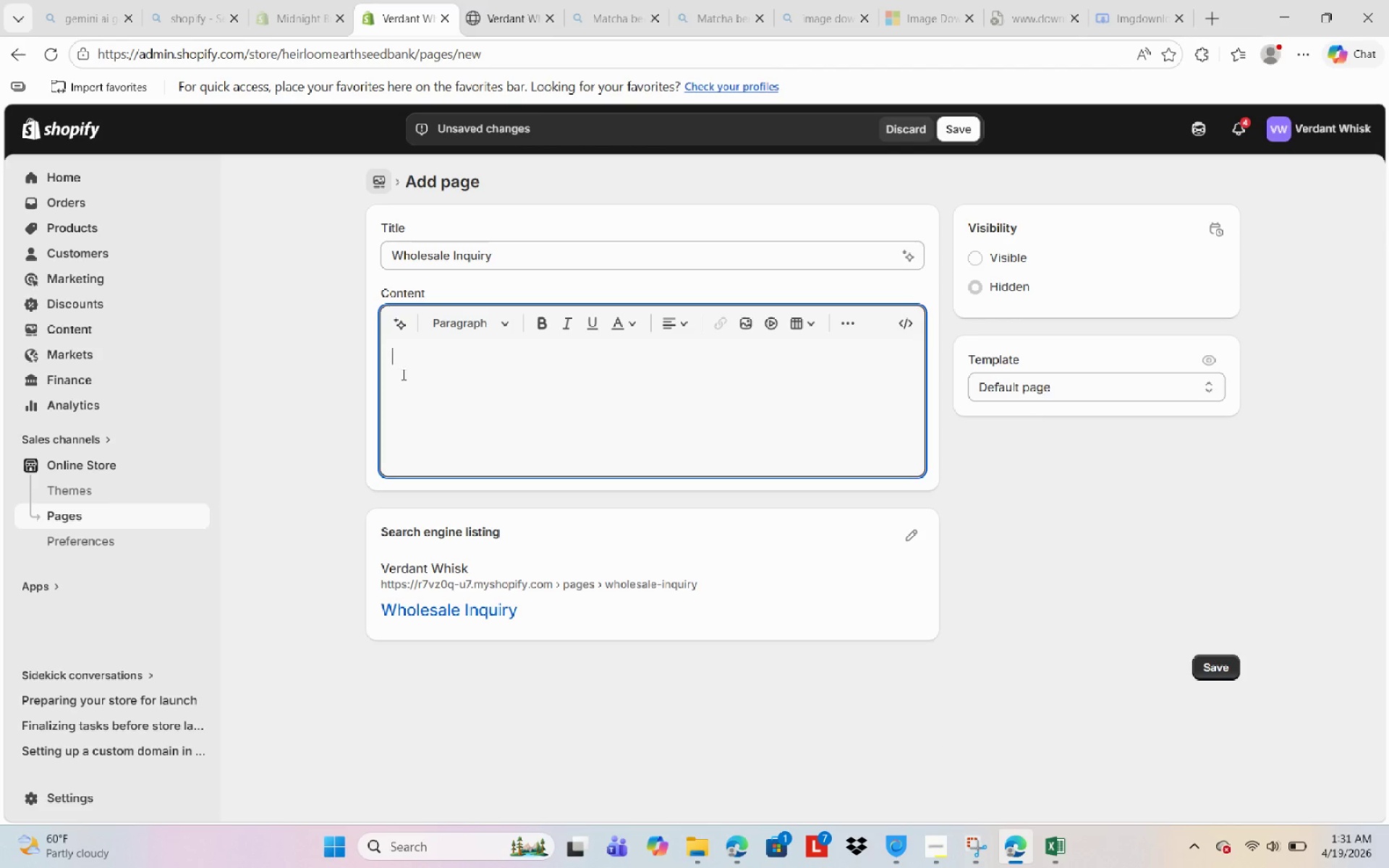 
type(Partner wui)
key(Backspace)
key(Backspace)
type(ith ve)
key(Backspace)
key(Backspace)
type(Verdant )
 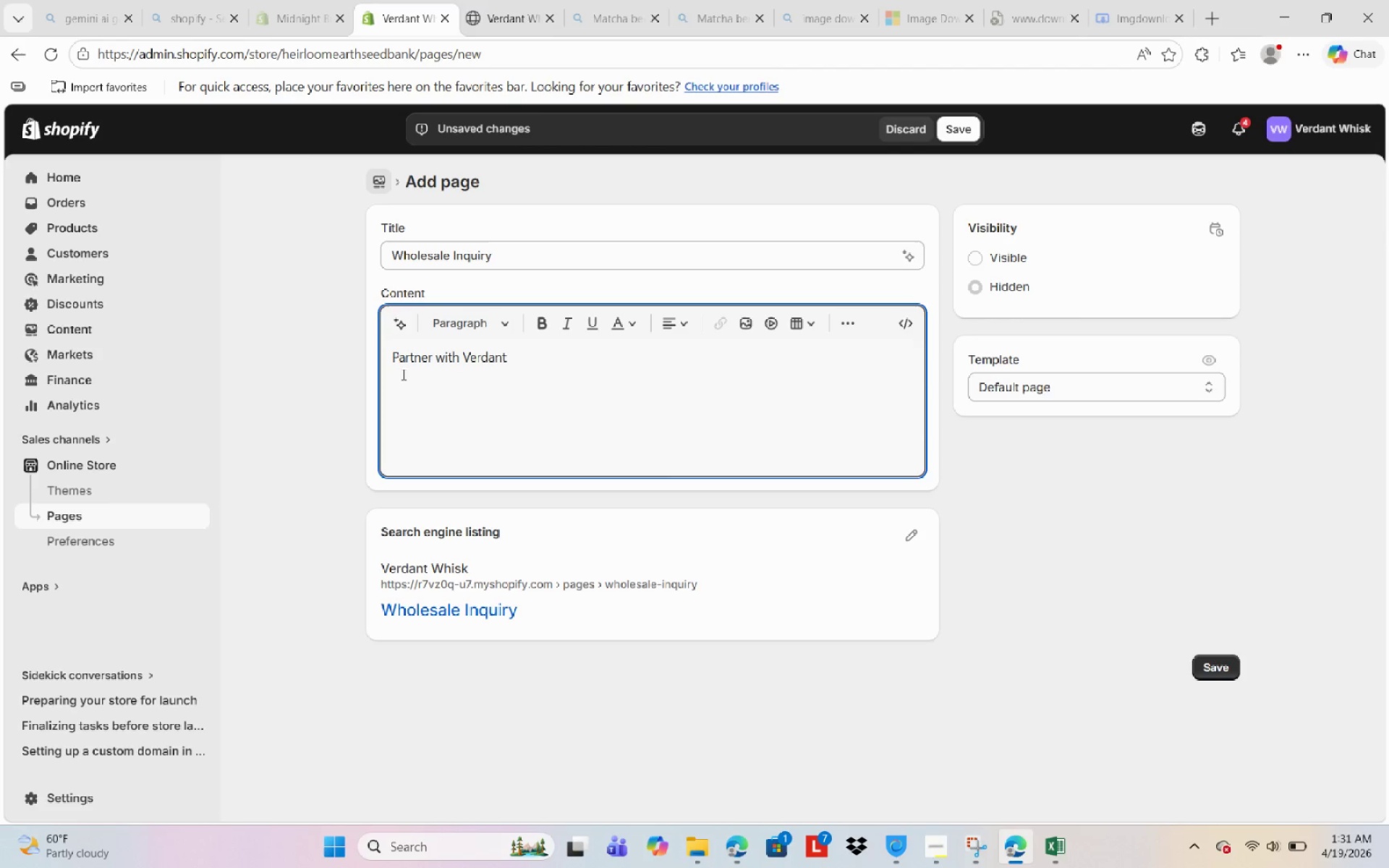 
left_click([402, 374])
 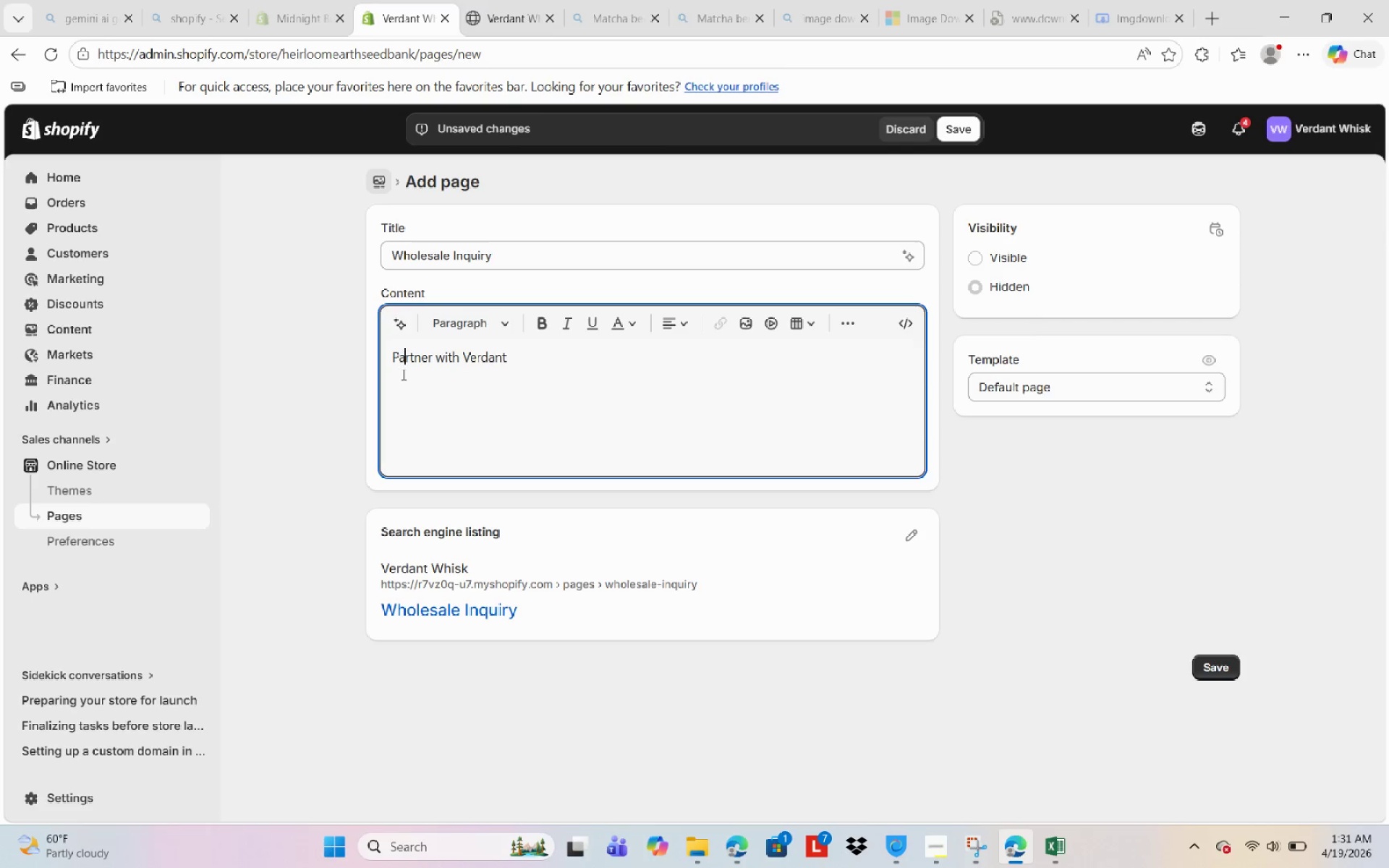 
type(Wa)
key(Backspace)
key(Backspace)
 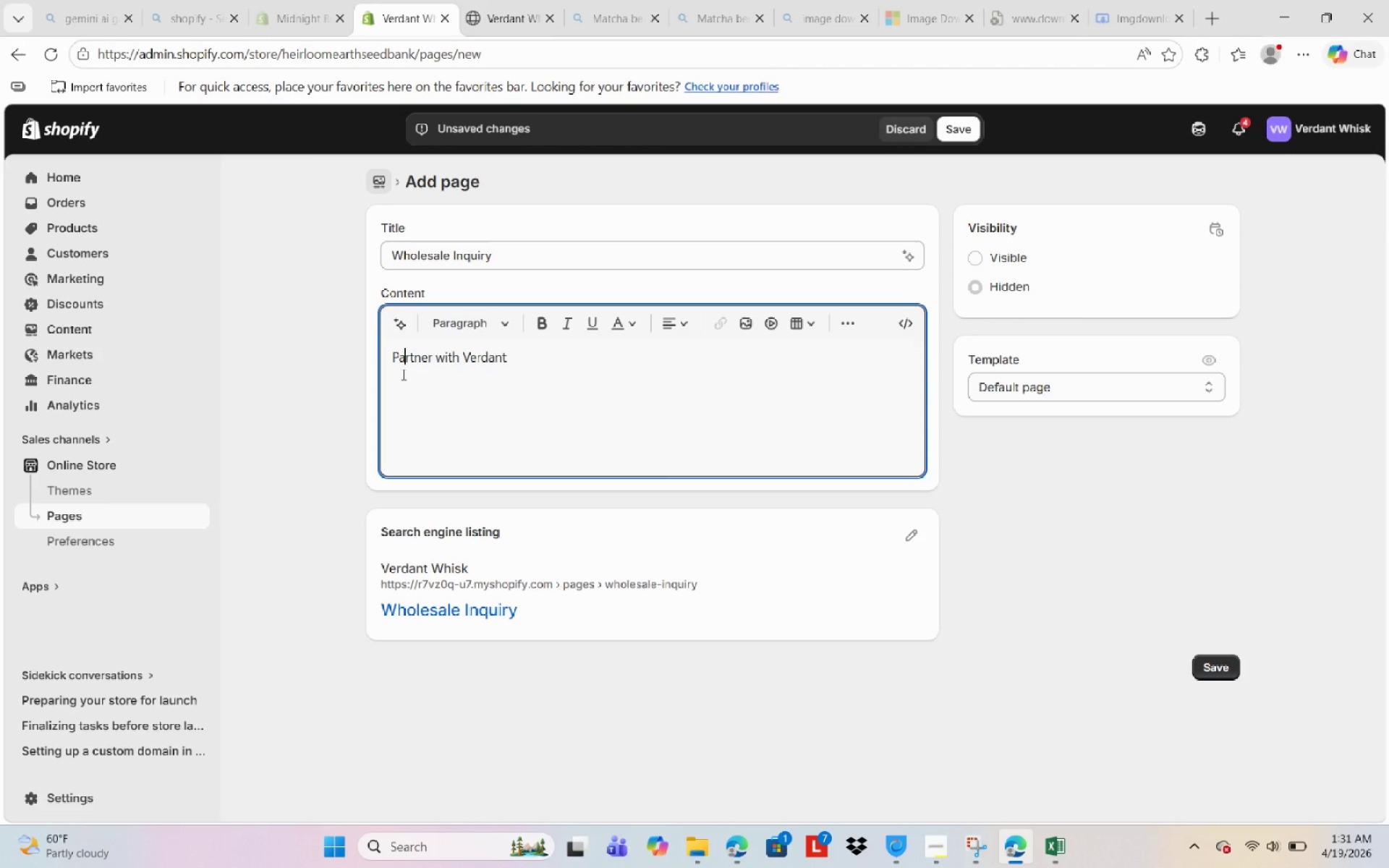 
key(Control+ArrowRight)
 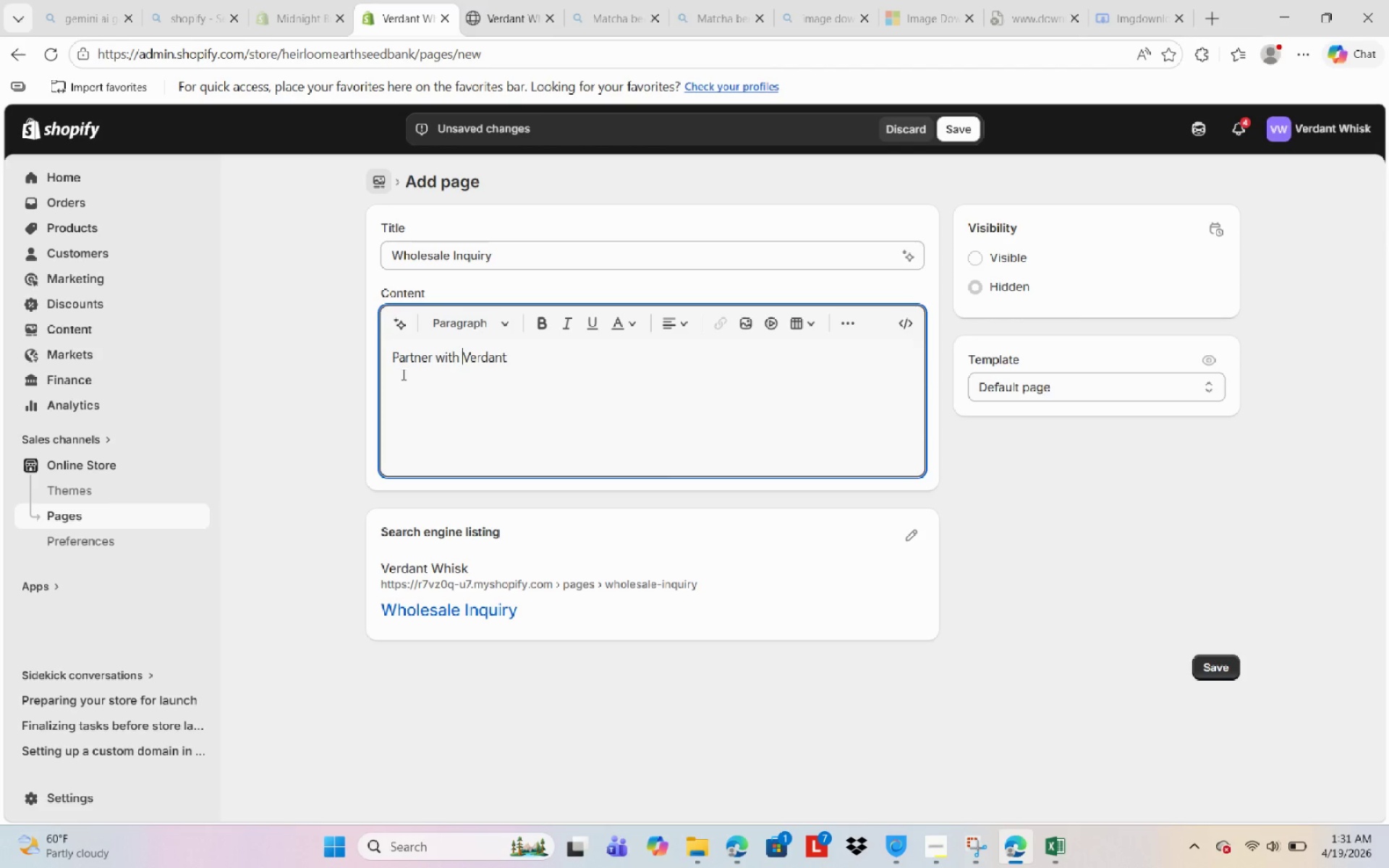 
key(Control+ArrowRight)
 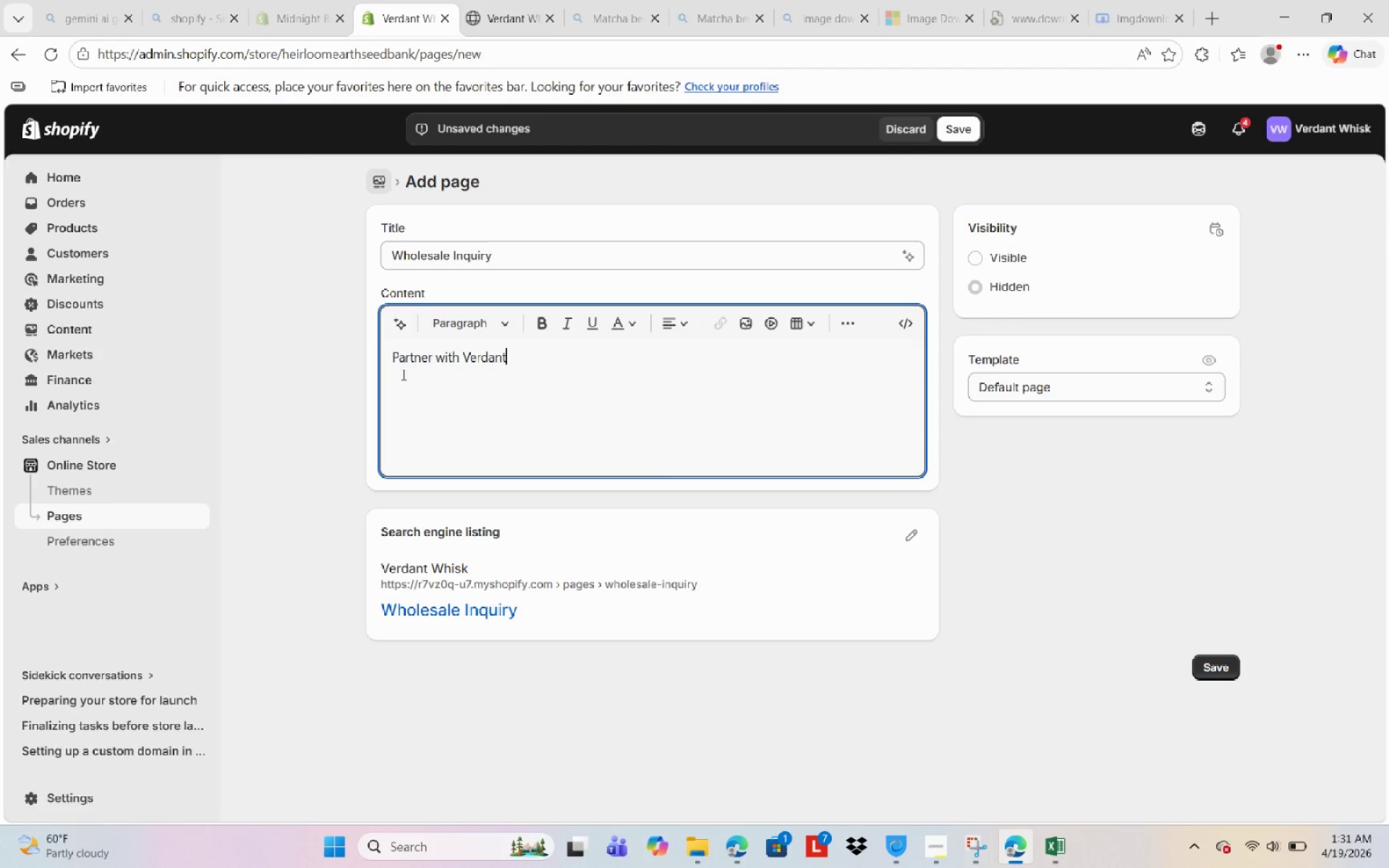 
key(Control+ArrowRight)
 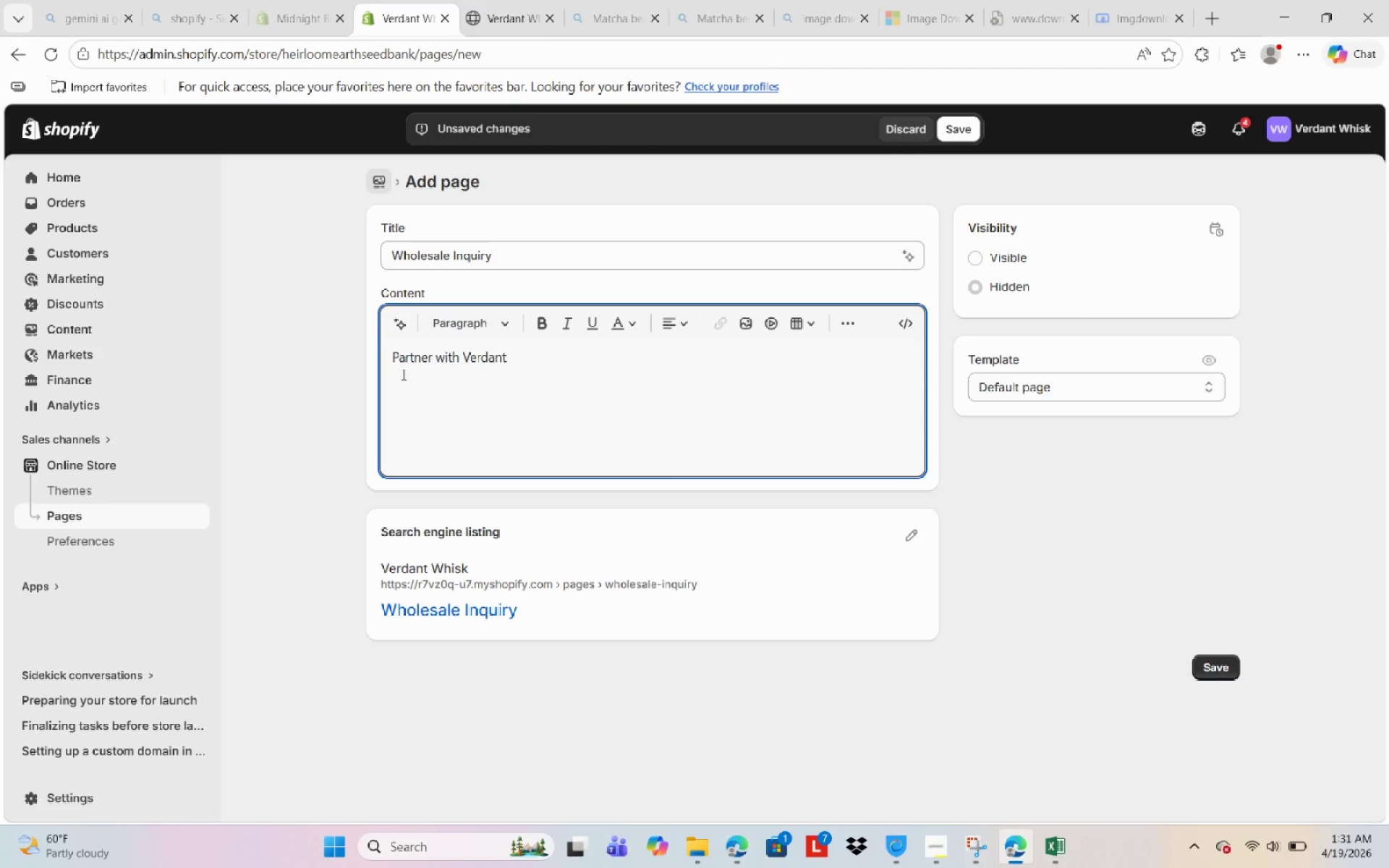 
type( Whisk. We prof)
key(Backspace)
type(vide high-ejd)
key(Backspace)
key(Backspace)
type(nd juie bans)
key(Backspace)
key(Backspace)
key(Backspace)
type(at)
key(Backspace)
type(rs and cafes wit )
key(Backspace)
type( premium, stone-ground)
 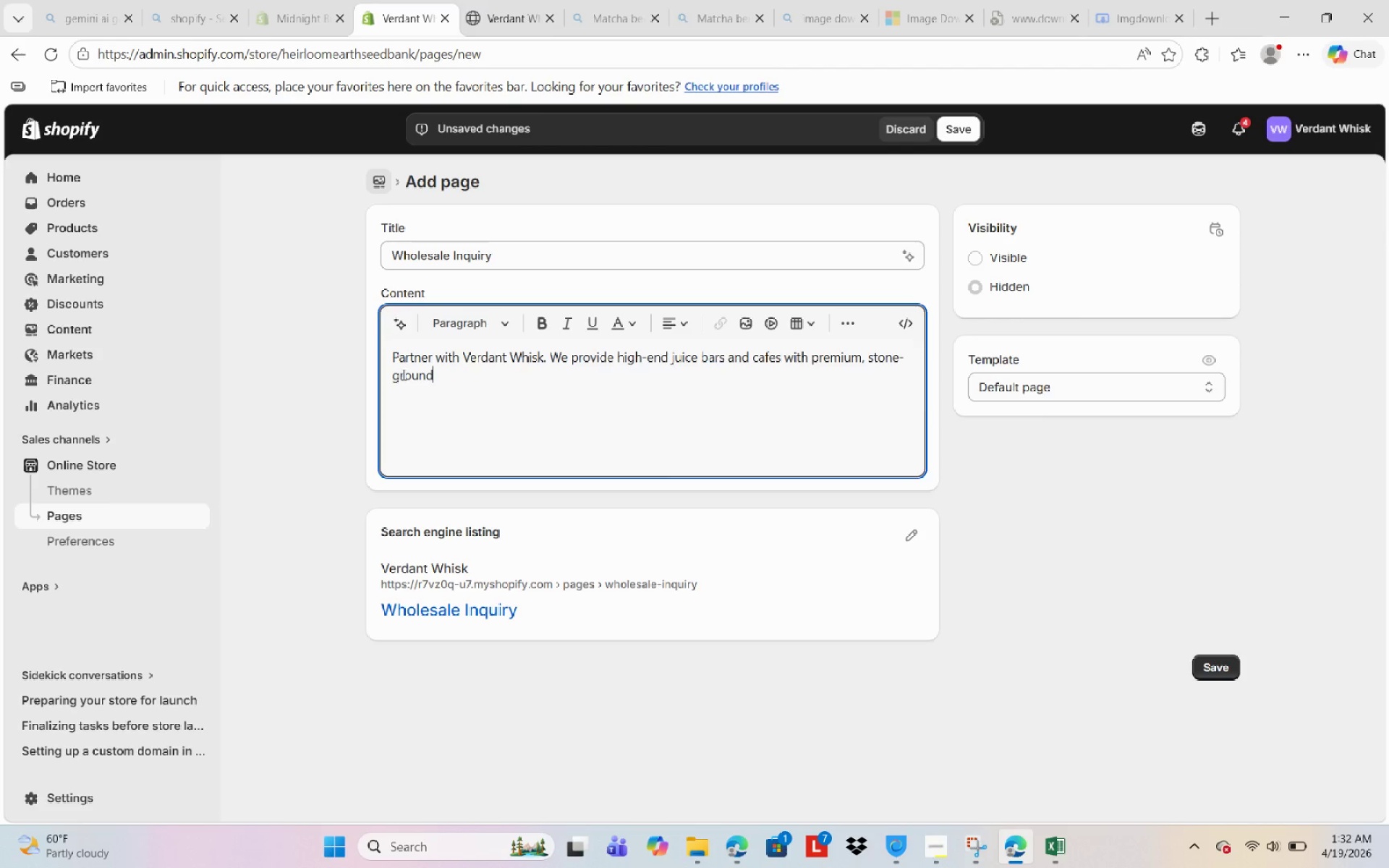 
type(match)
key(Backspace)
key(Backspace)
key(Backspace)
key(Backspace)
type( matcha)
 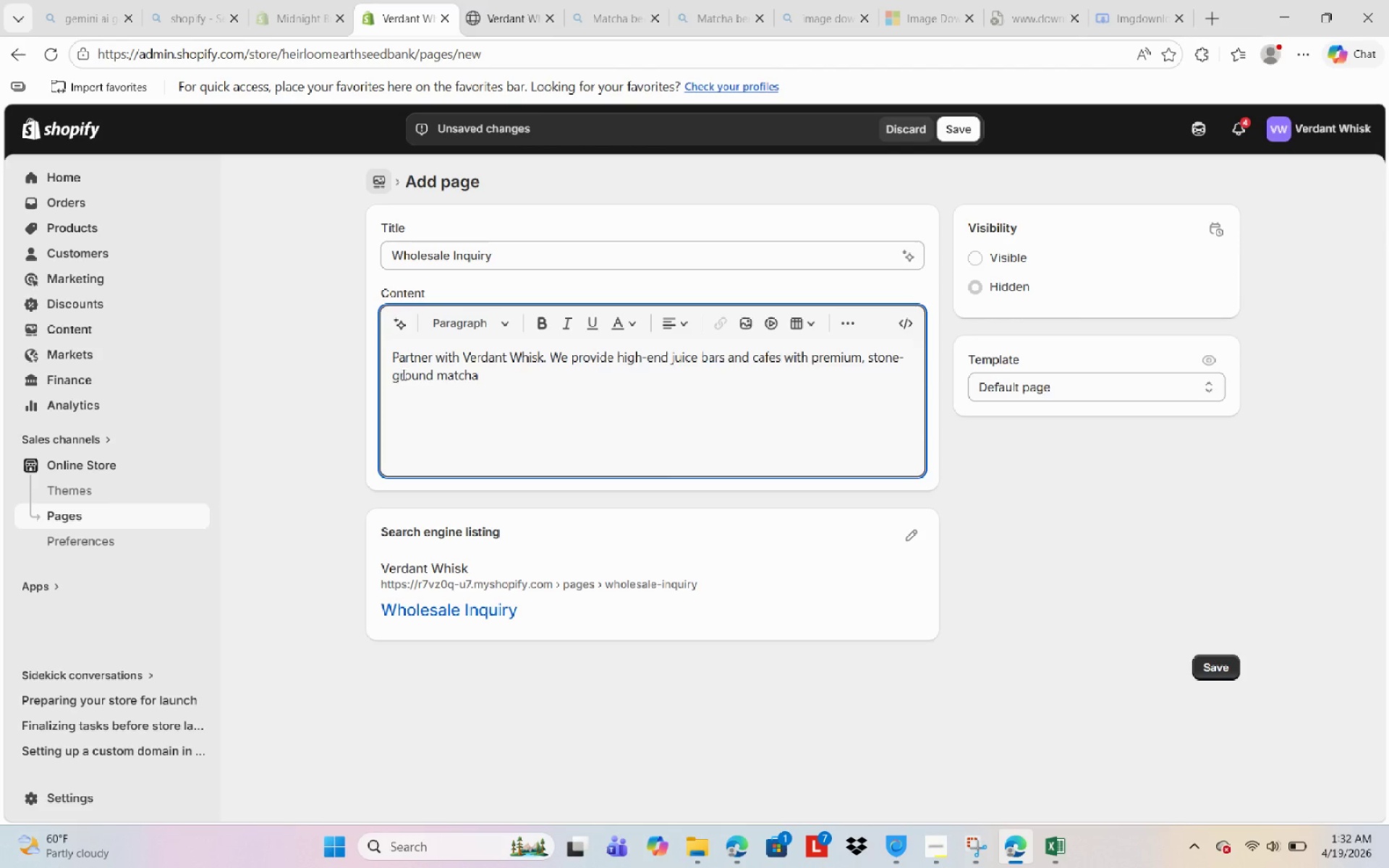 
type(in professu)
key(Backspace)
type(iona;)
key(Backspace)
type(l bulk sizes)
 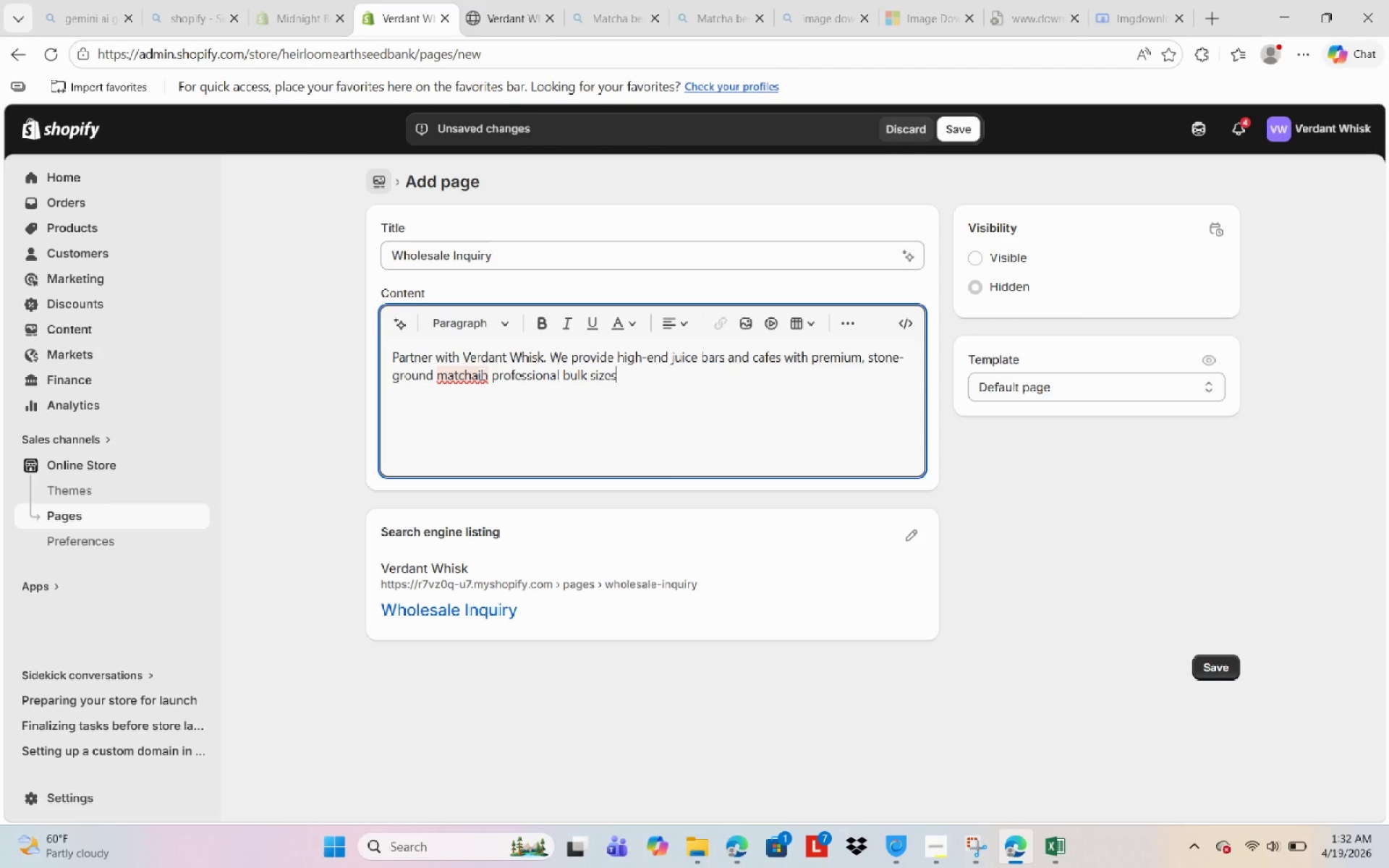 
wait(8.34)
 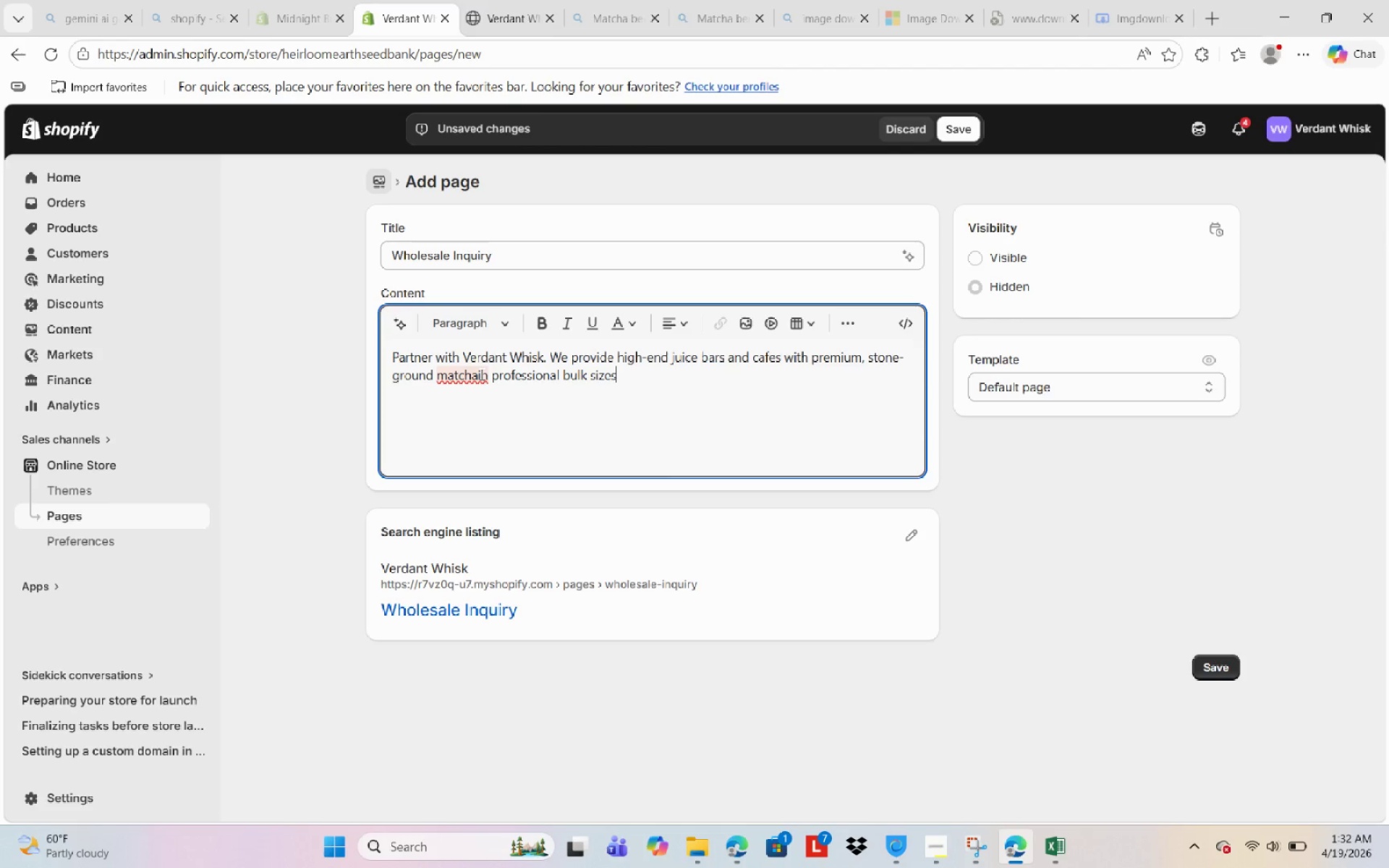 
left_click([478, 372])
 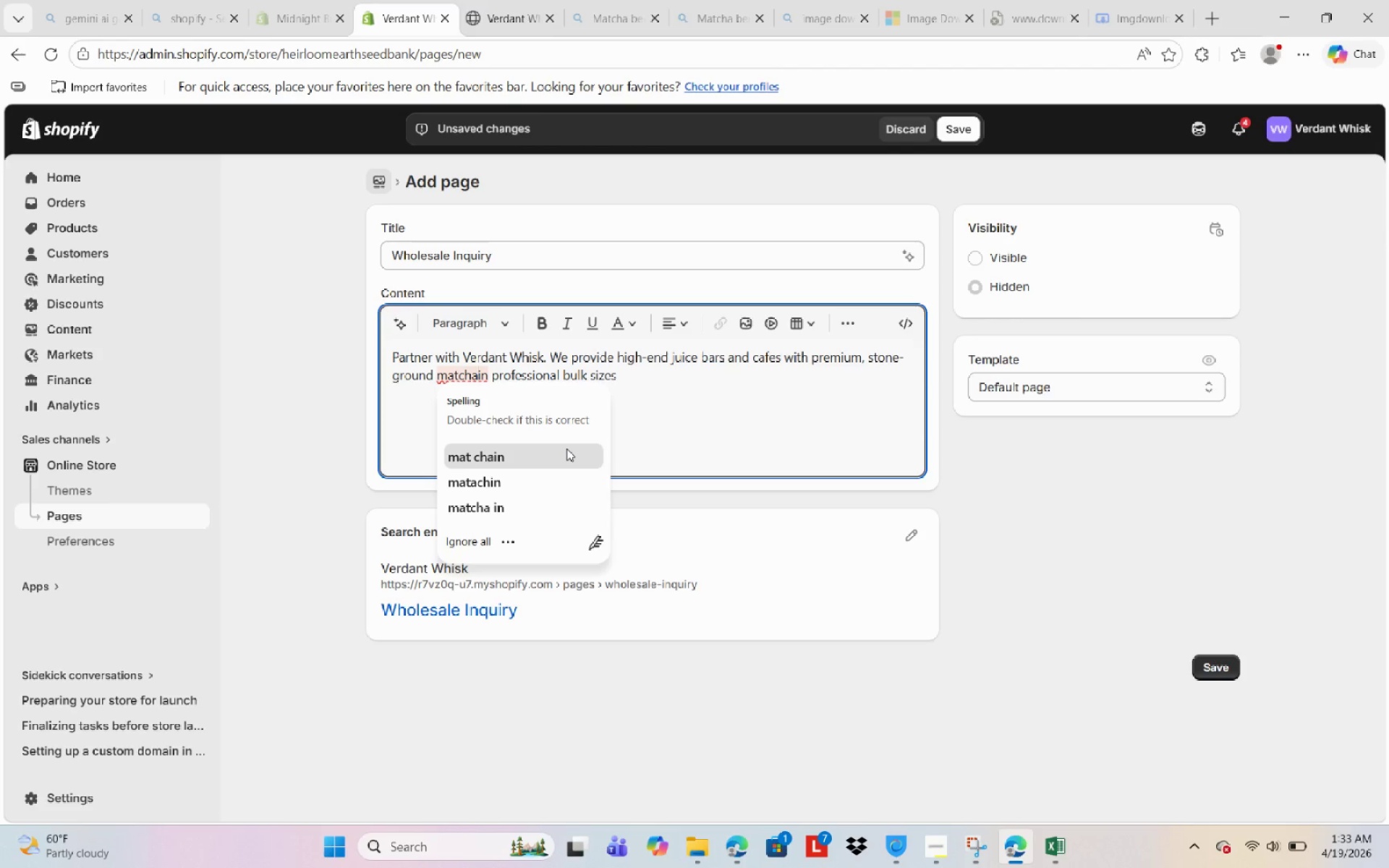 
key(Space)
 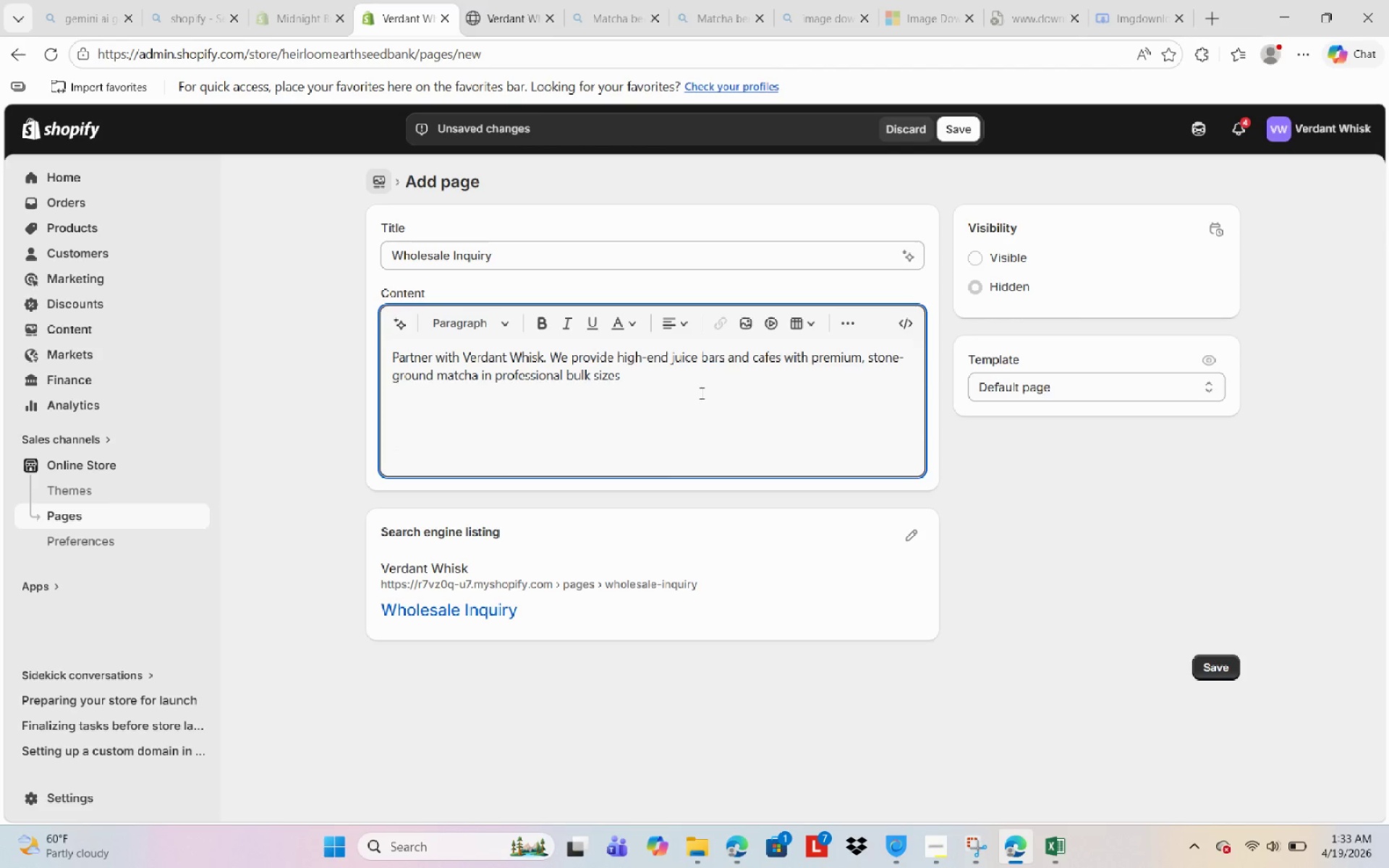 
key(BracketRight)
 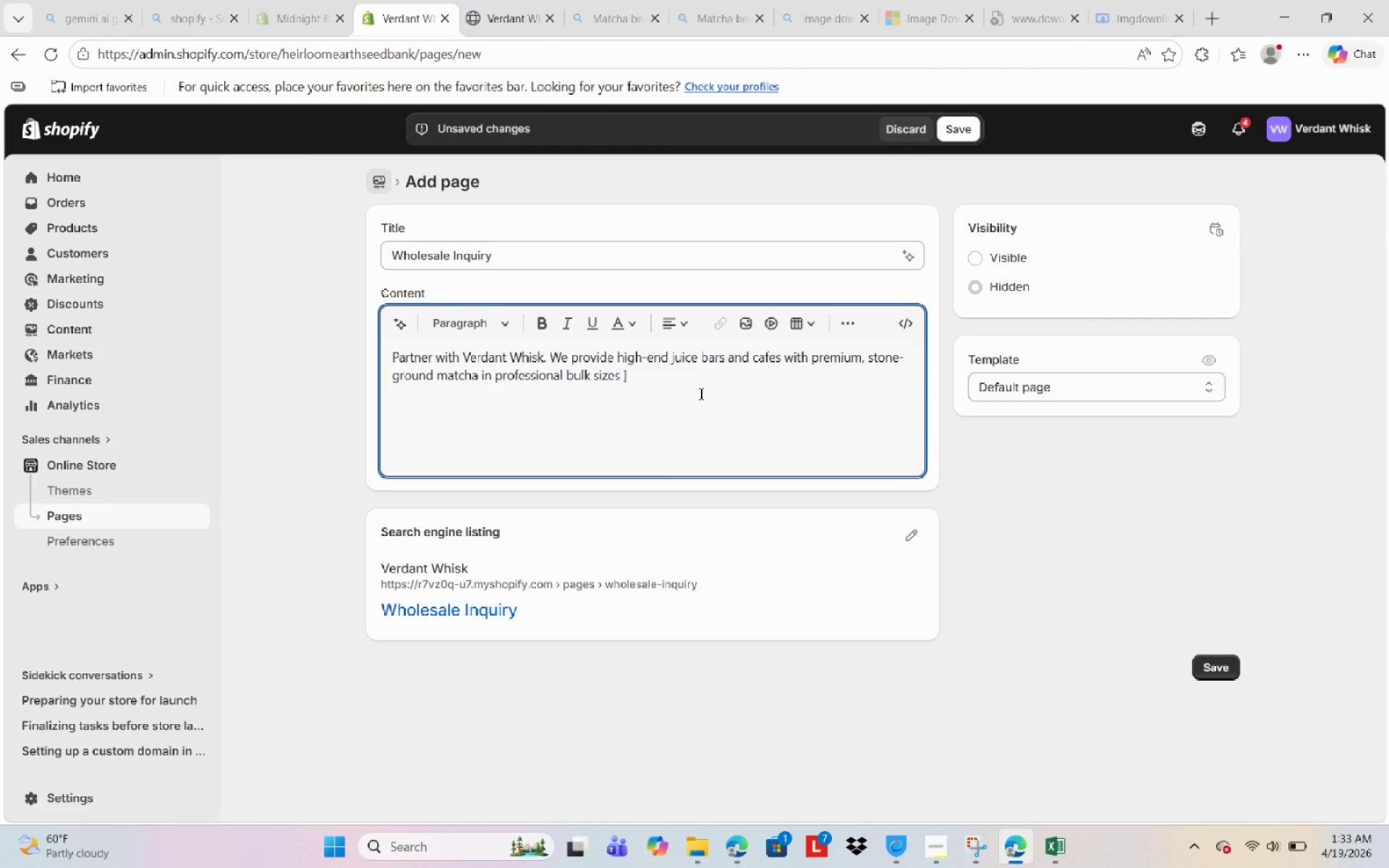 
key(Backspace)
 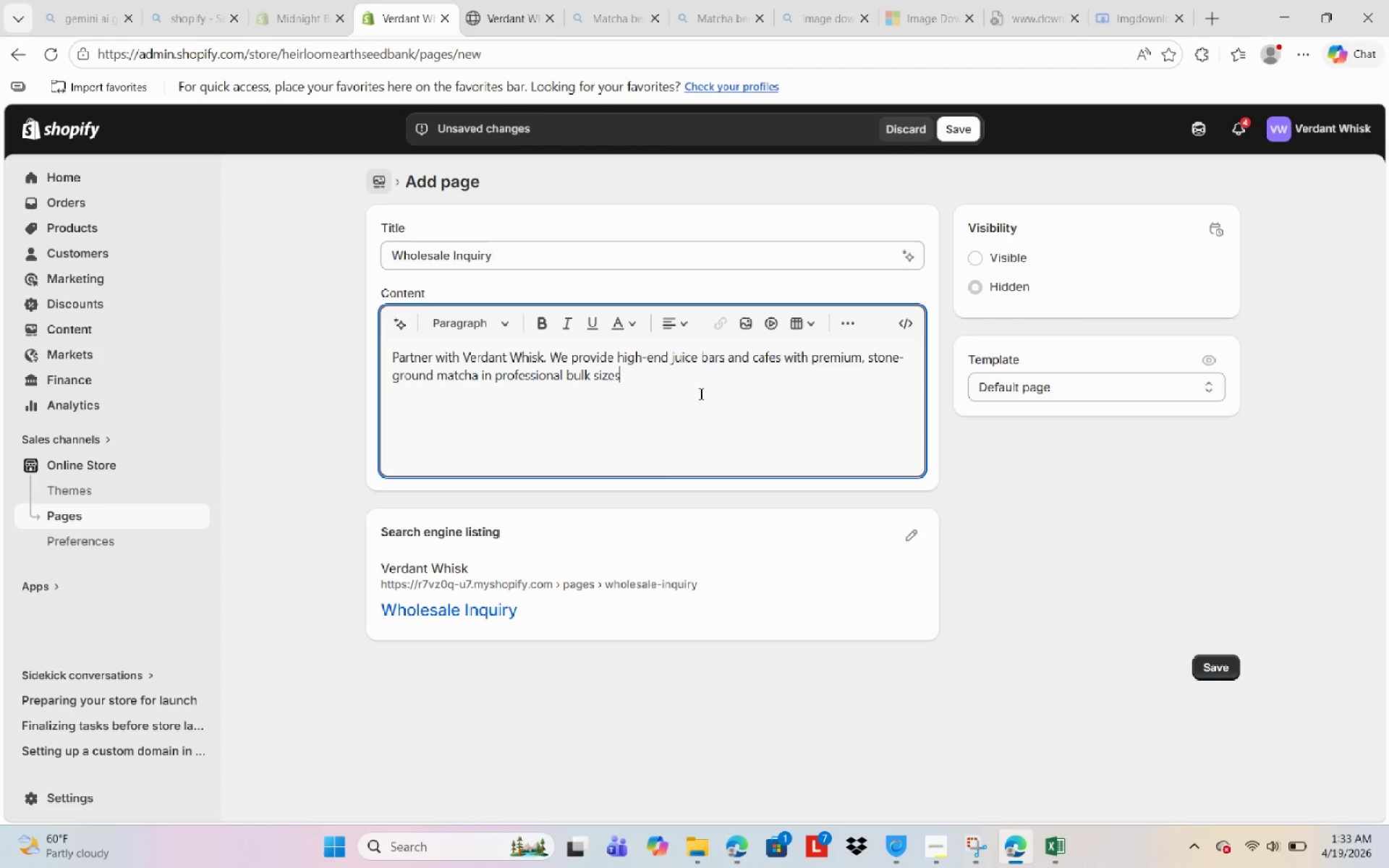 
key(Backspace)
 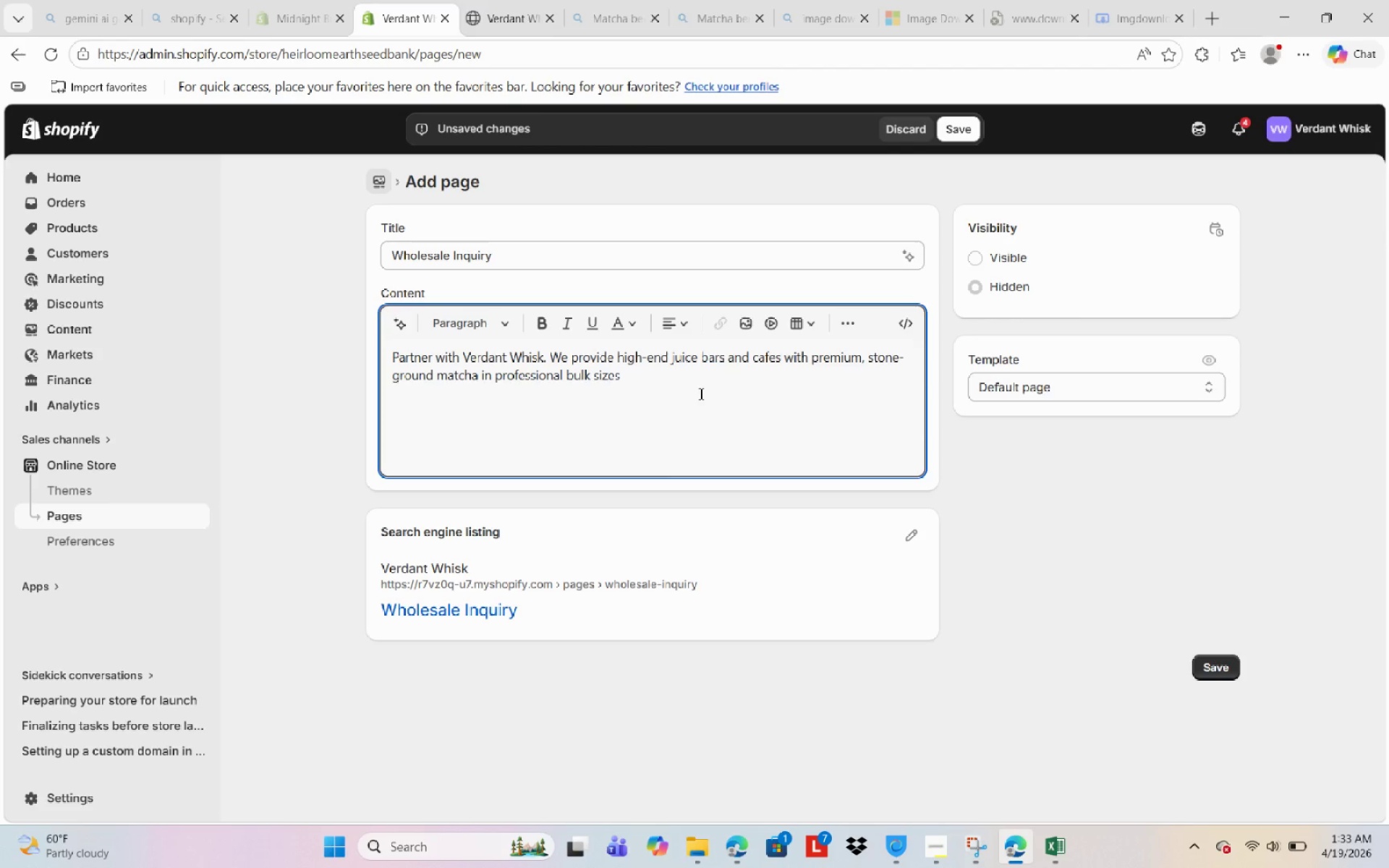 
key(NumpadDecimal)
 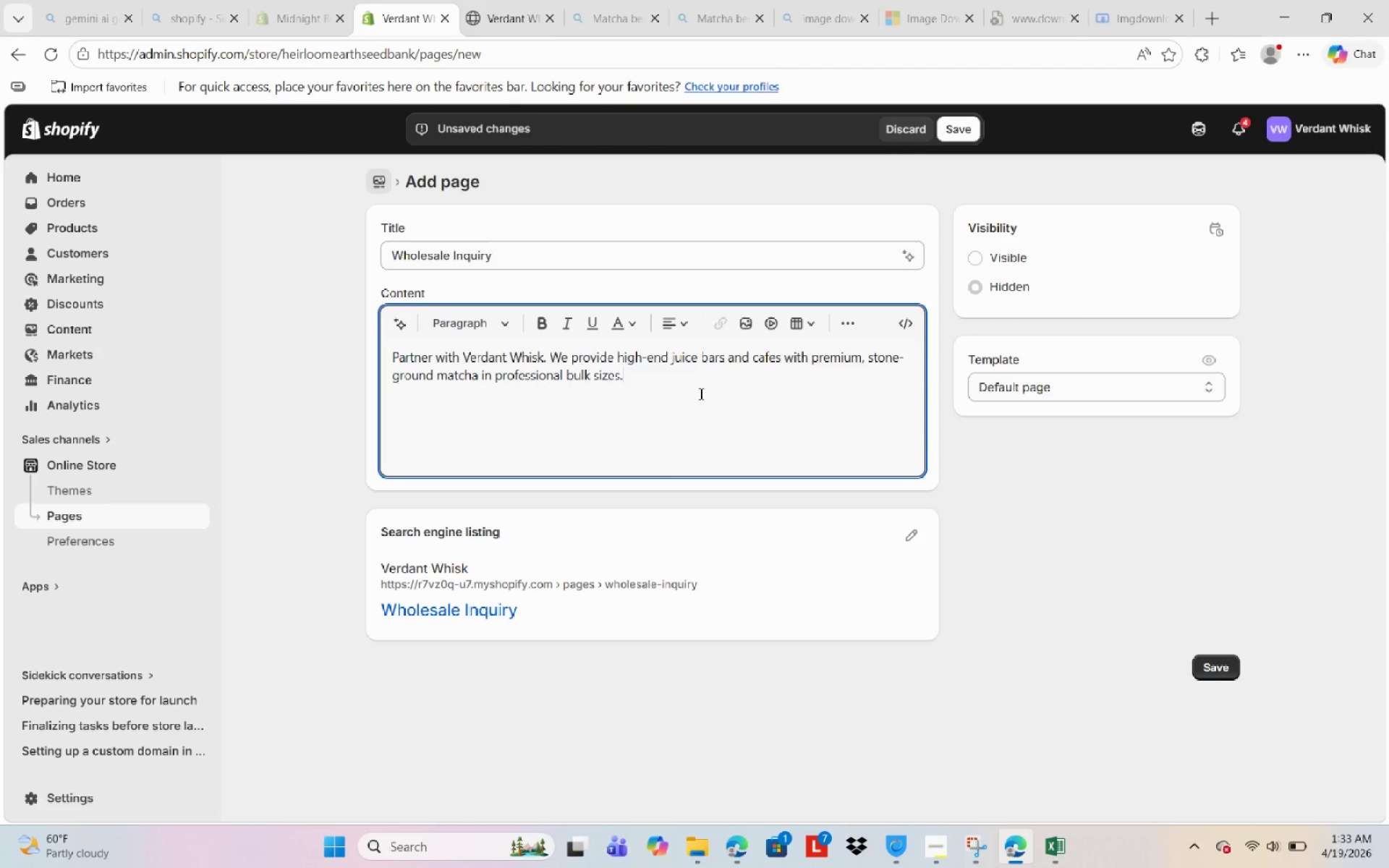 
key(NumpadEnter)
 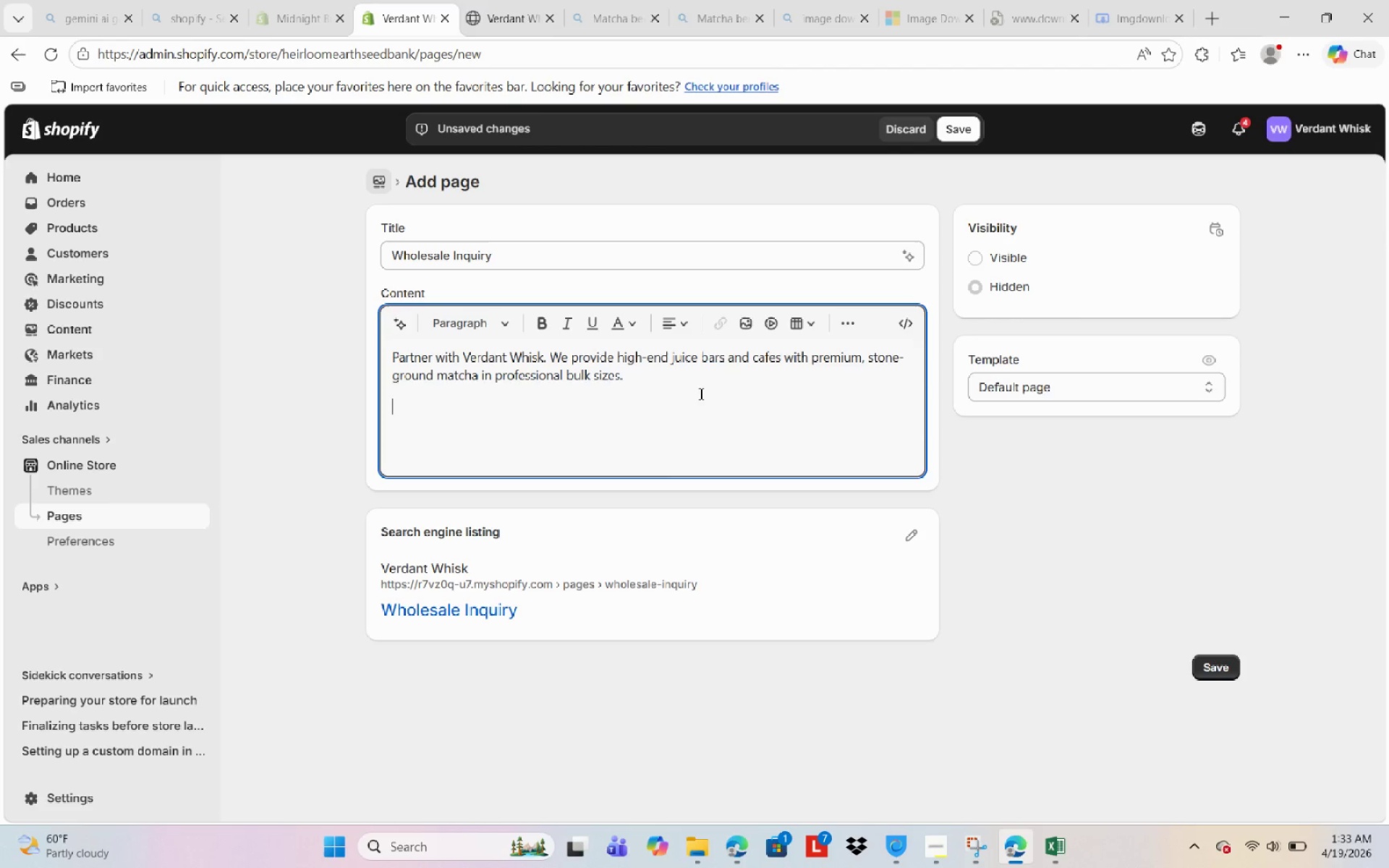 
type(Elv)
key(Backspace)
type(evate)
 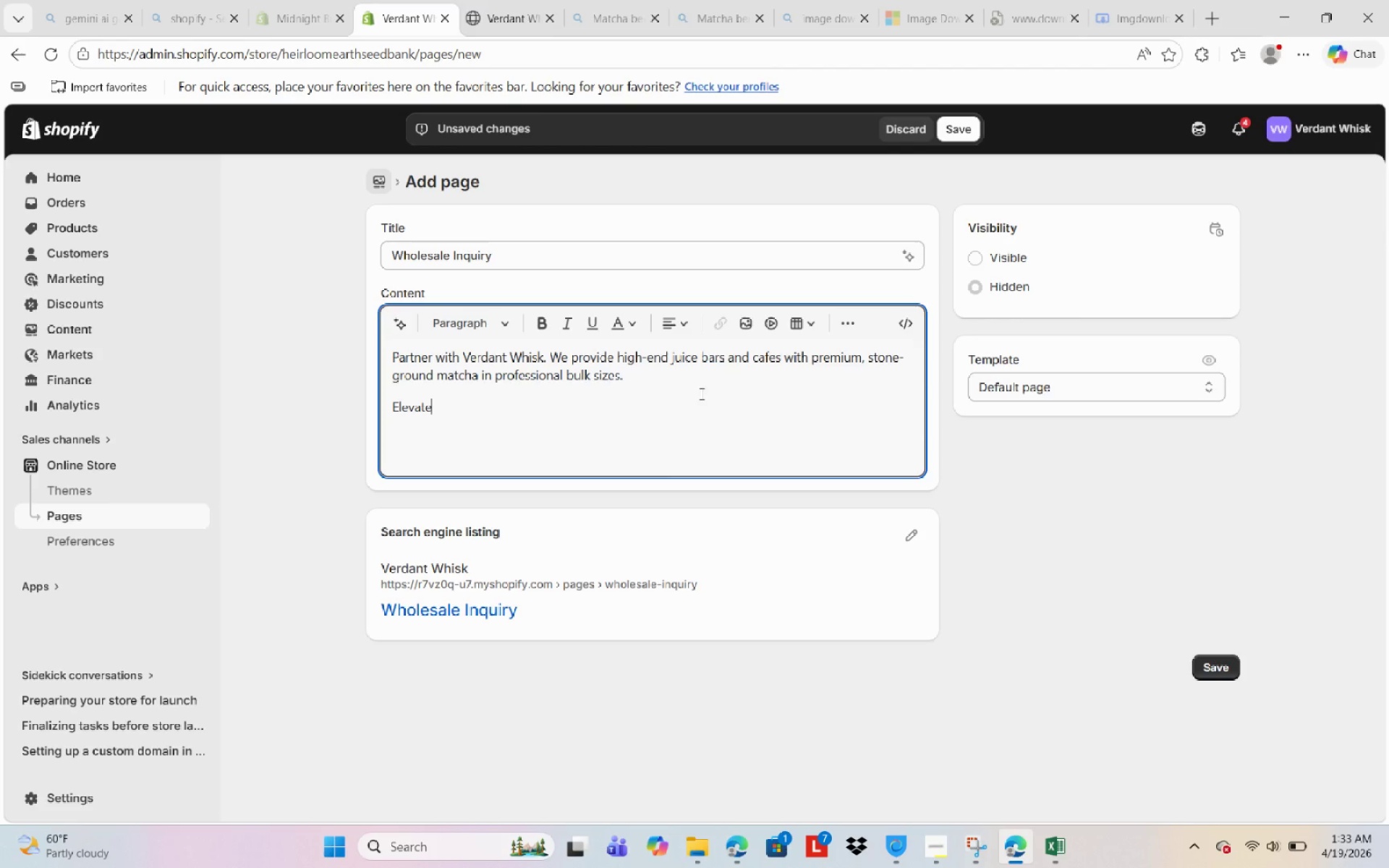 
type(Your B)
 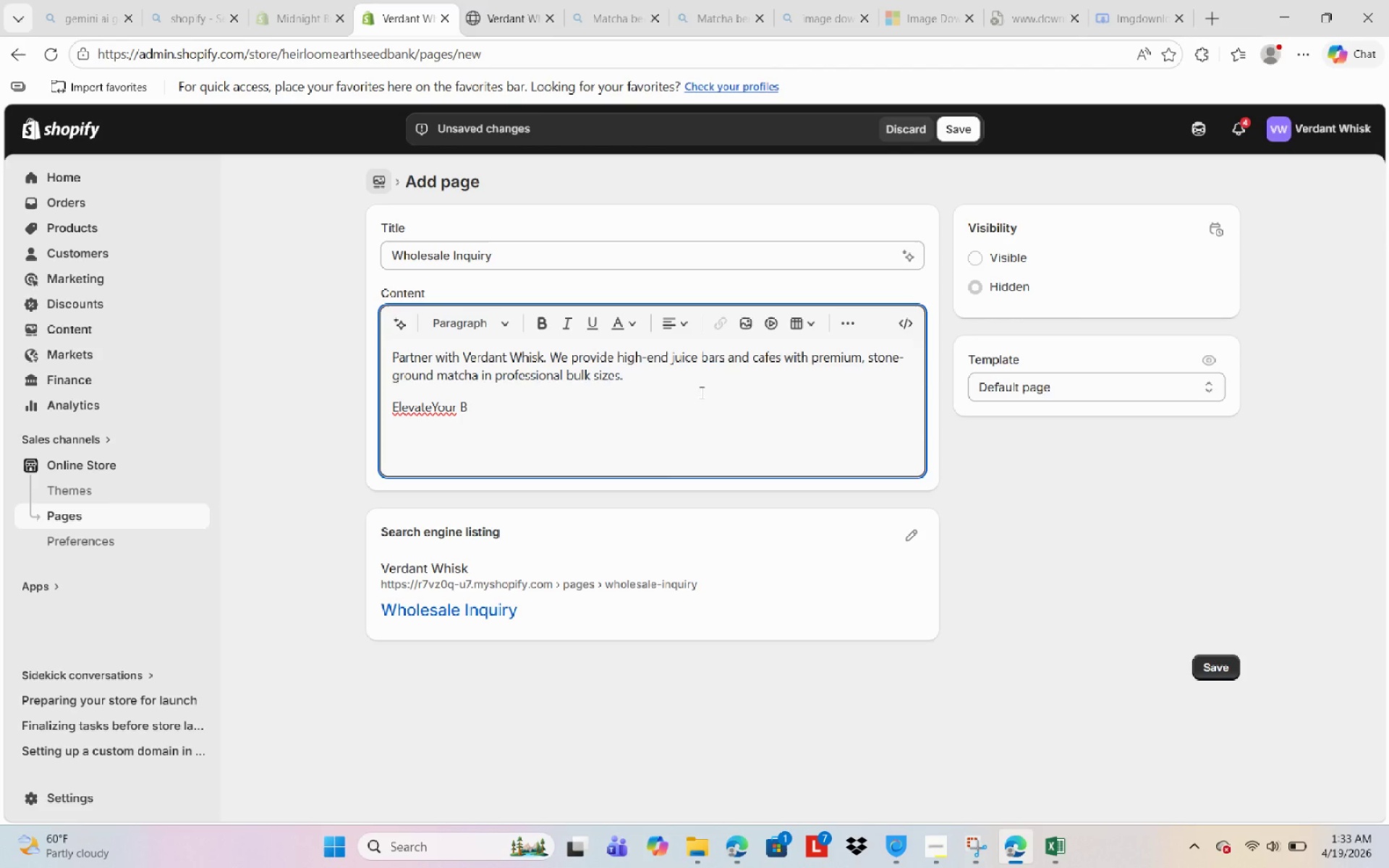 
key(Control+ArrowLeft)
 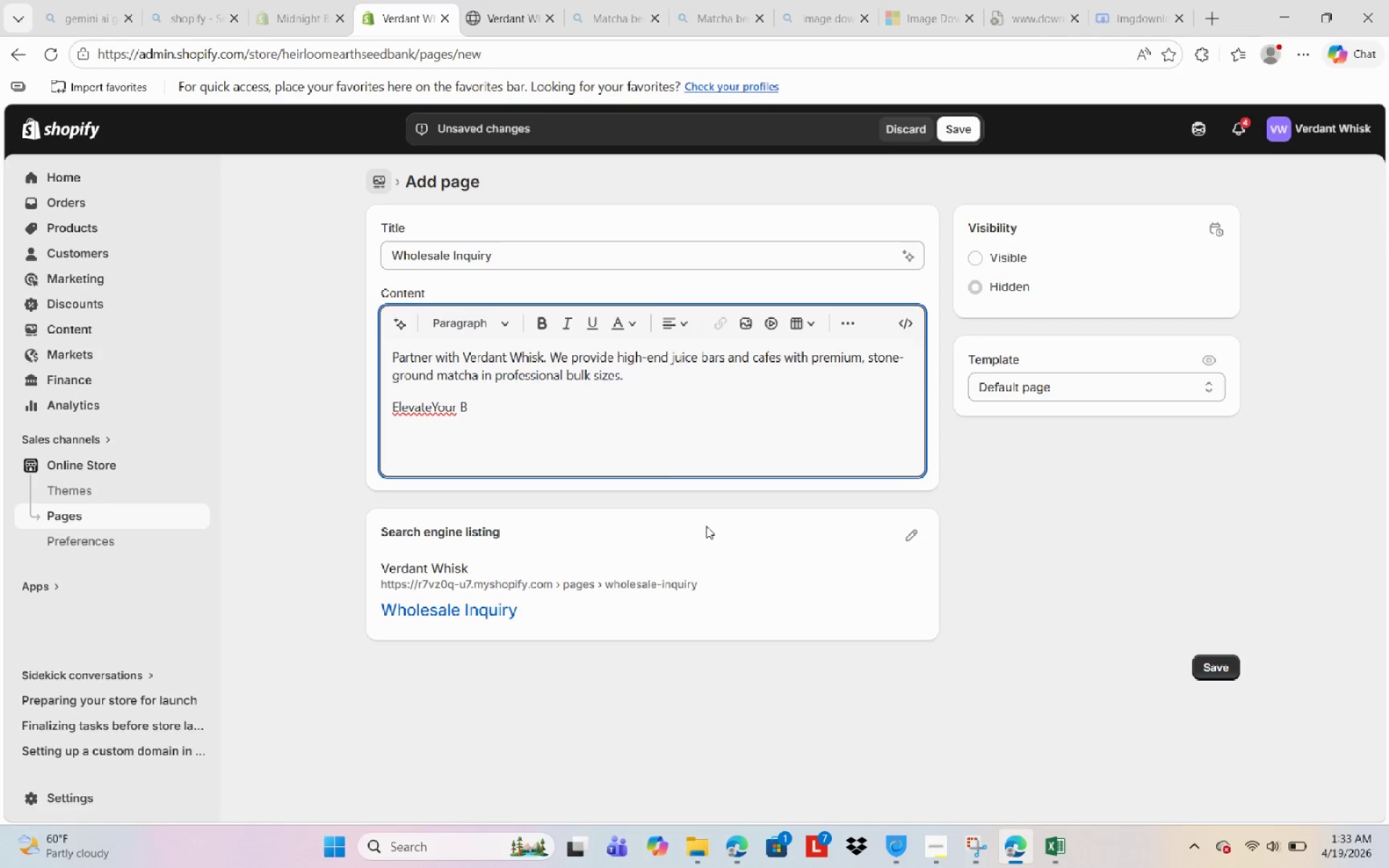 
key(ArrowLeft)
 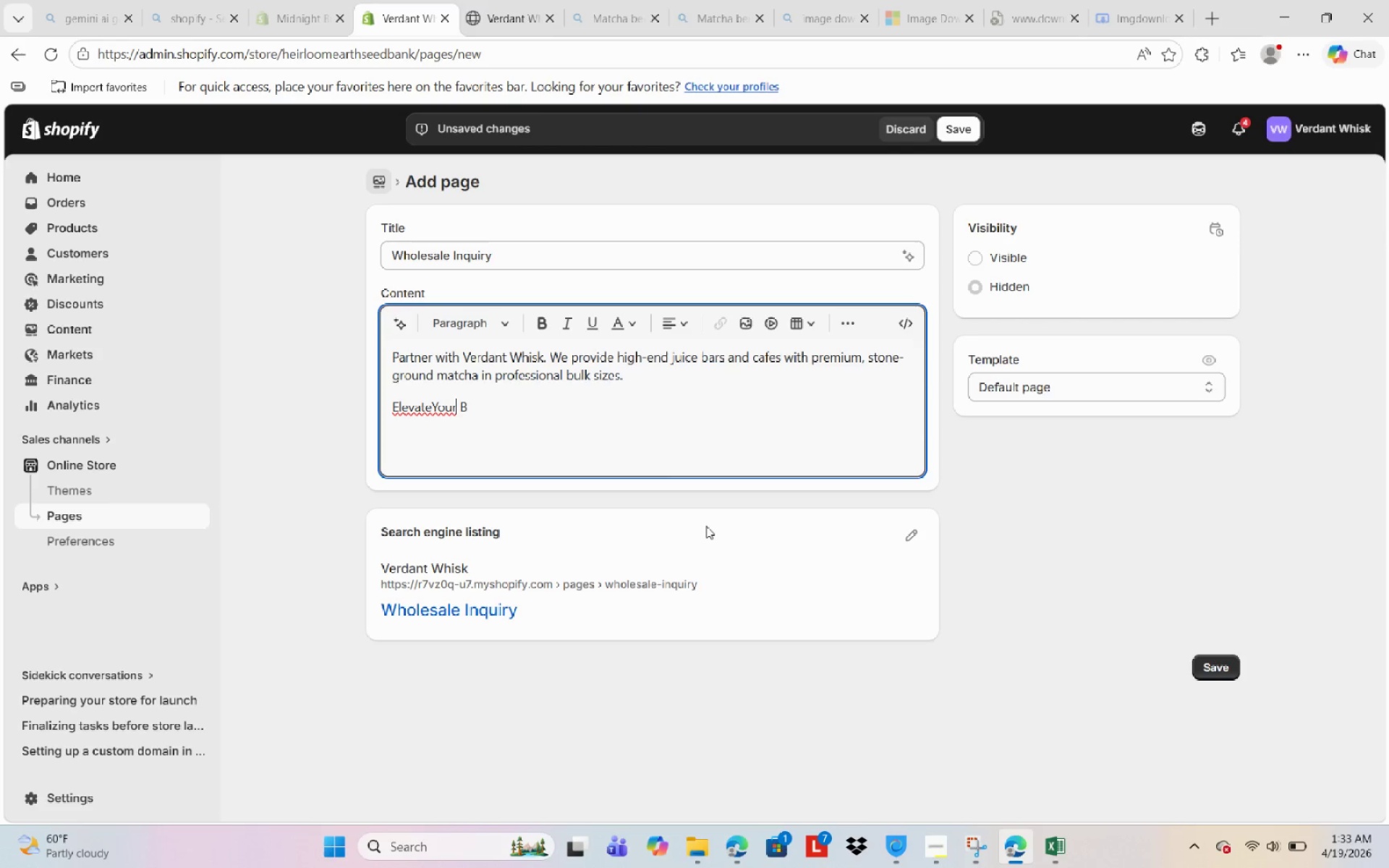 
key(ArrowLeft)
 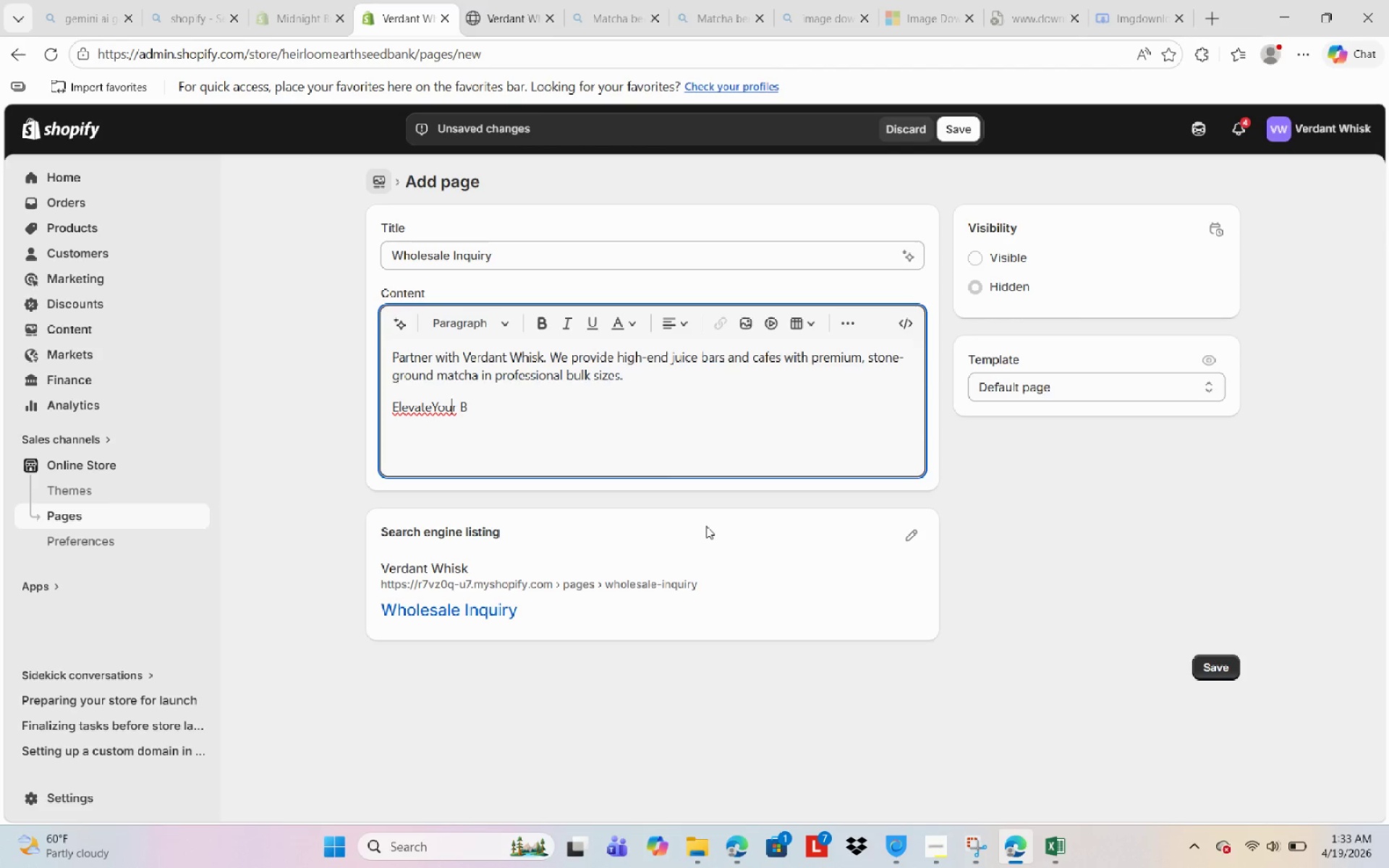 
key(ArrowLeft)
 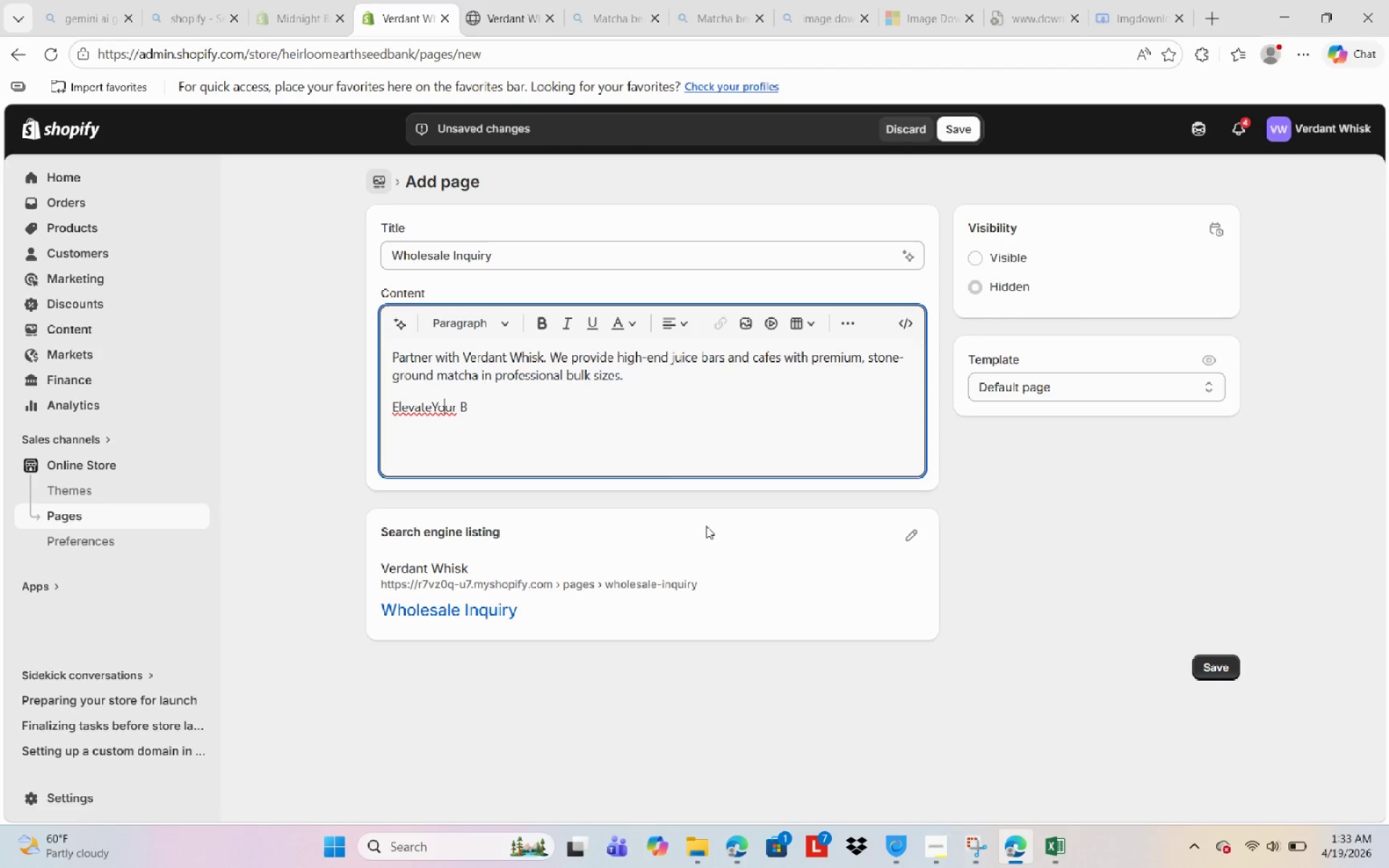 
key(ArrowLeft)
 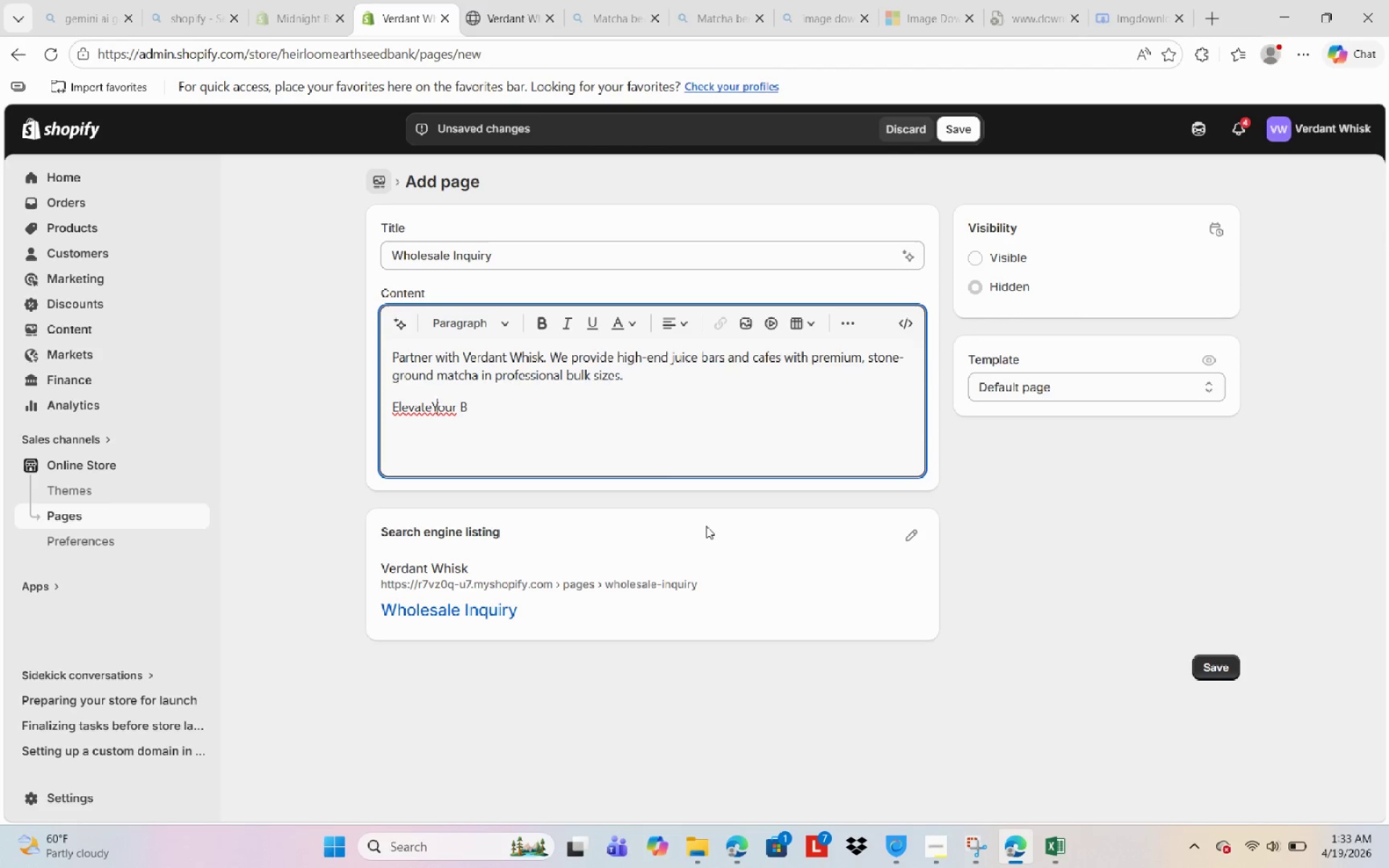 
key(ArrowLeft)
 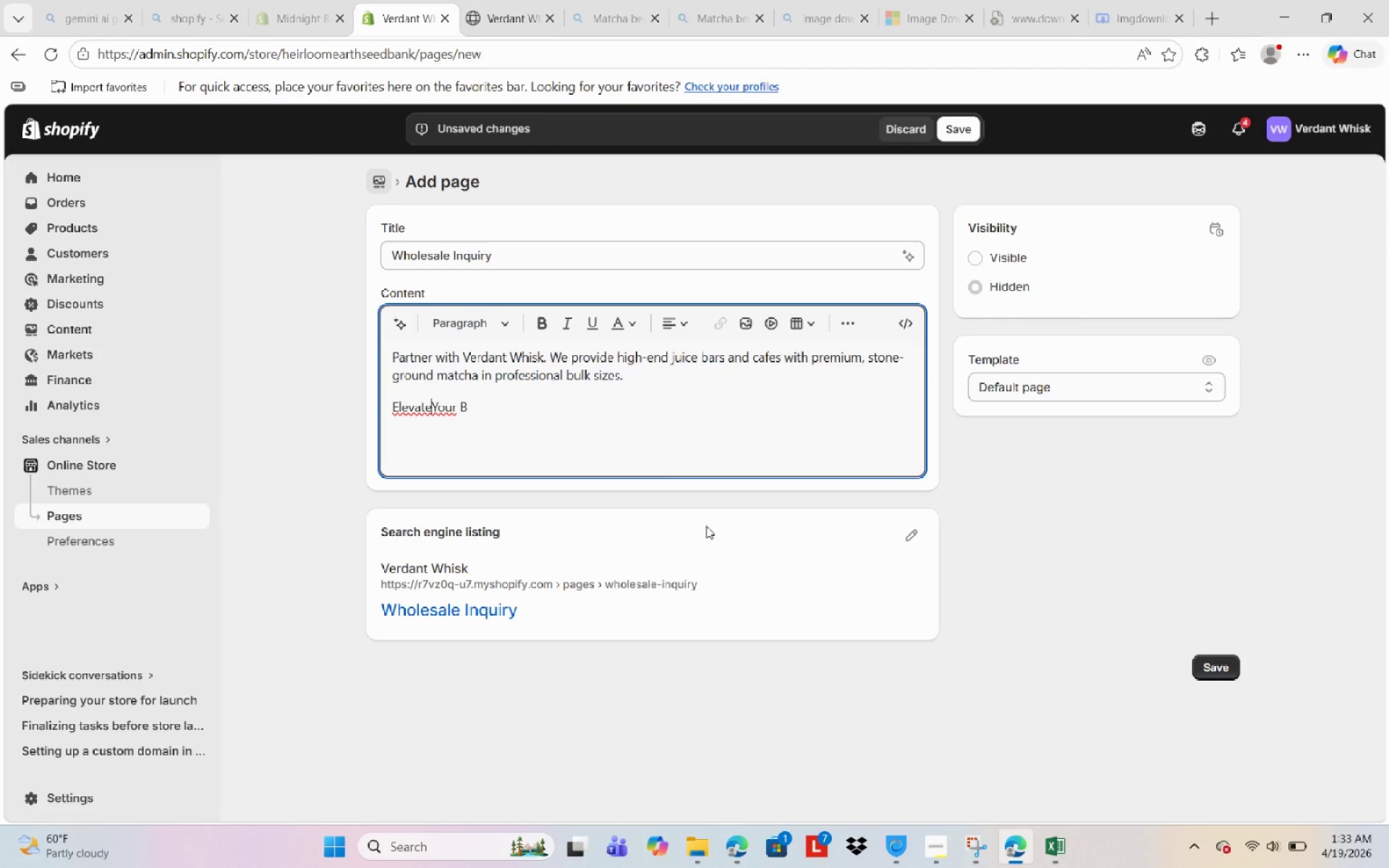 
key(Space)
 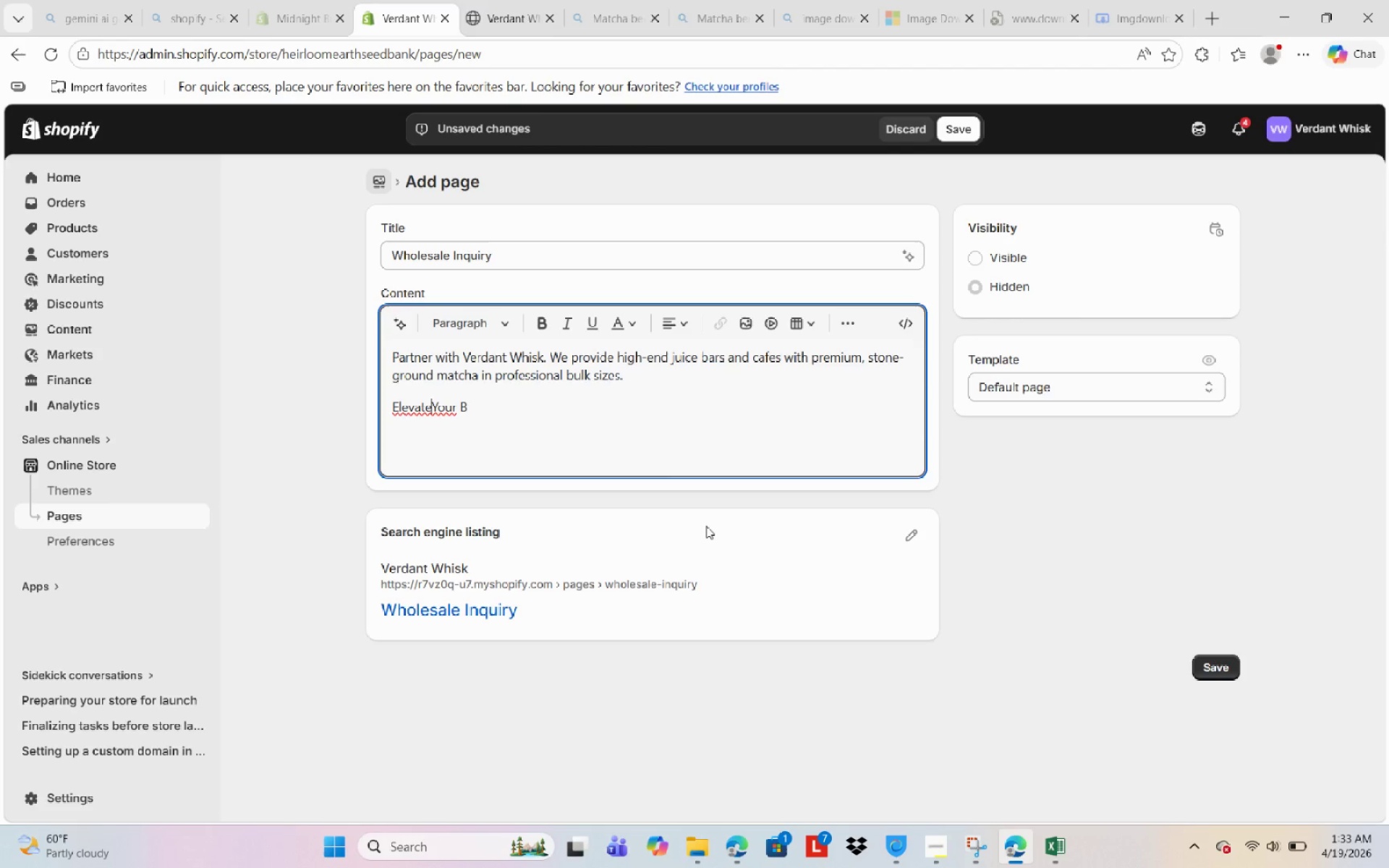 
key(ArrowRight)
 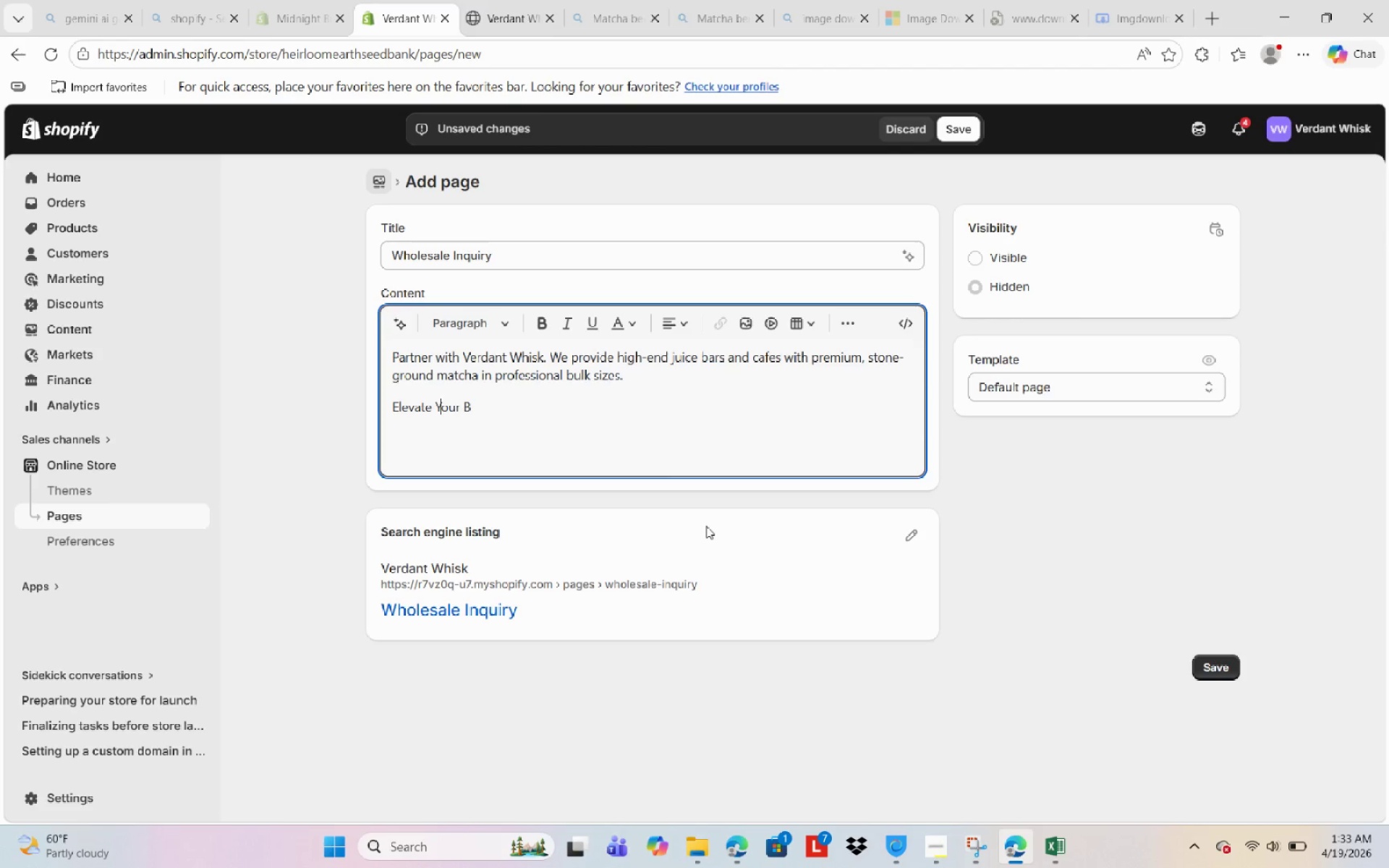 
key(Control+ArrowRight)
 